 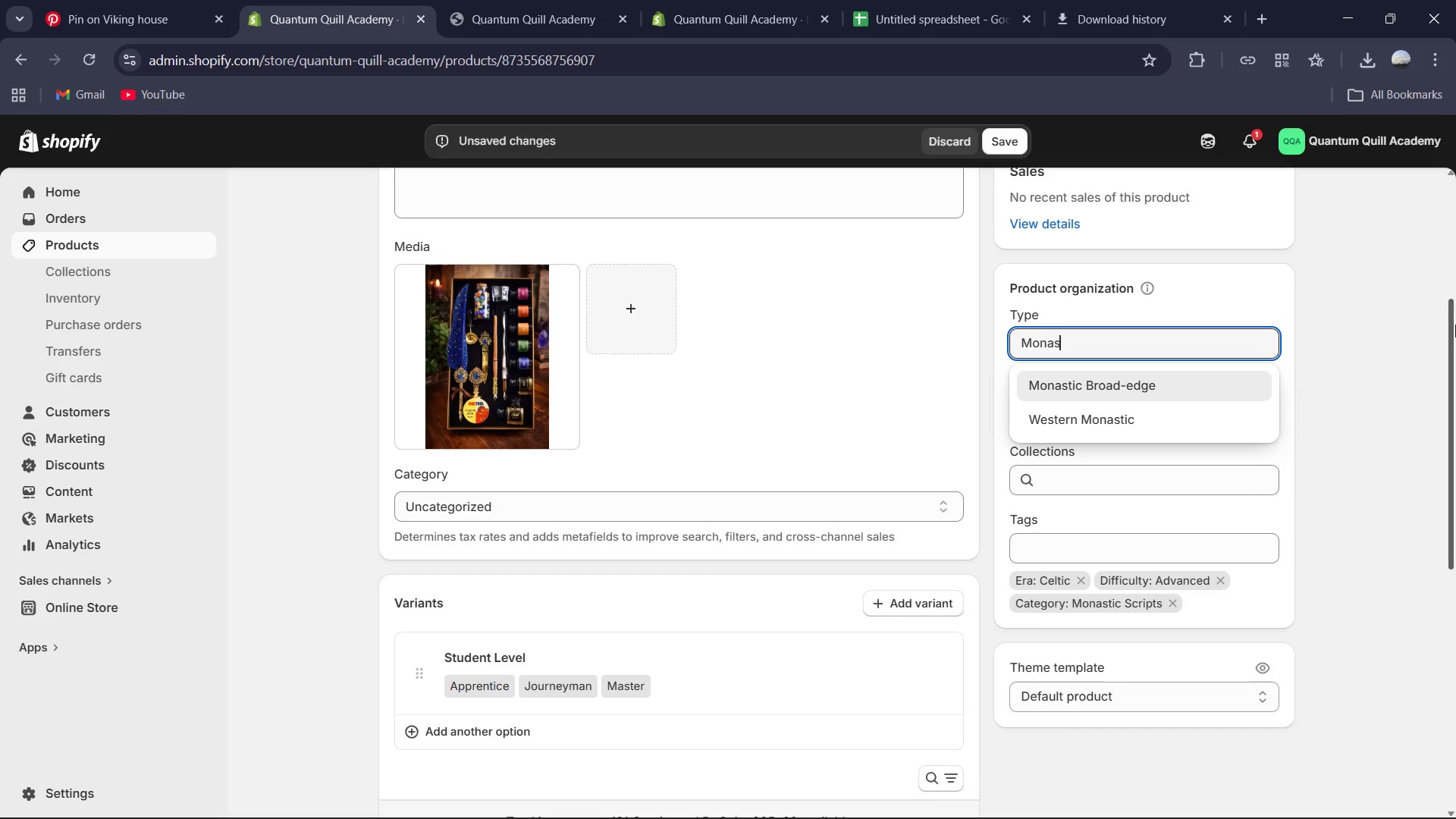 
hold_key(key=ShiftRight, duration=0.66)
 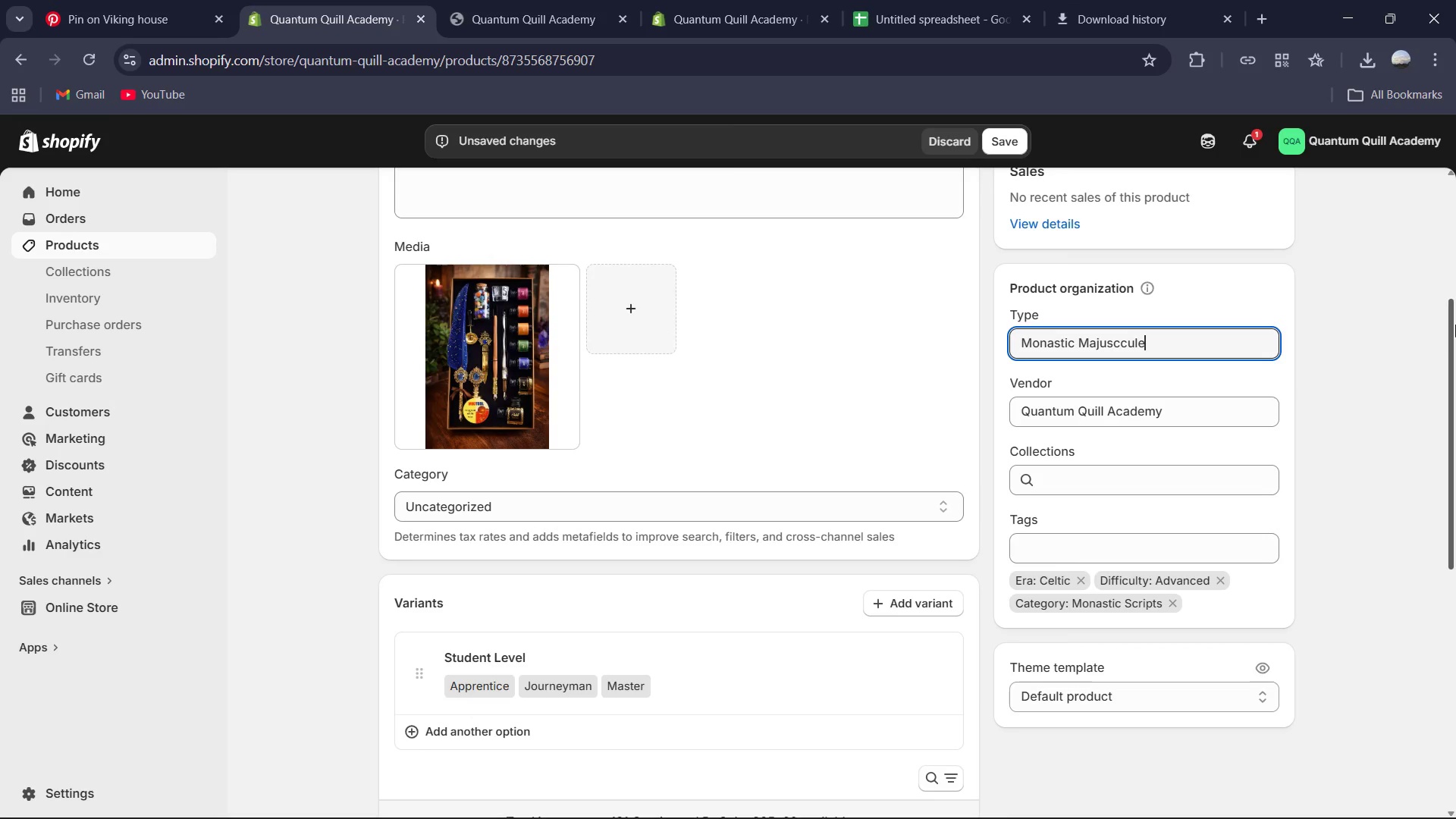 
wait(9.73)
 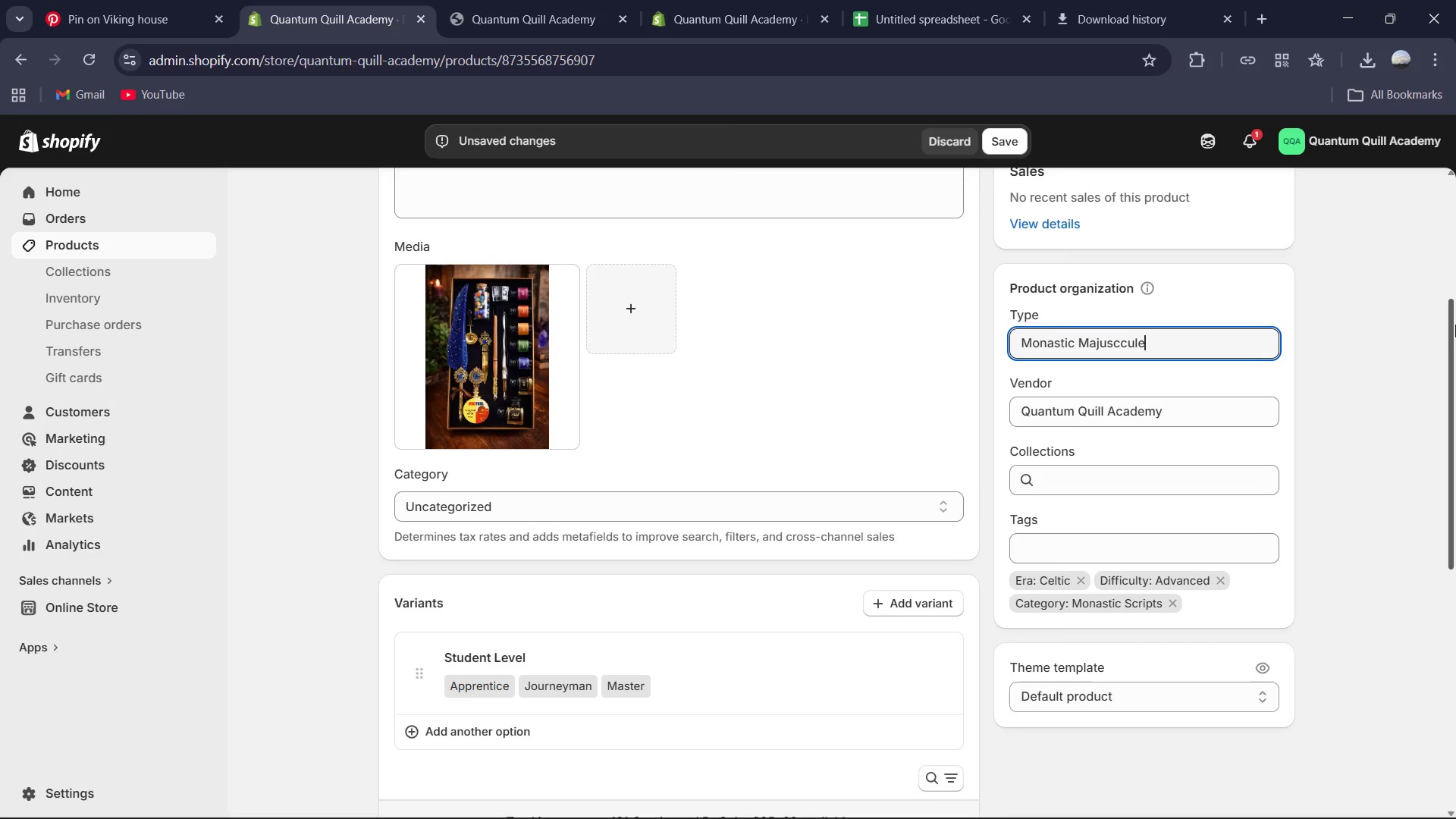 
type(cule)
 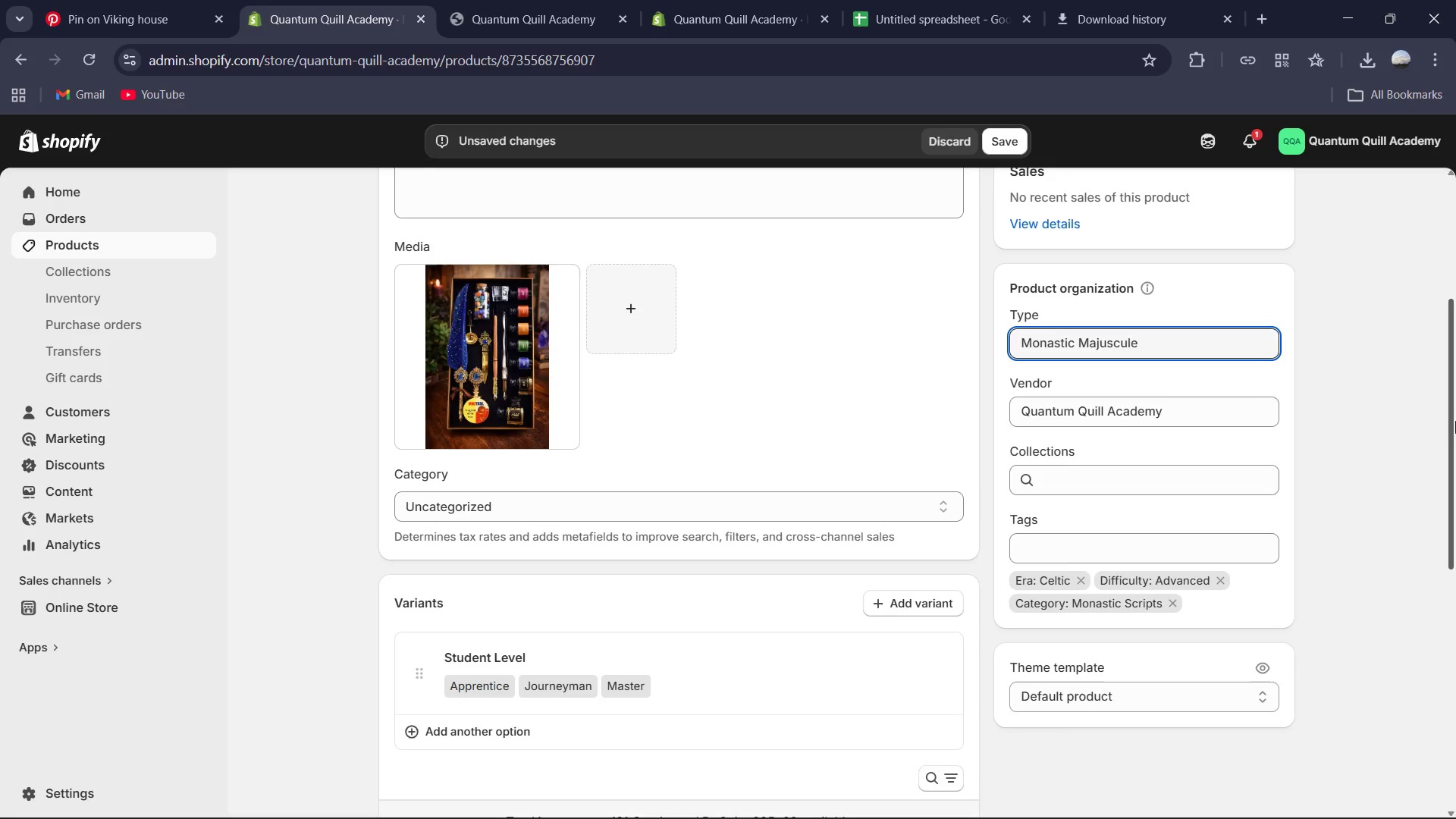 
scroll: coordinate [1168, 231], scroll_direction: up, amount: 6.0
 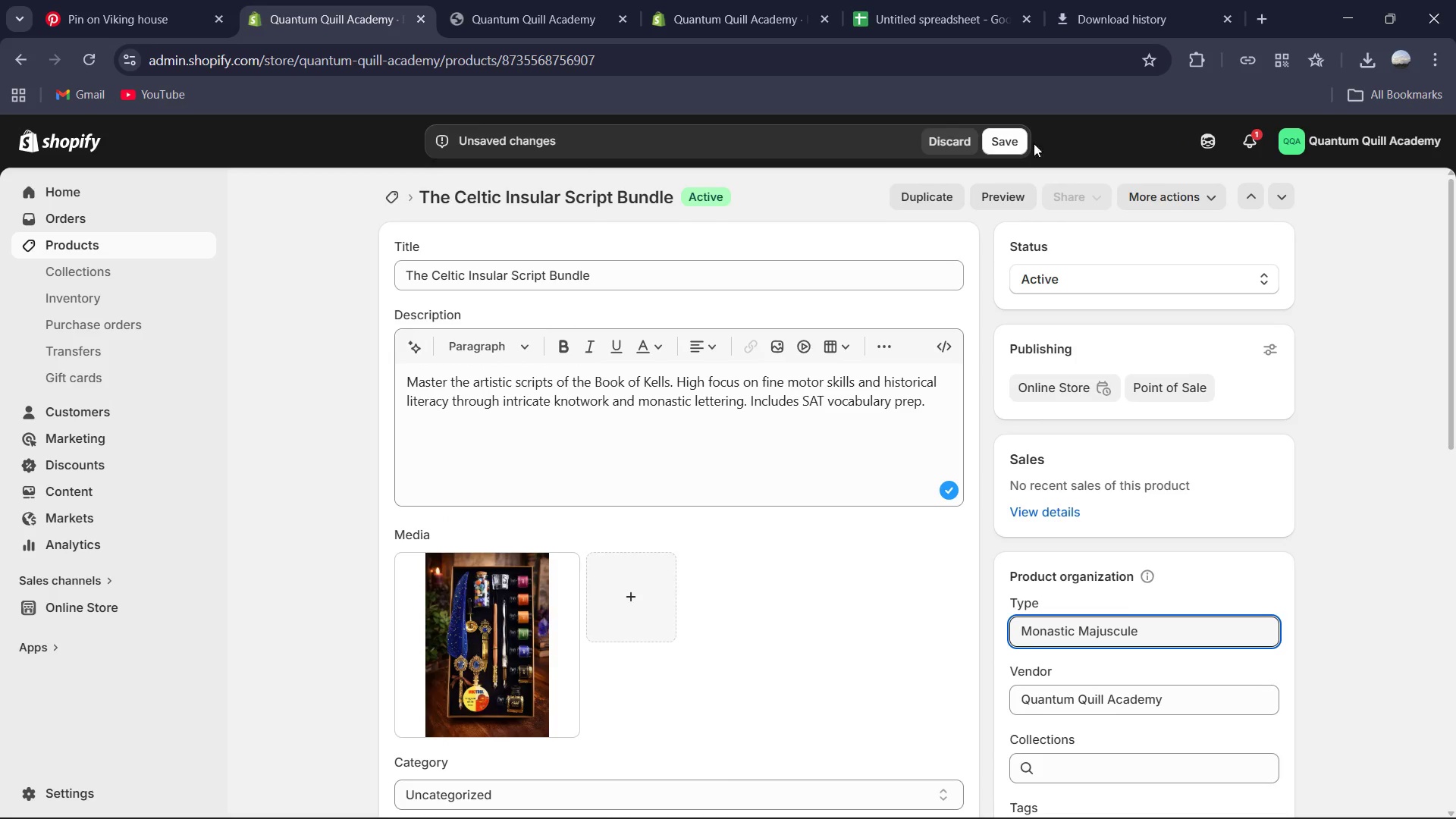 
left_click([1018, 140])
 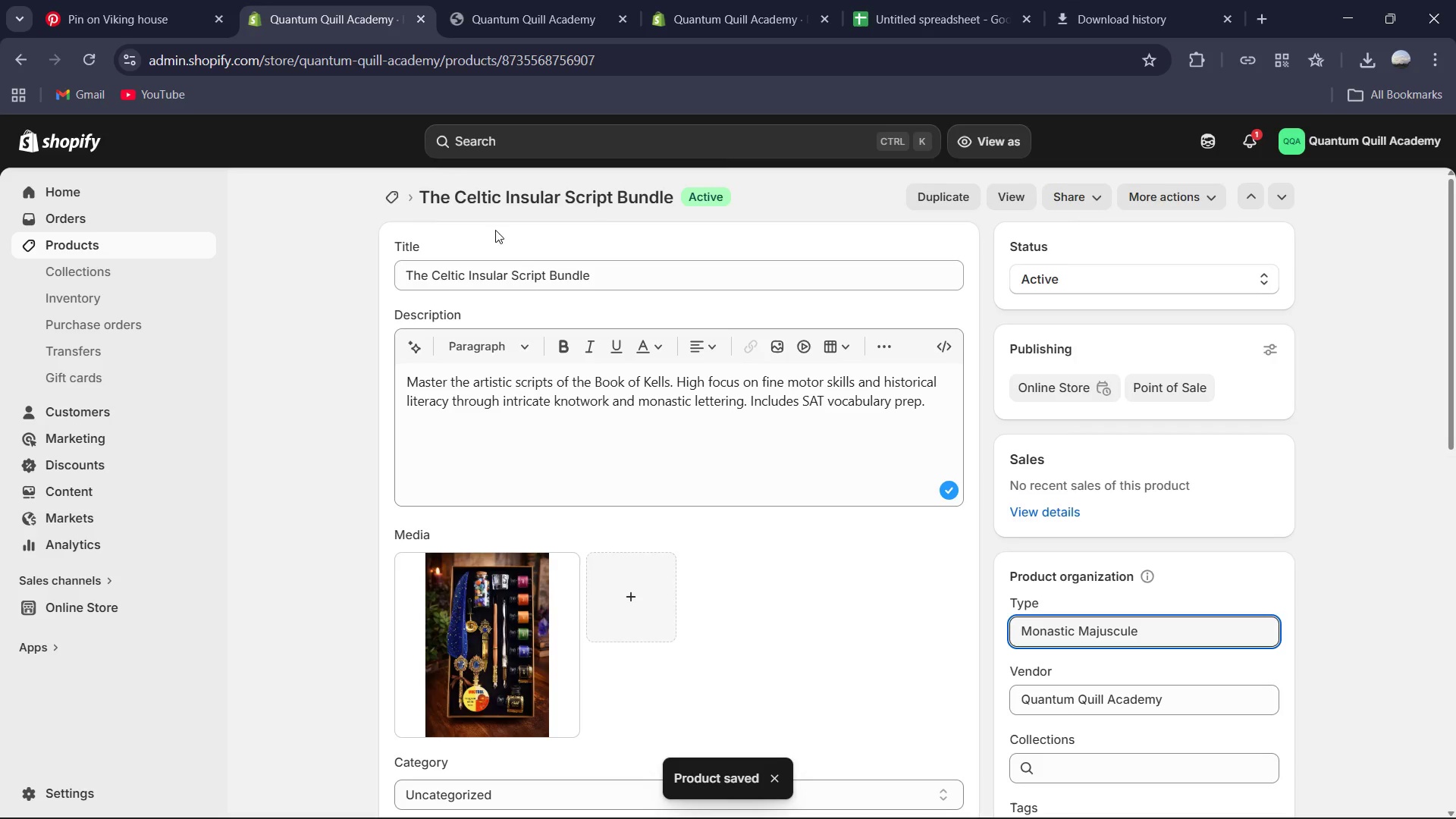 
wait(6.11)
 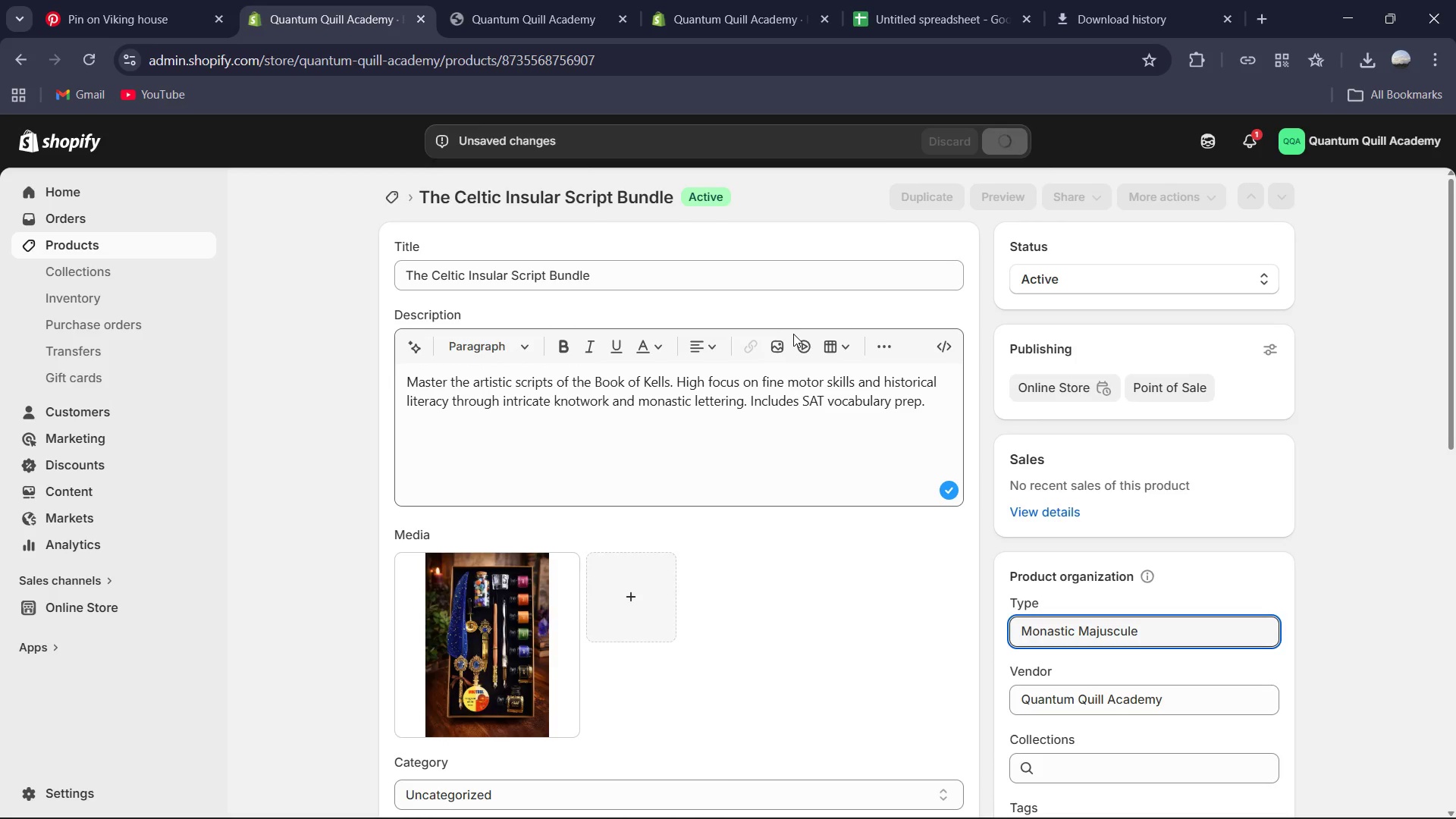 
left_click([401, 205])
 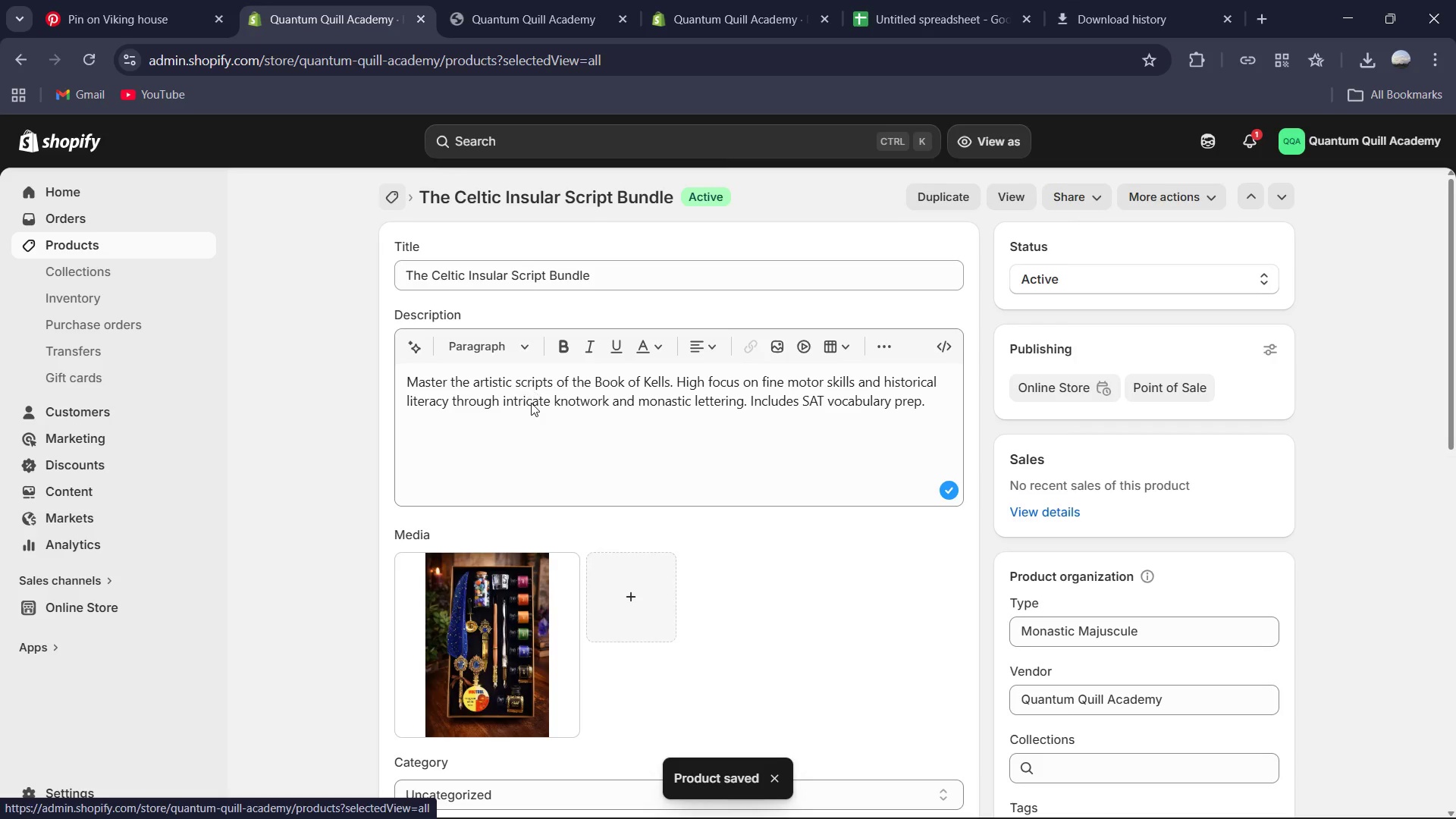 
scroll: coordinate [537, 422], scroll_direction: down, amount: 4.0
 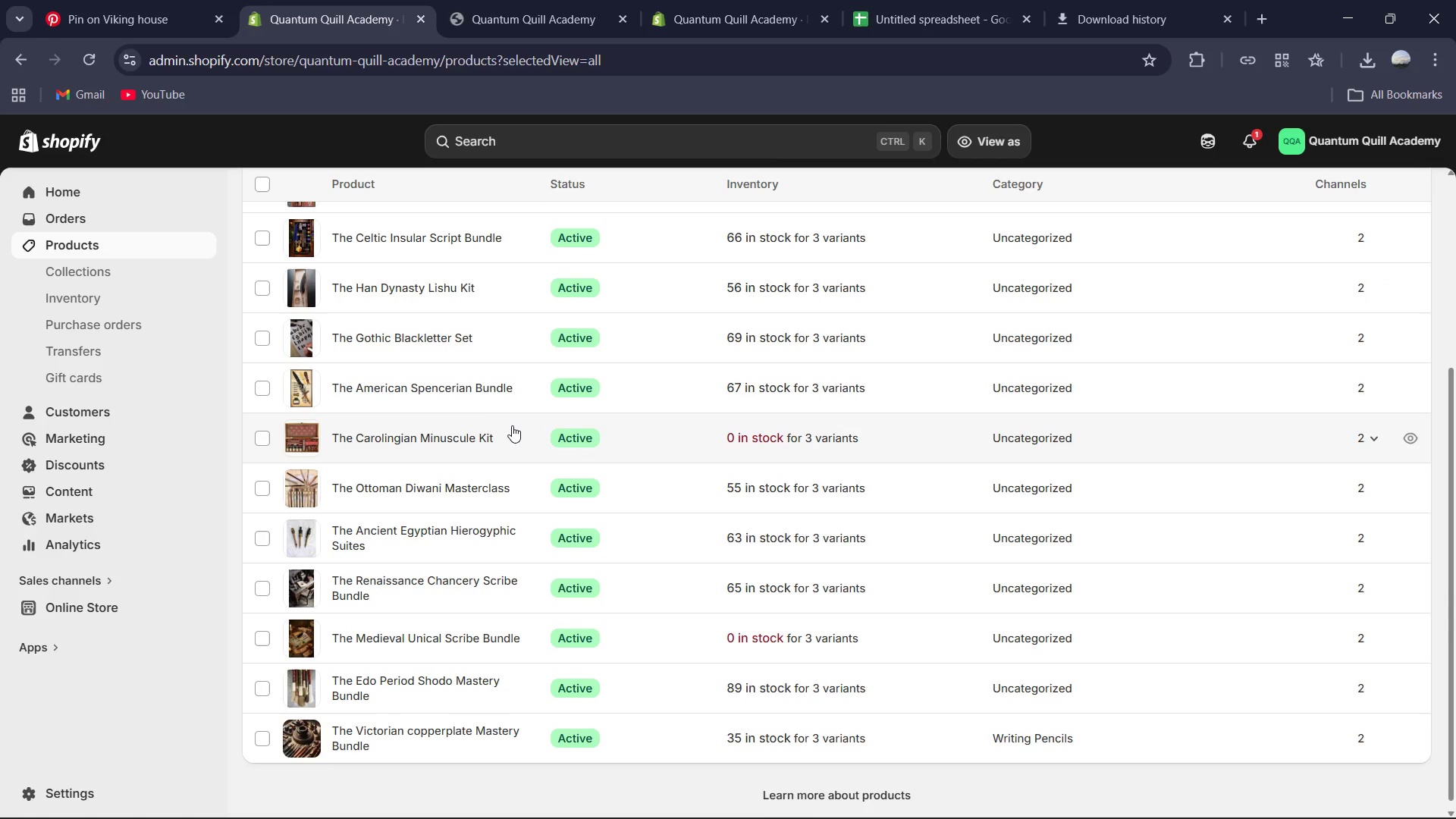 
scroll: coordinate [441, 413], scroll_direction: up, amount: 2.0
 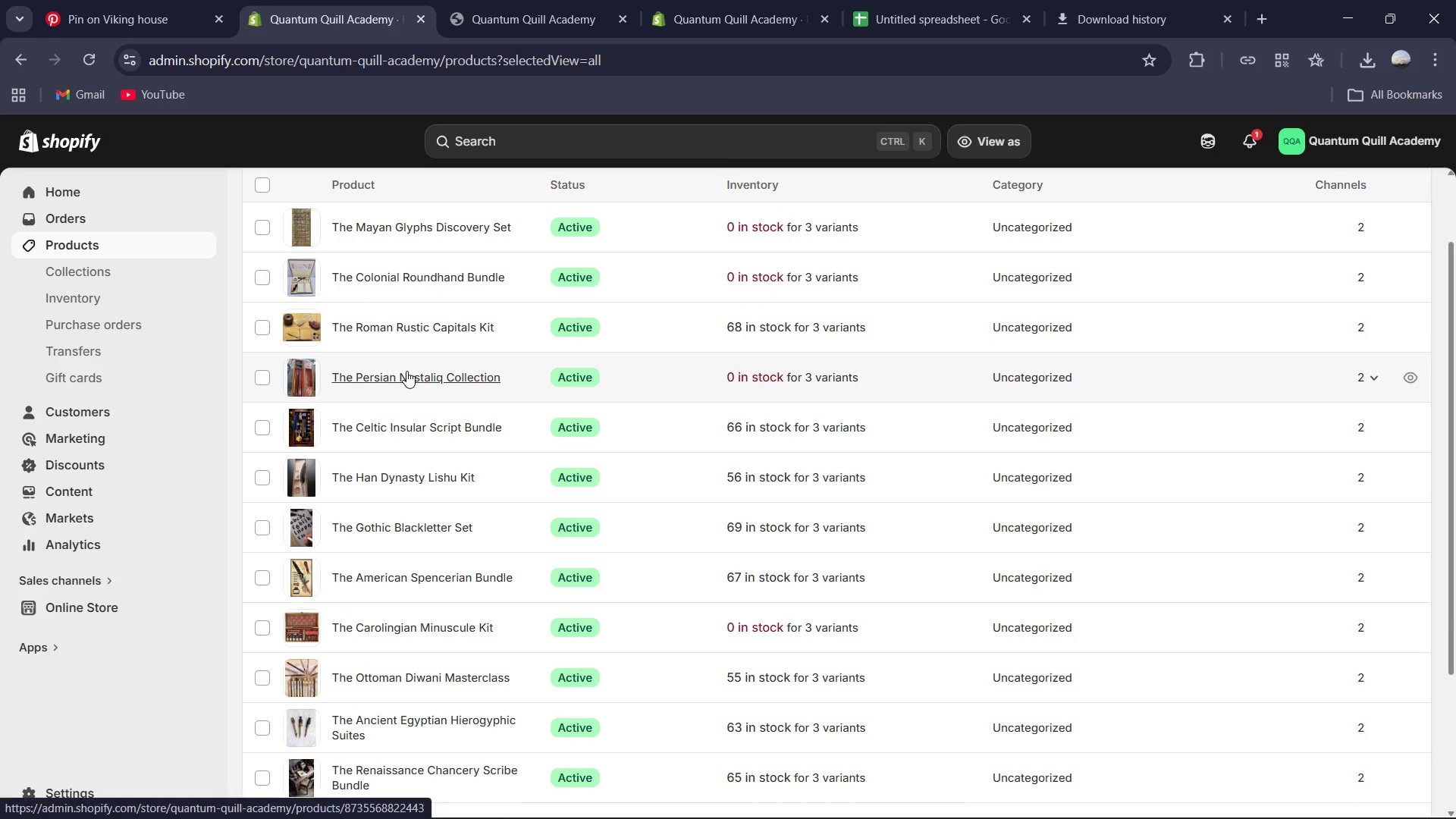 
left_click([406, 371])
 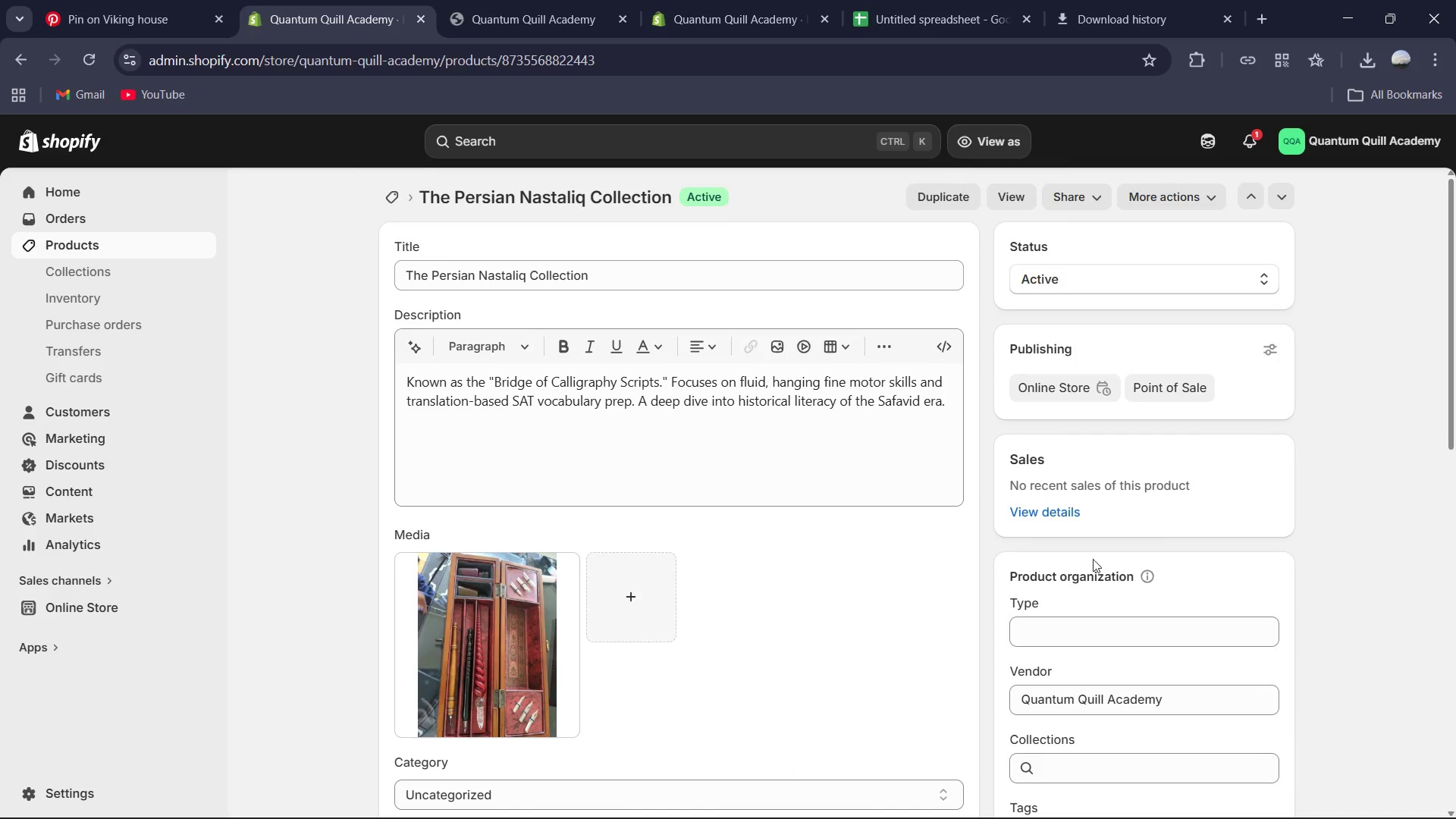 
left_click([1084, 627])
 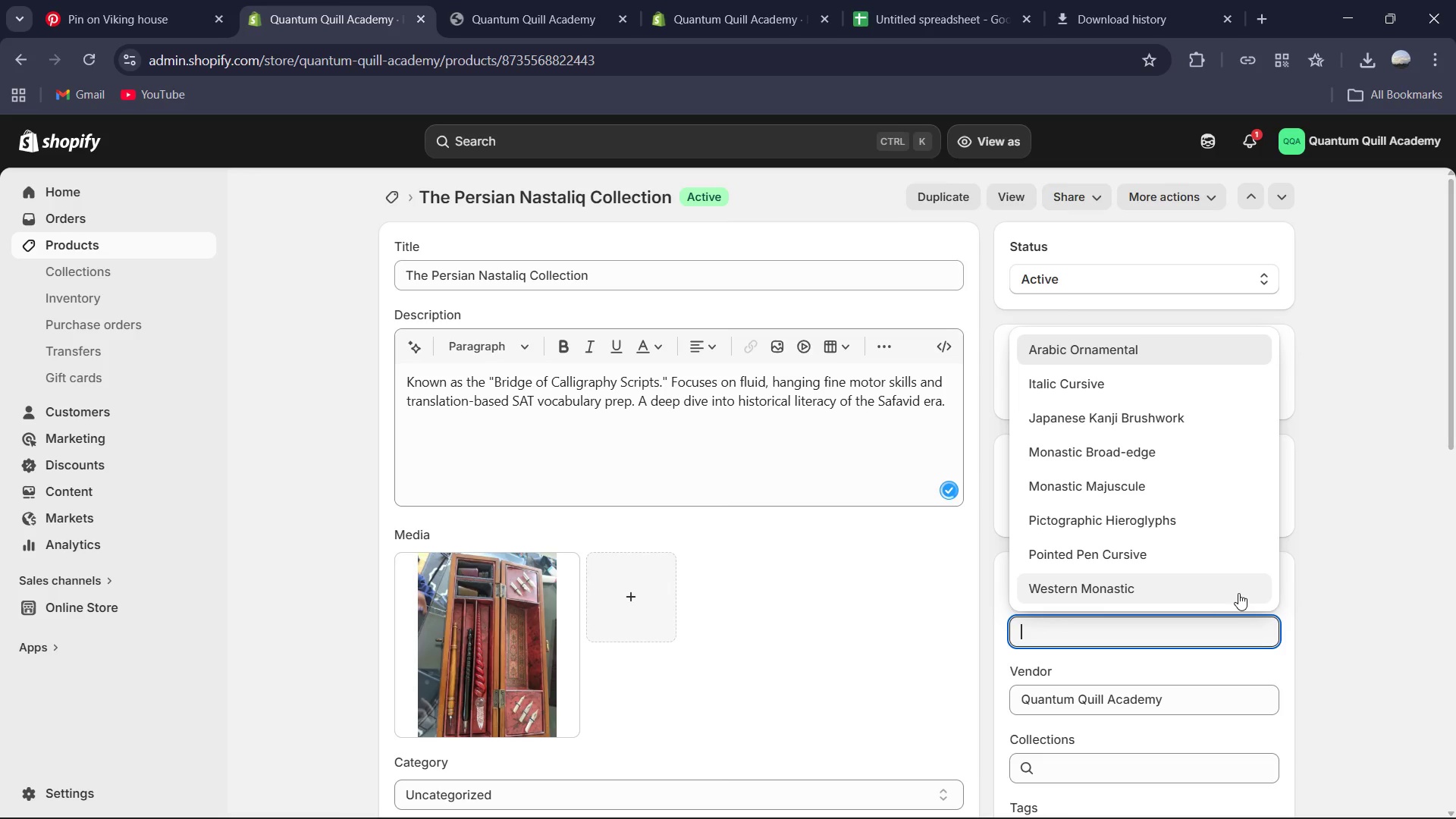 
type(Islamic Cursive )
 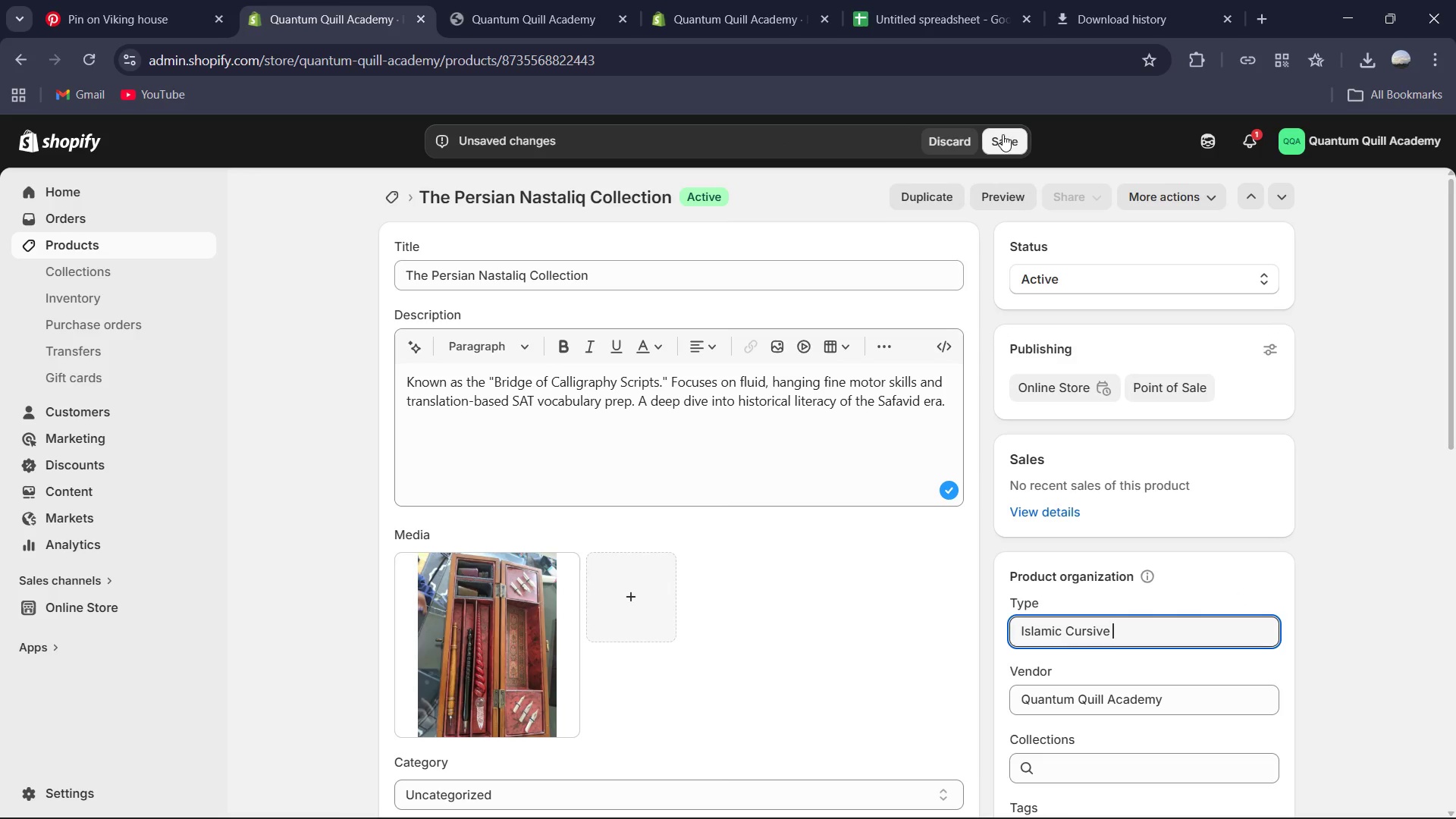 
scroll: coordinate [996, 453], scroll_direction: down, amount: 10.0
 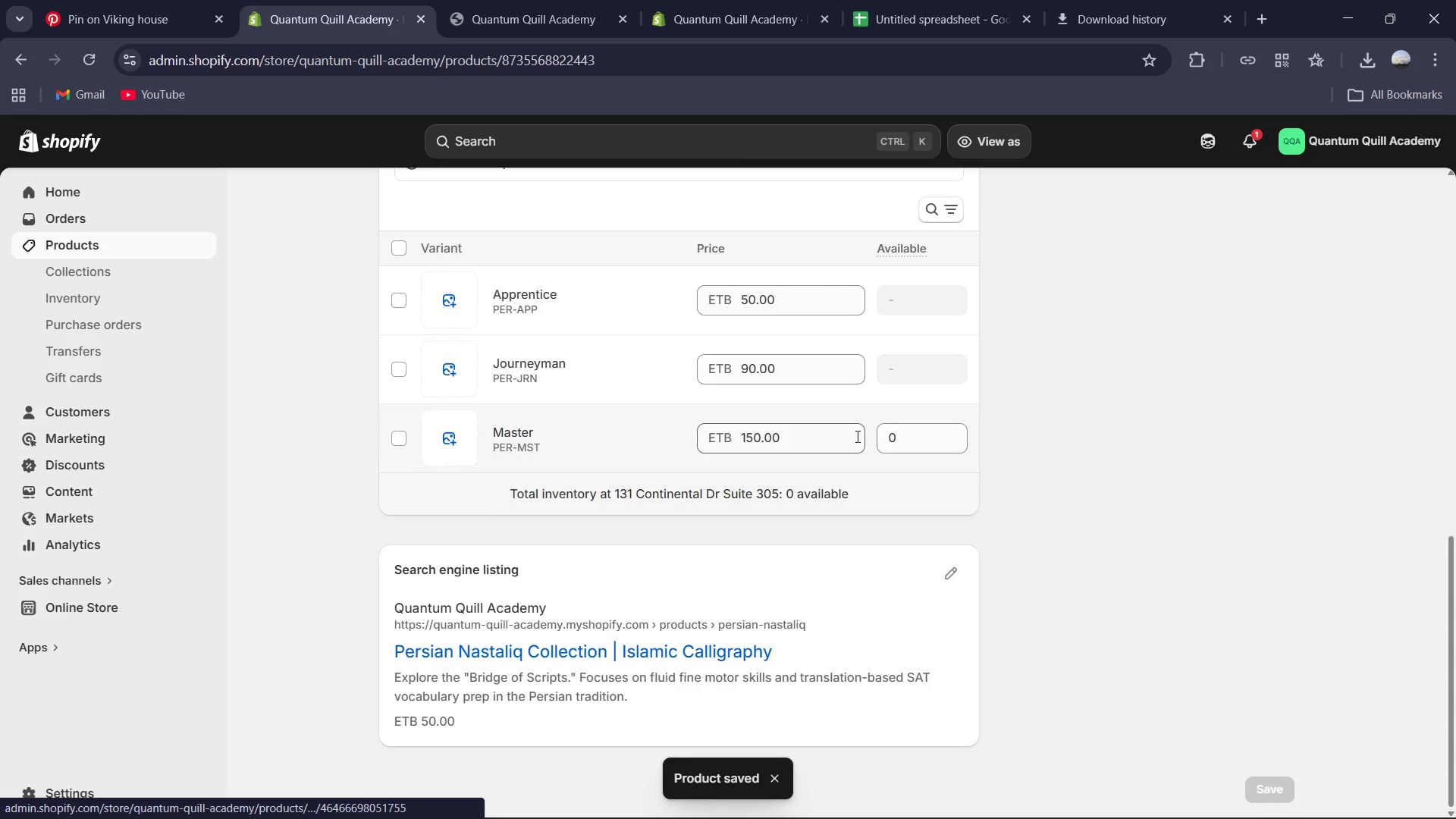 
key(Numpad6)
 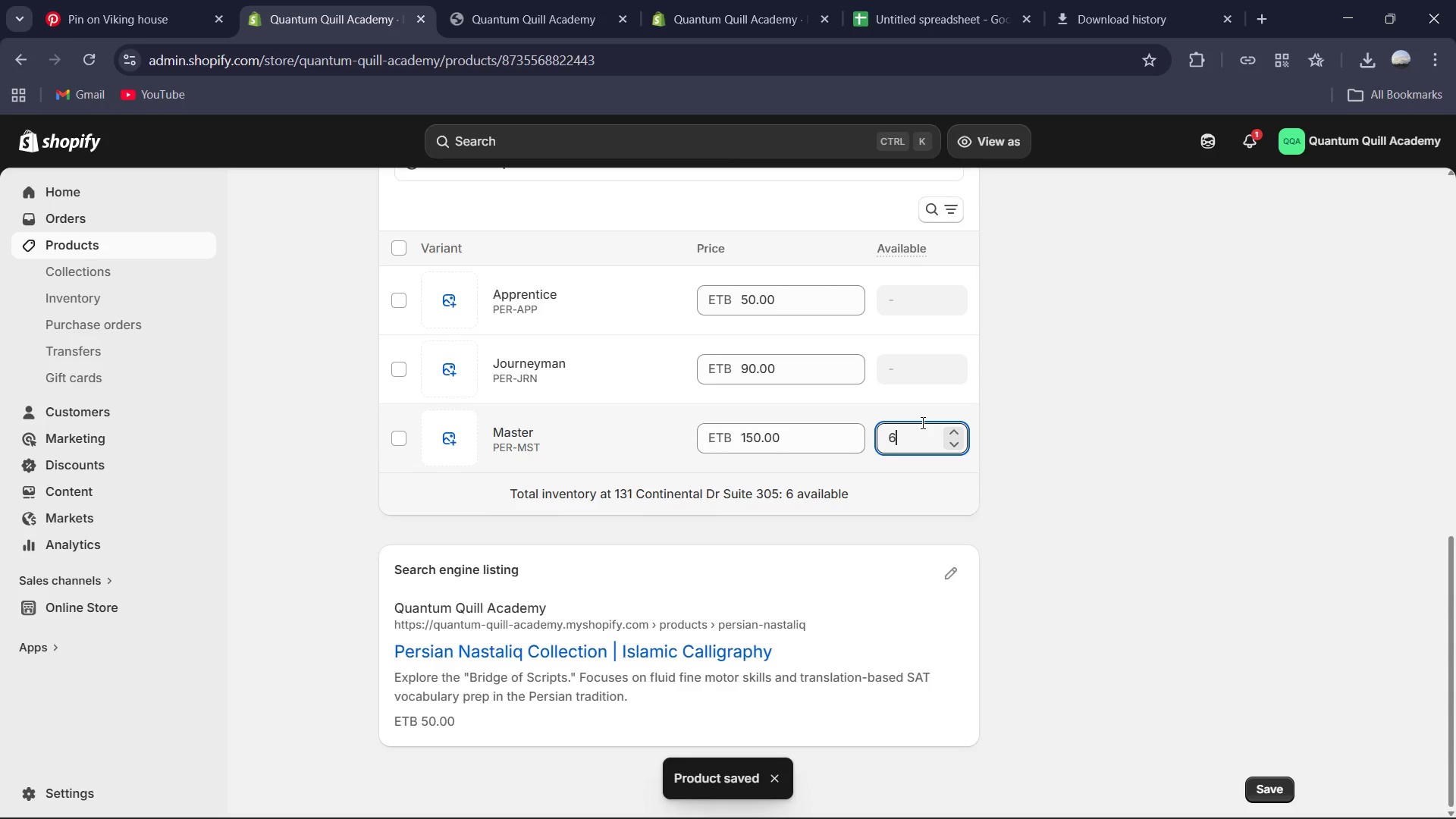 
key(Numpad9)
 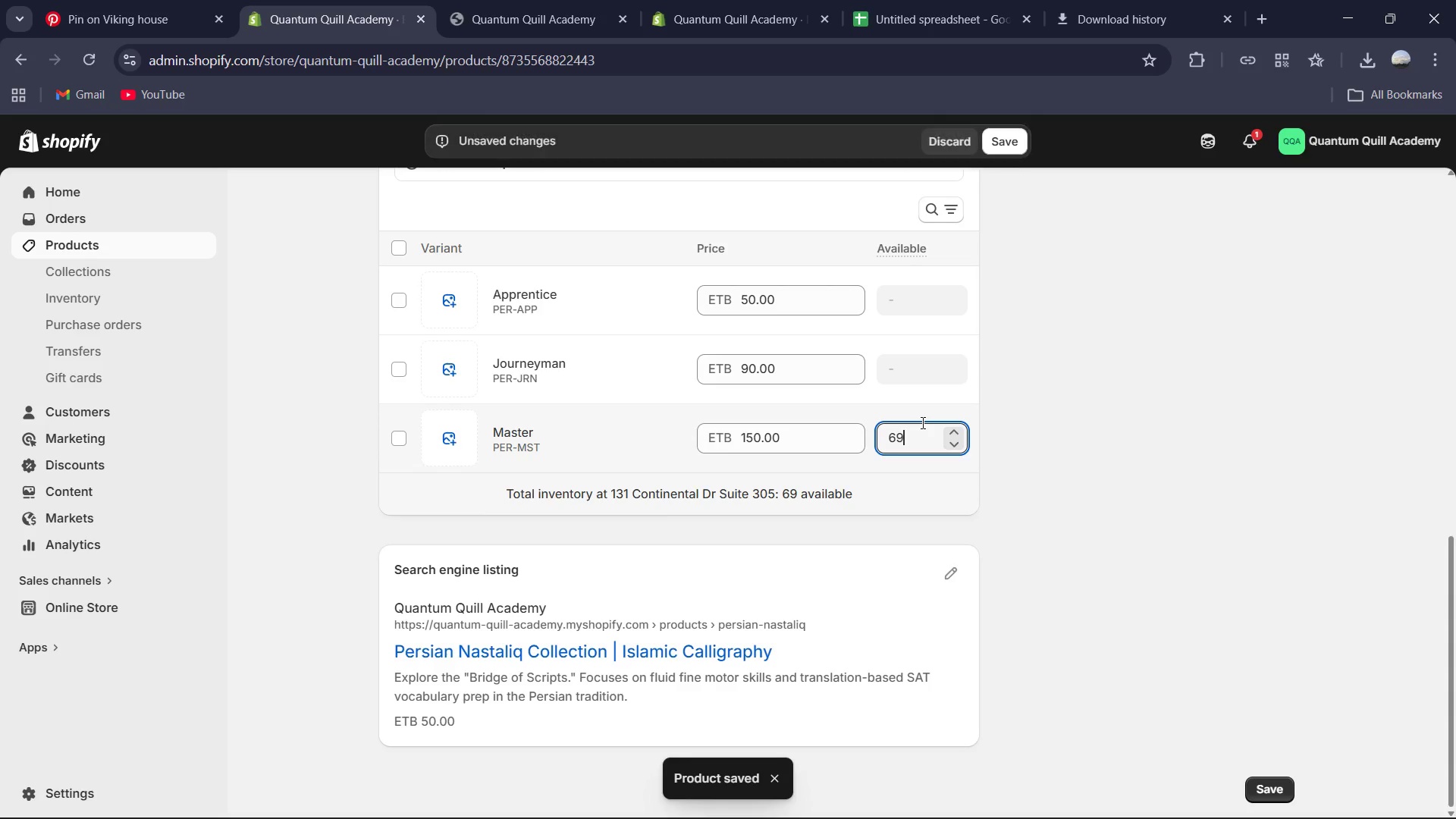 
key(Enter)
 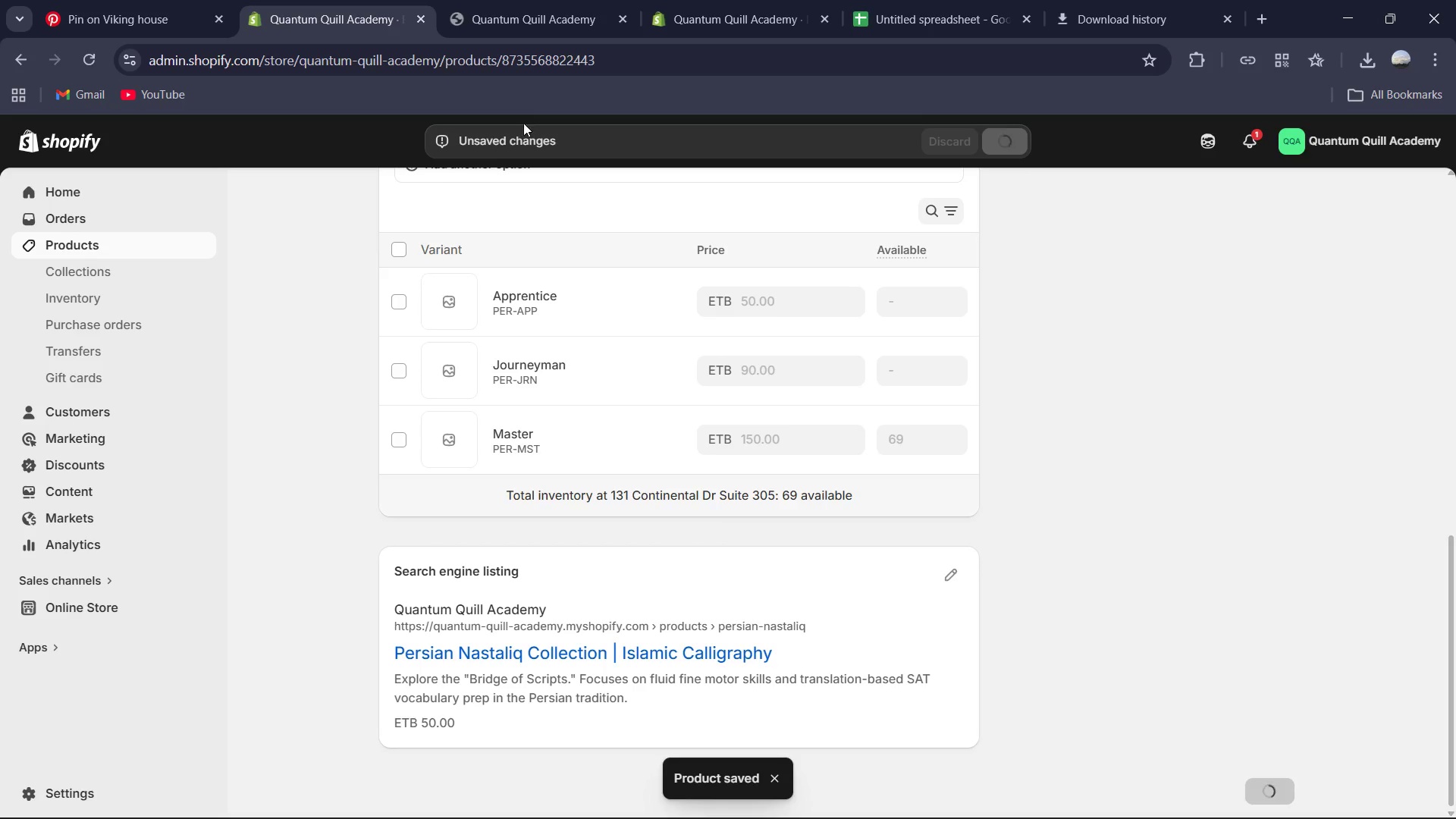 
scroll: coordinate [687, 479], scroll_direction: up, amount: 15.0
 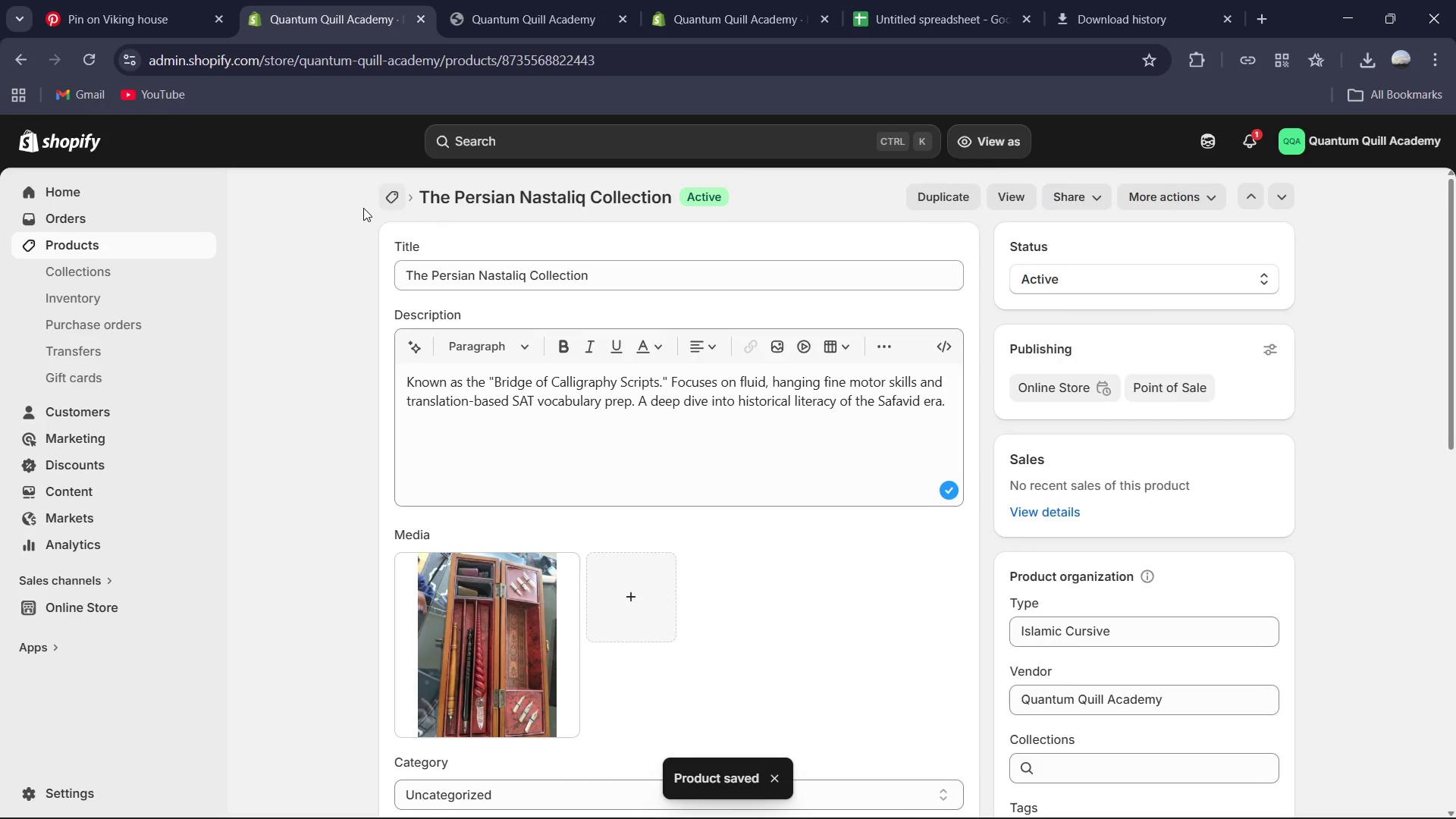 
left_click([388, 200])
 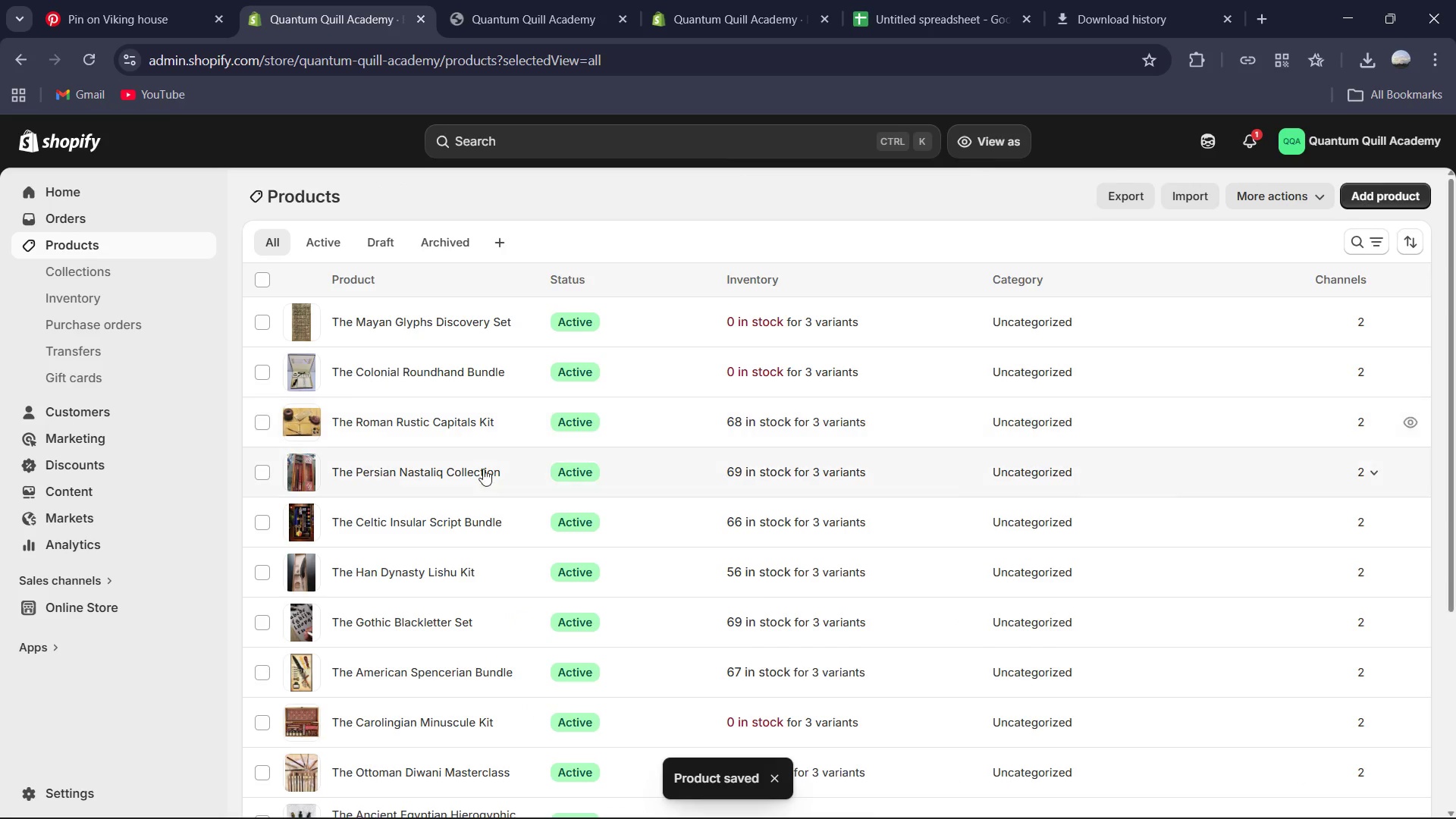 
left_click([361, 427])
 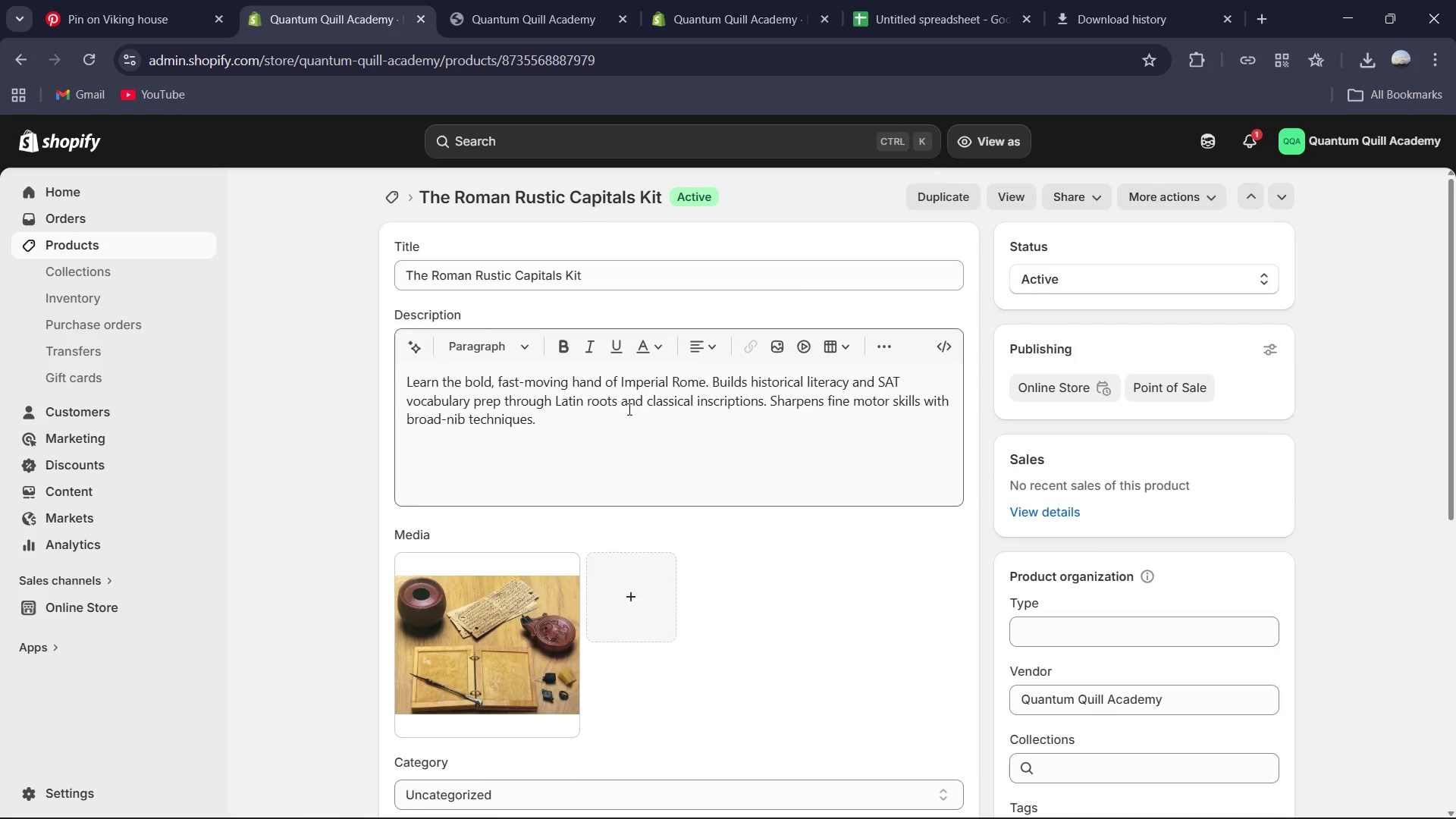 
scroll: coordinate [737, 422], scroll_direction: down, amount: 2.0
 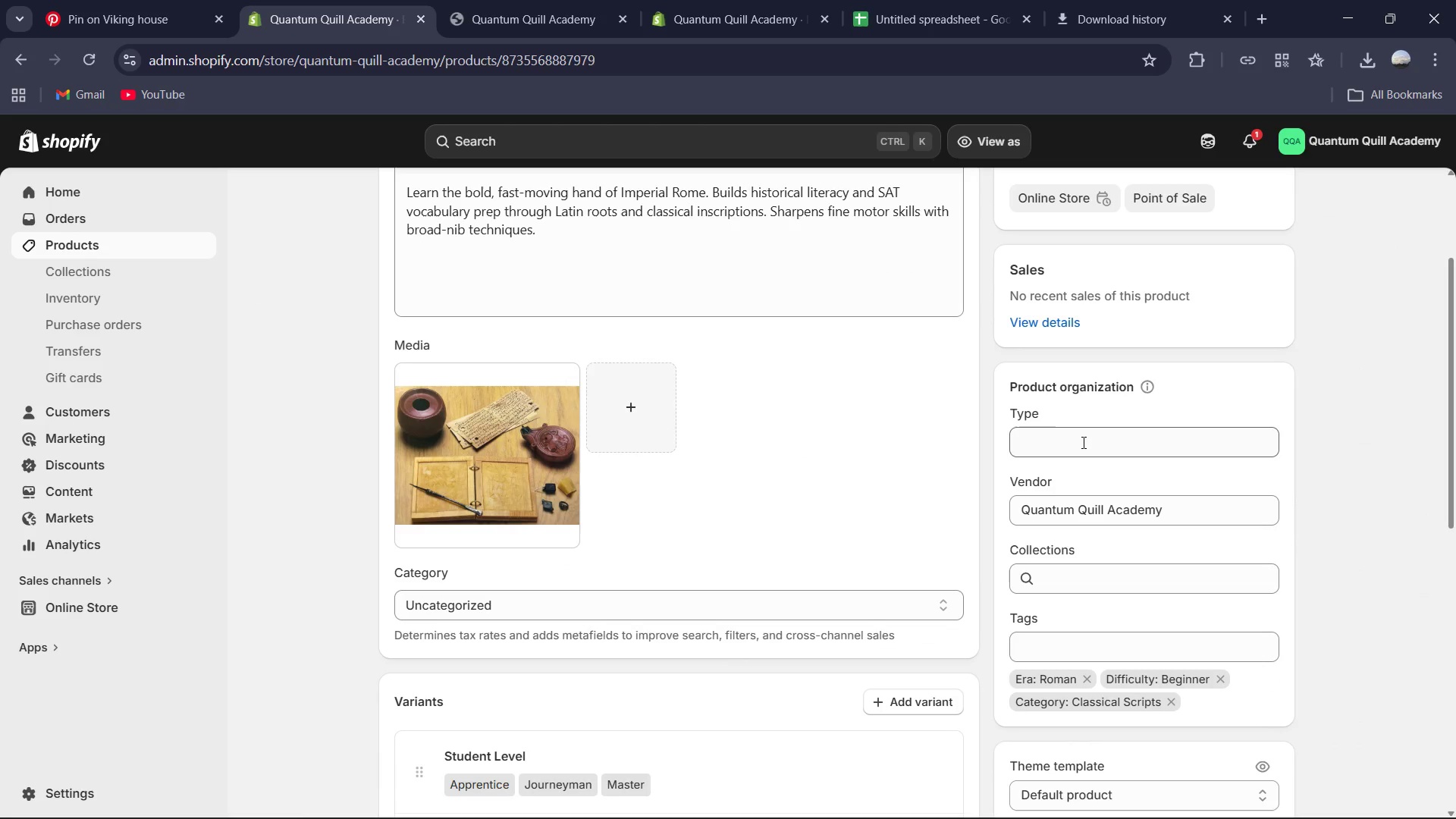 
left_click([1082, 442])
 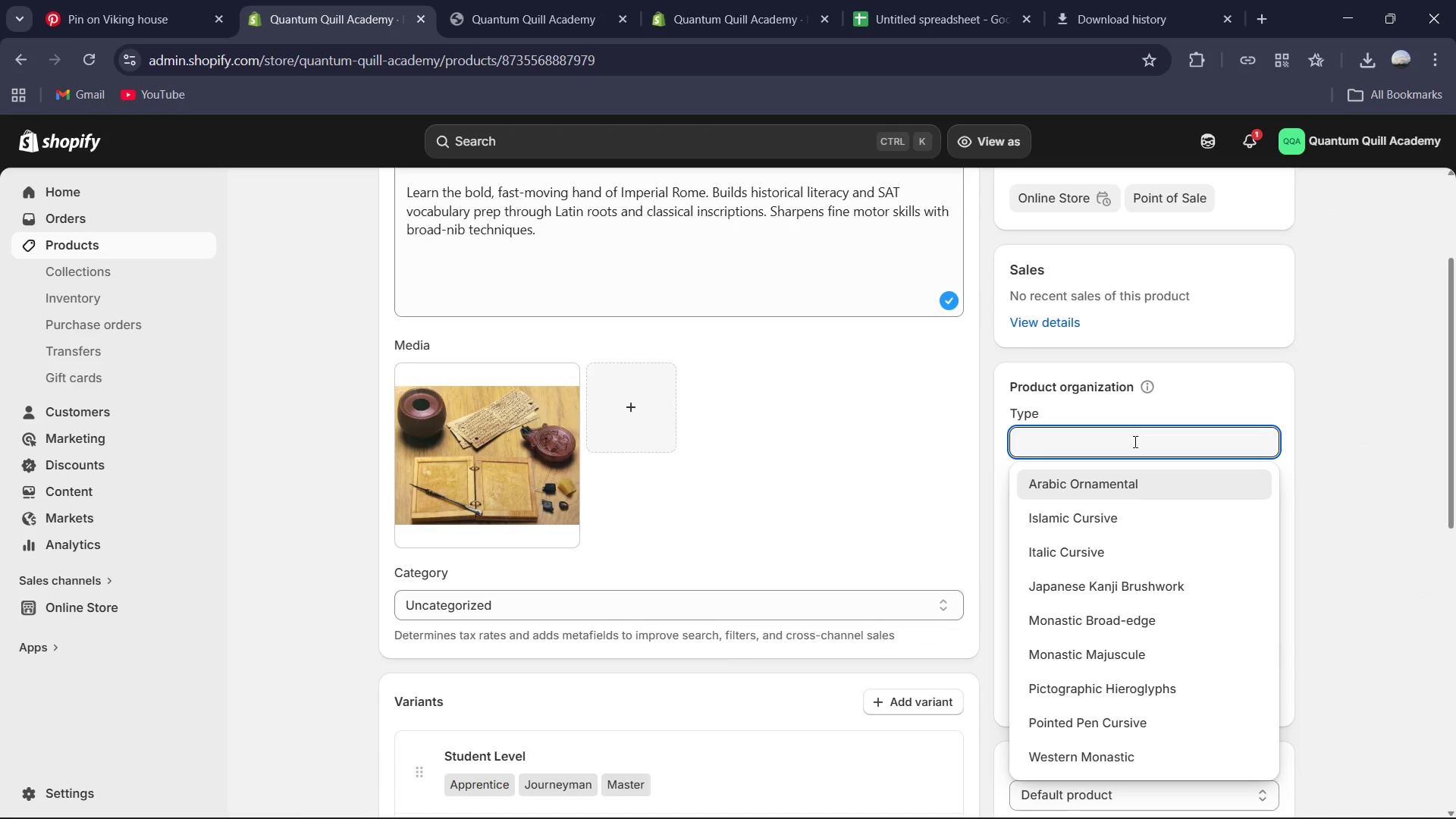 
type(Classical inscro)
key(Backspace)
type(iptional)
 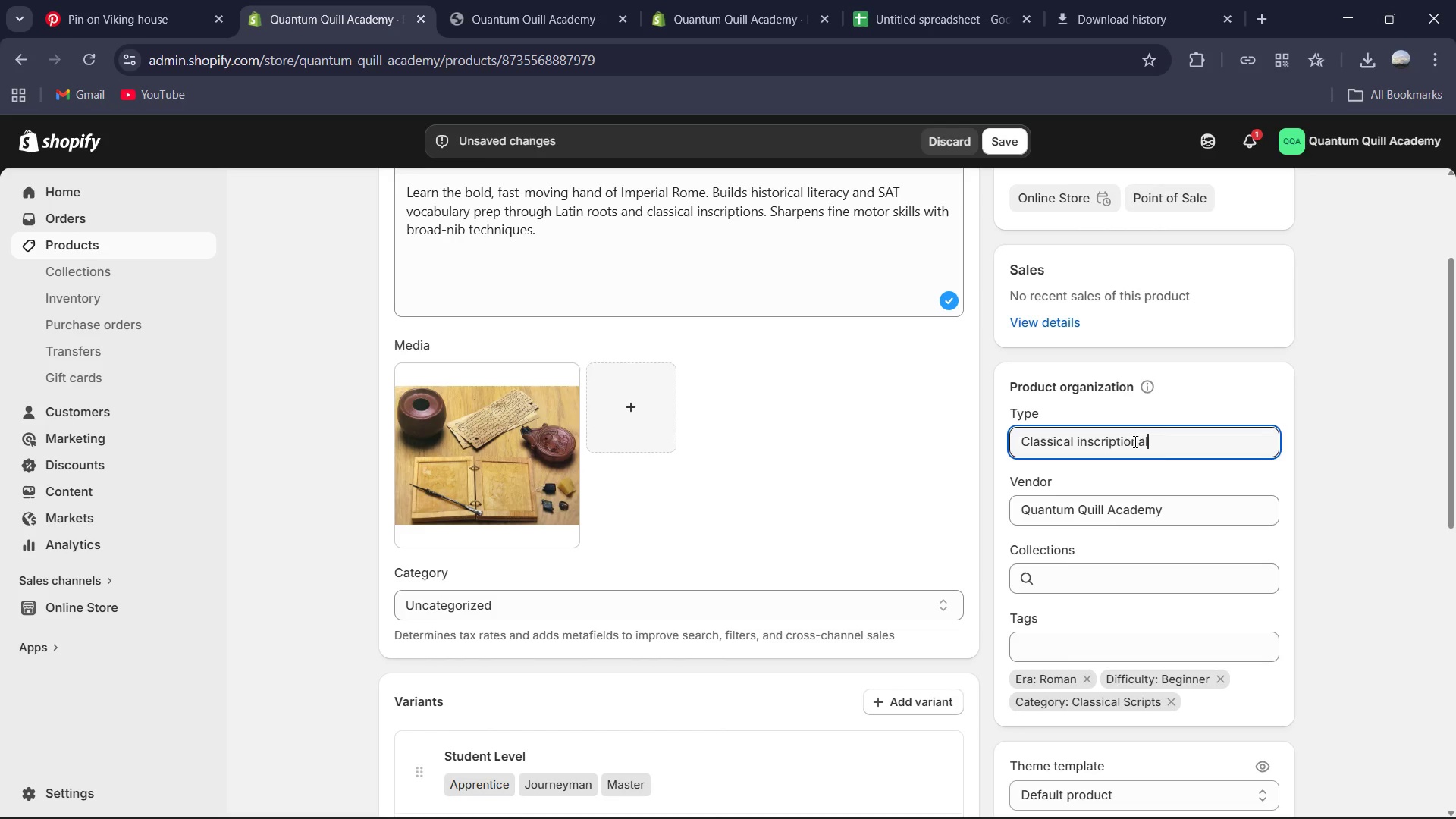 
key(Enter)
 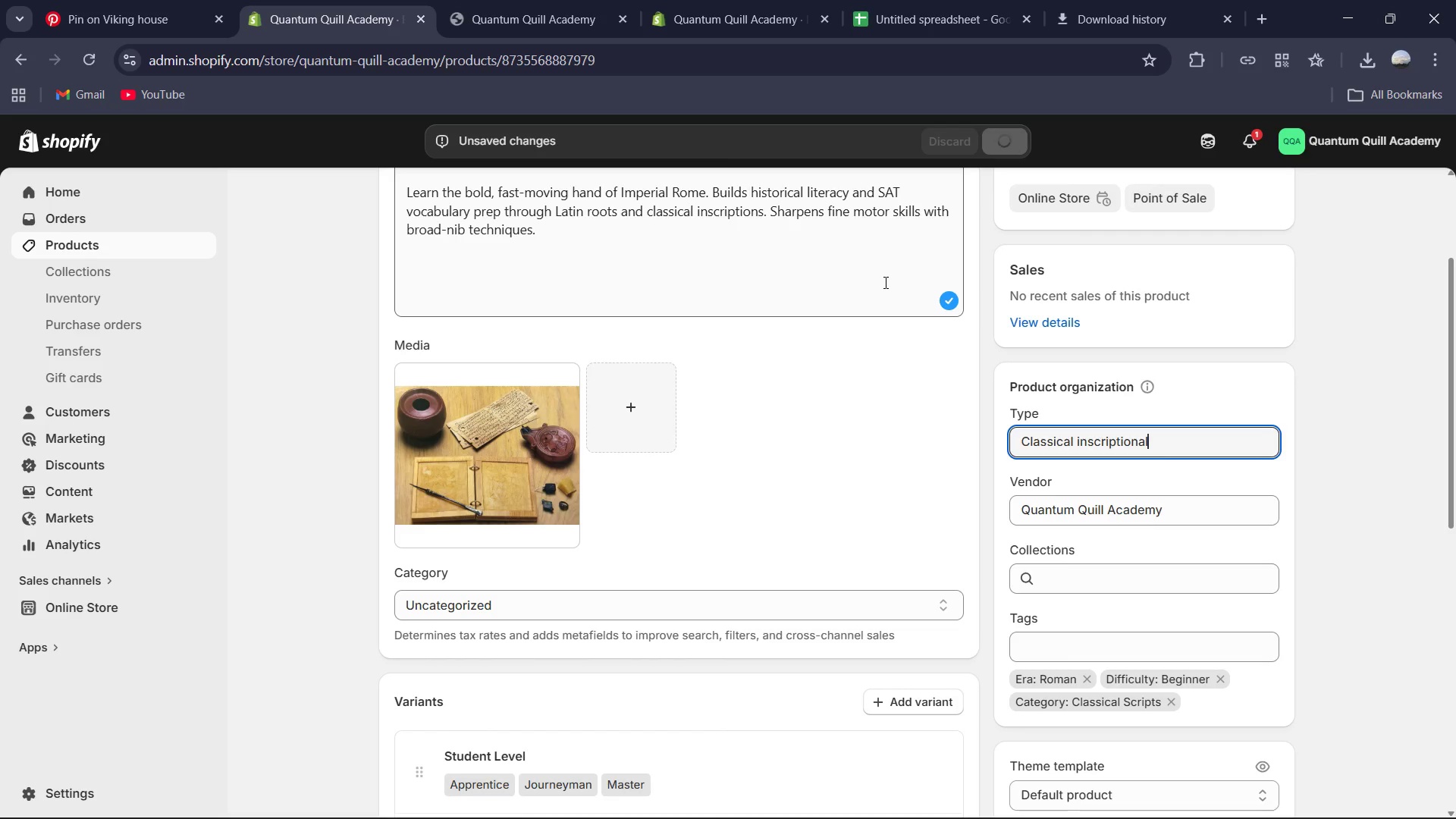 
scroll: coordinate [791, 282], scroll_direction: up, amount: 8.0
 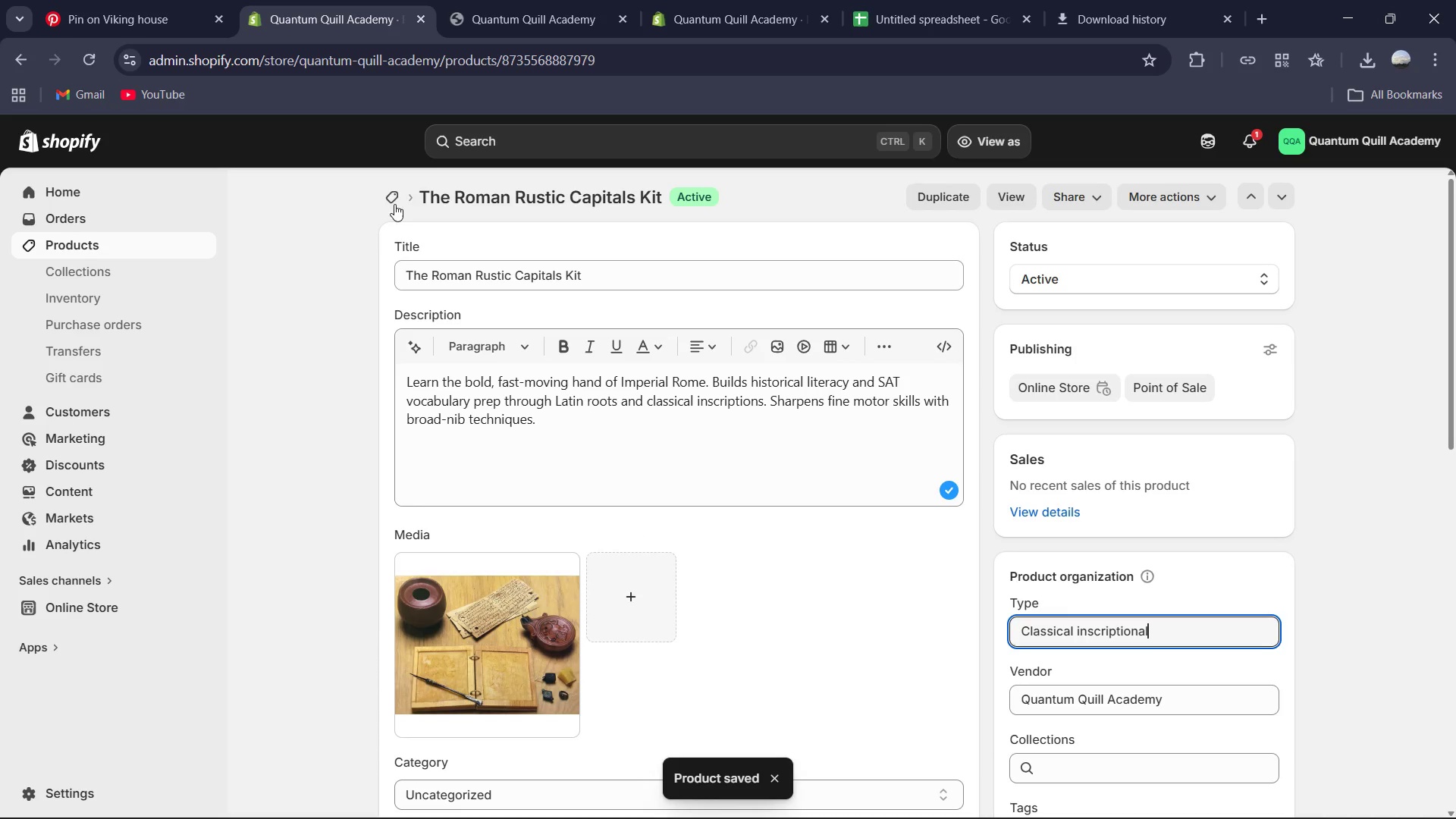 
left_click([388, 200])
 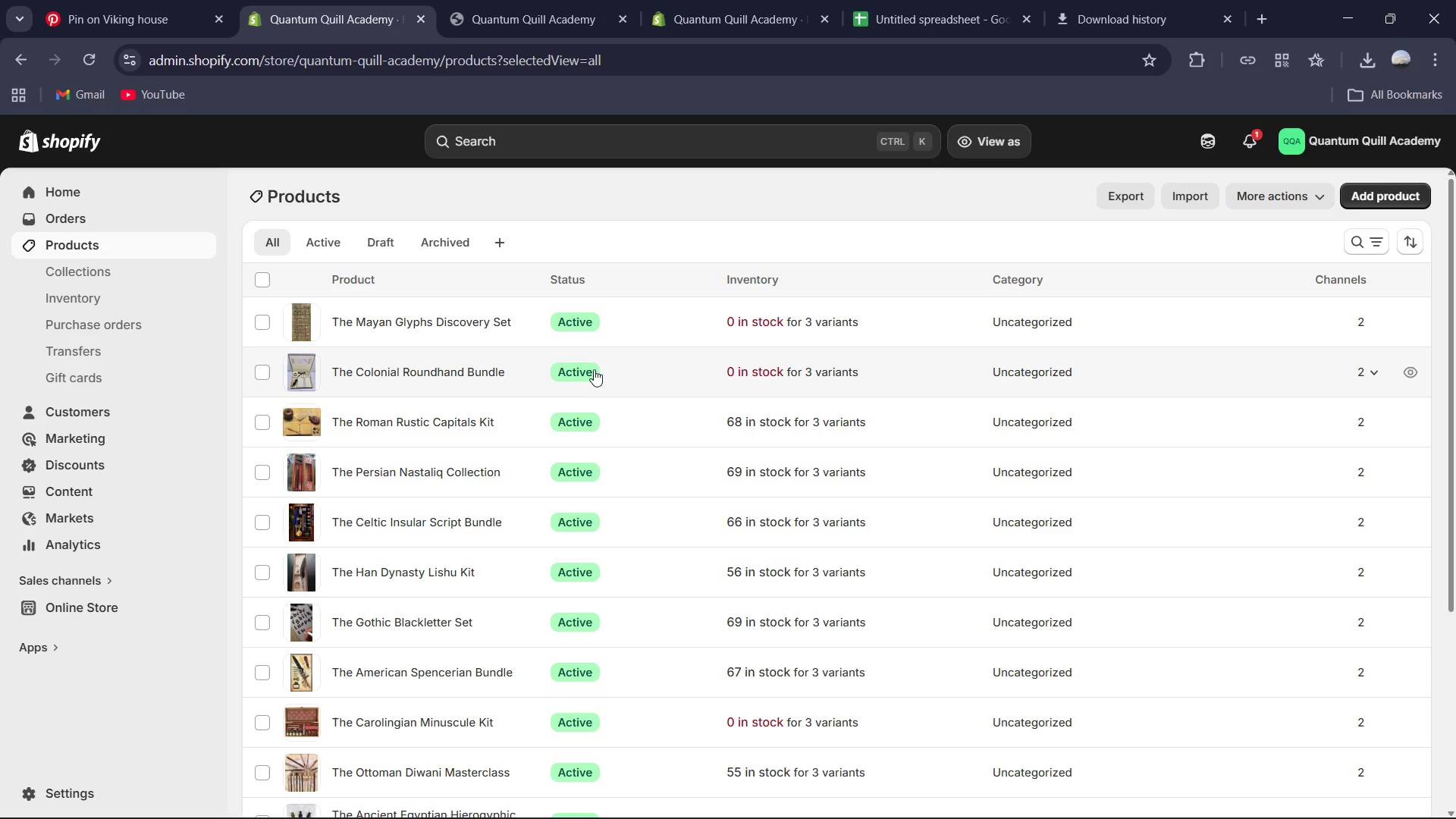 
left_click([441, 370])
 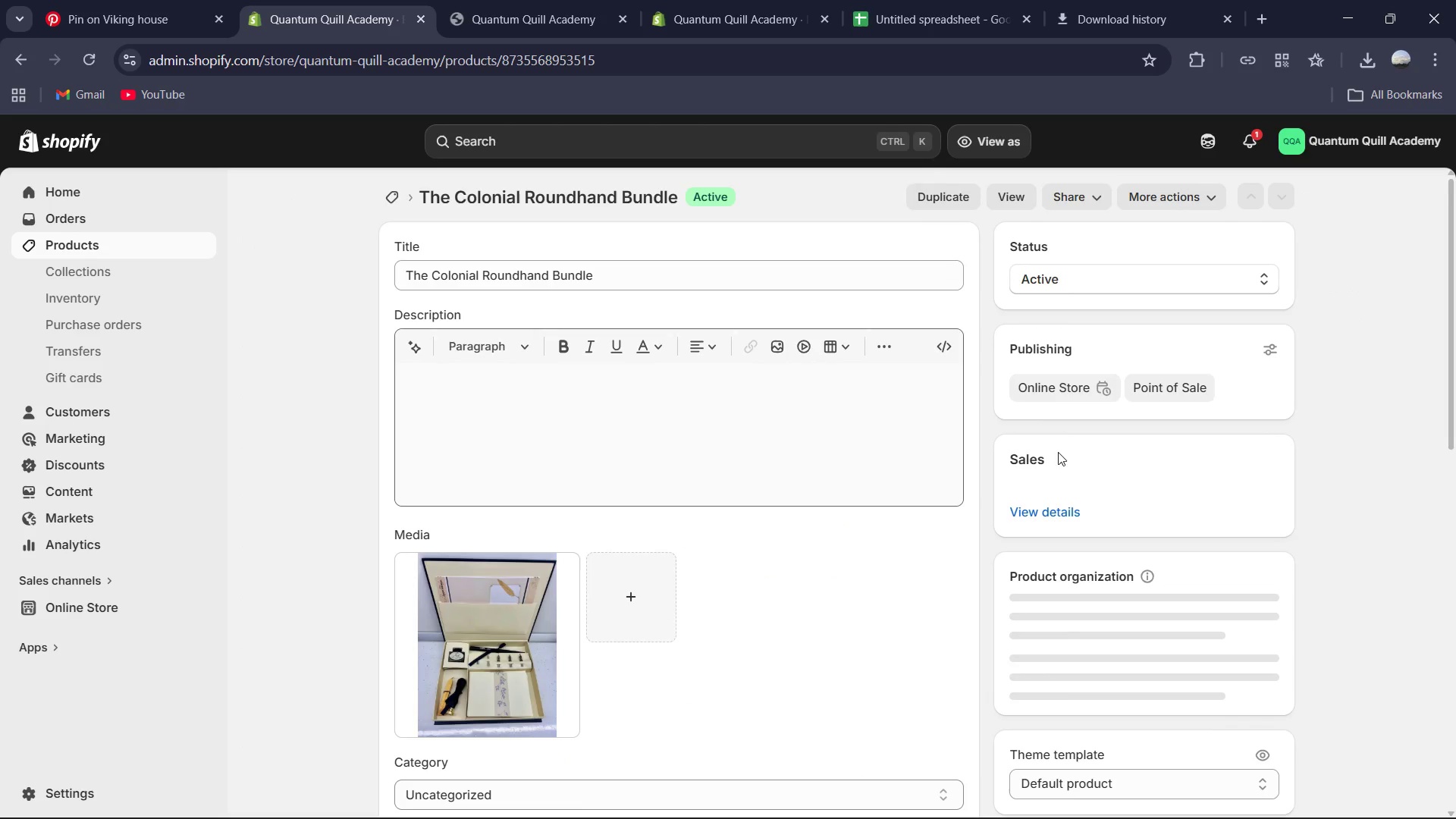 
scroll: coordinate [1069, 494], scroll_direction: down, amount: 2.0
 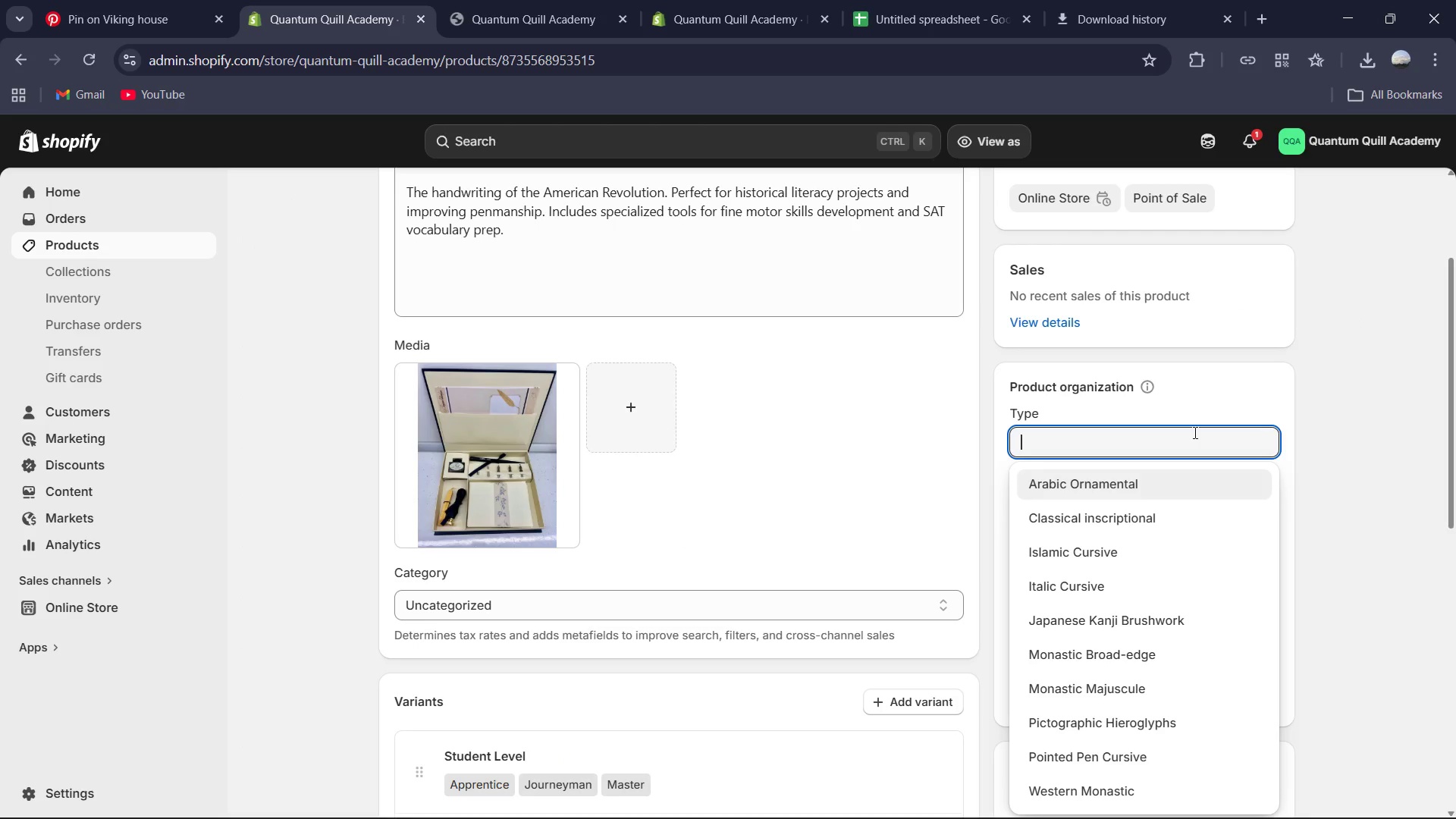 
type(English Round Hand)
 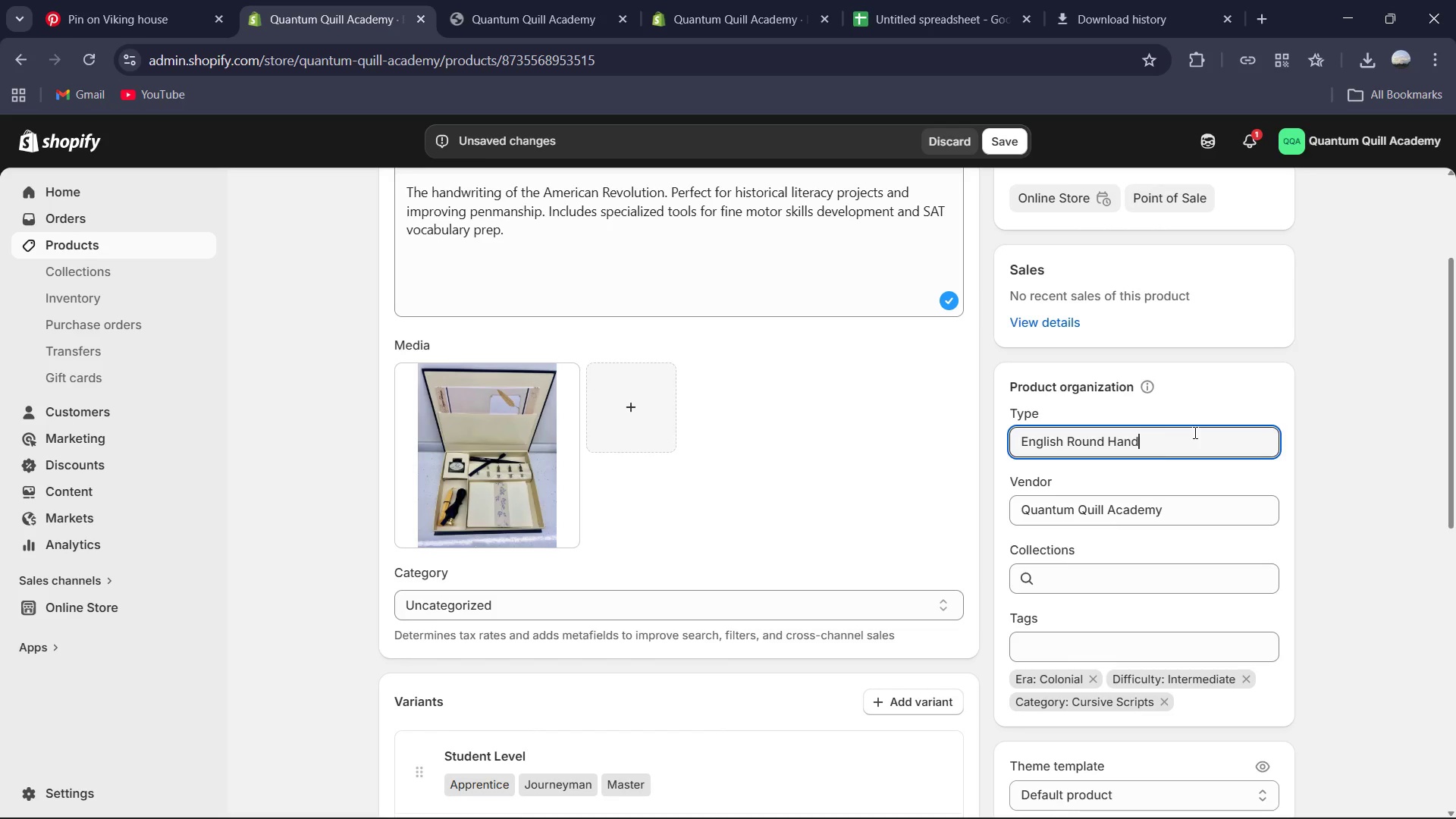 
key(Enter)
 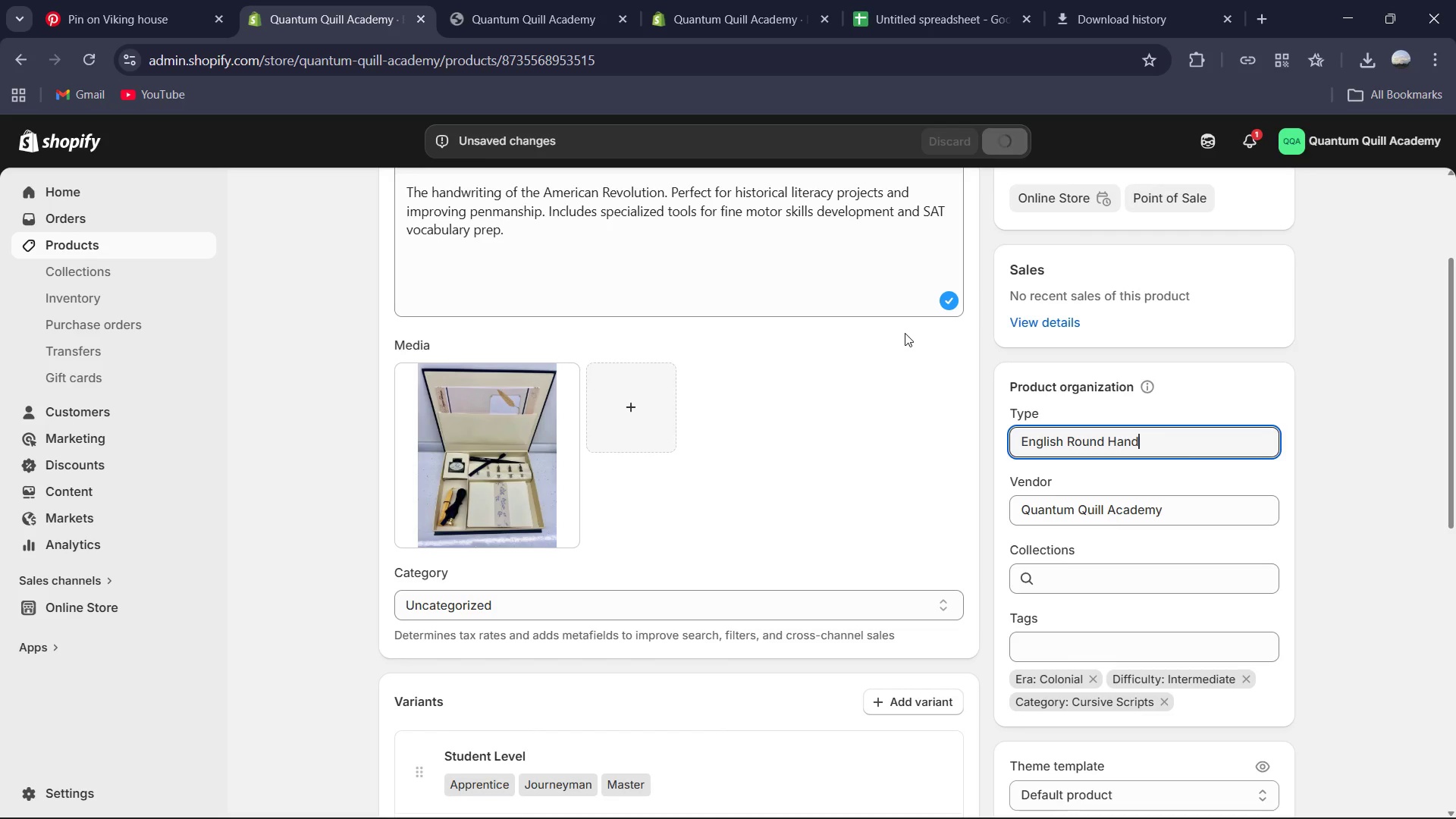 
scroll: coordinate [877, 355], scroll_direction: up, amount: 8.0
 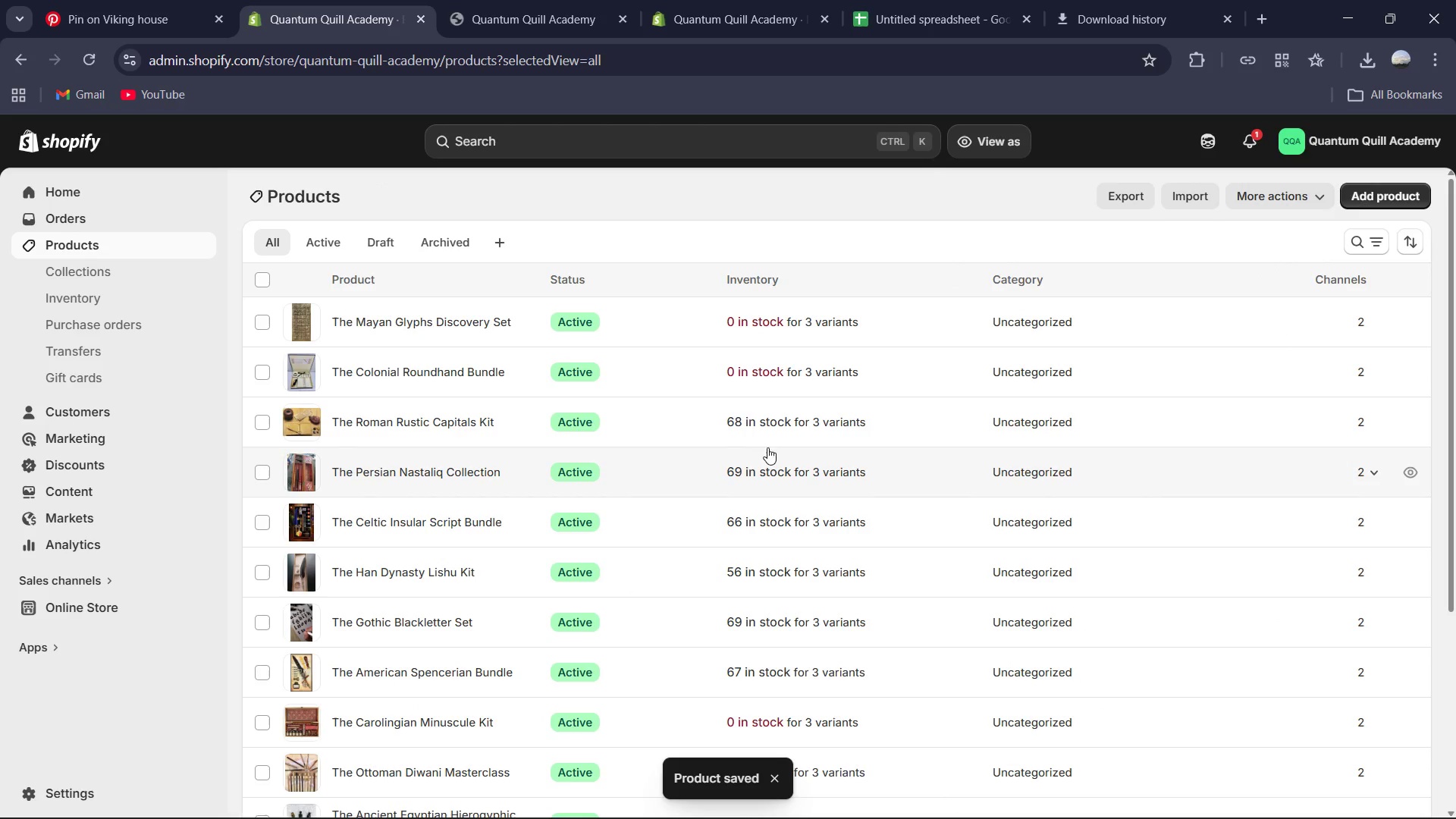 
wait(5.14)
 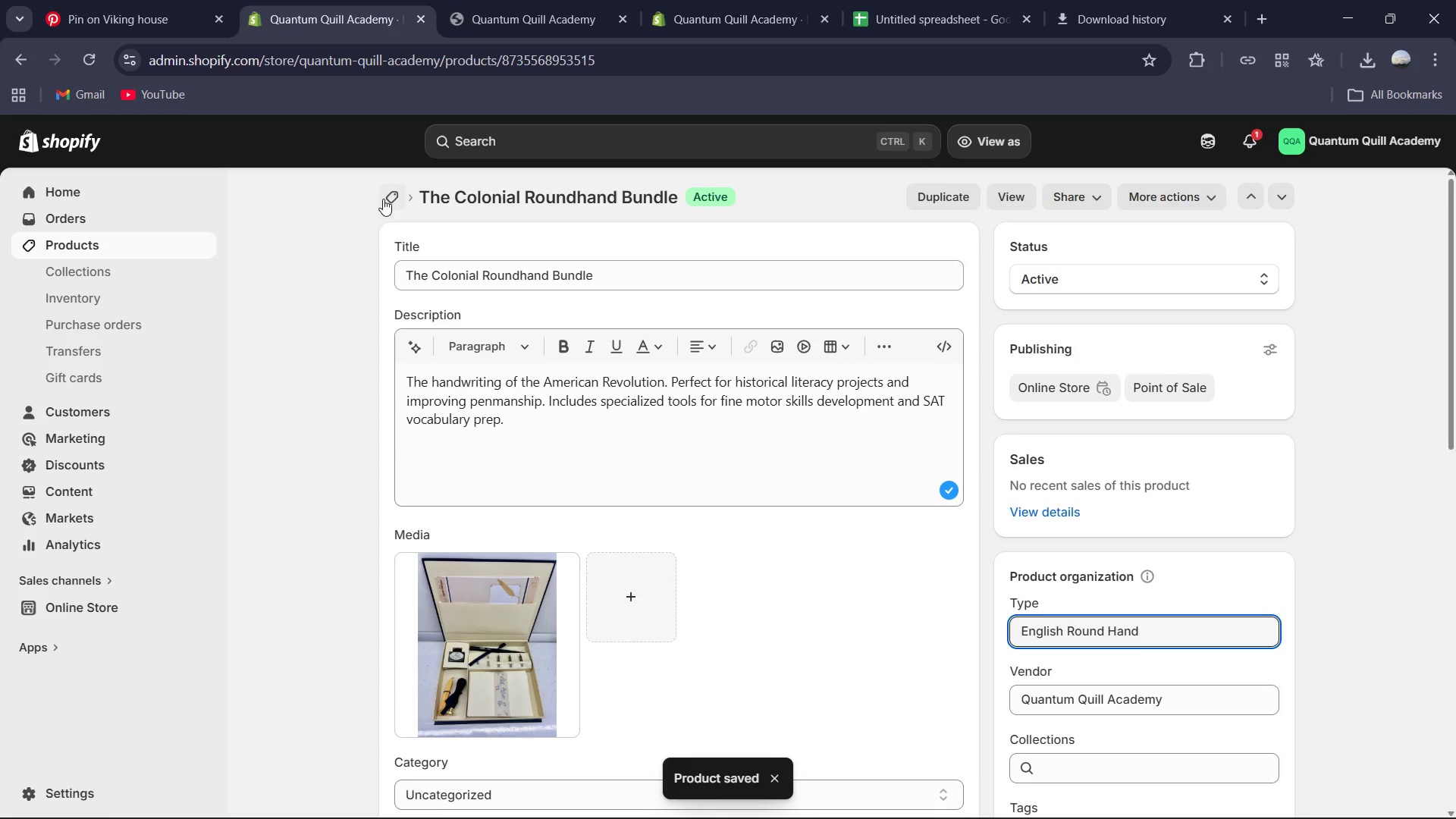 
left_click([504, 319])
 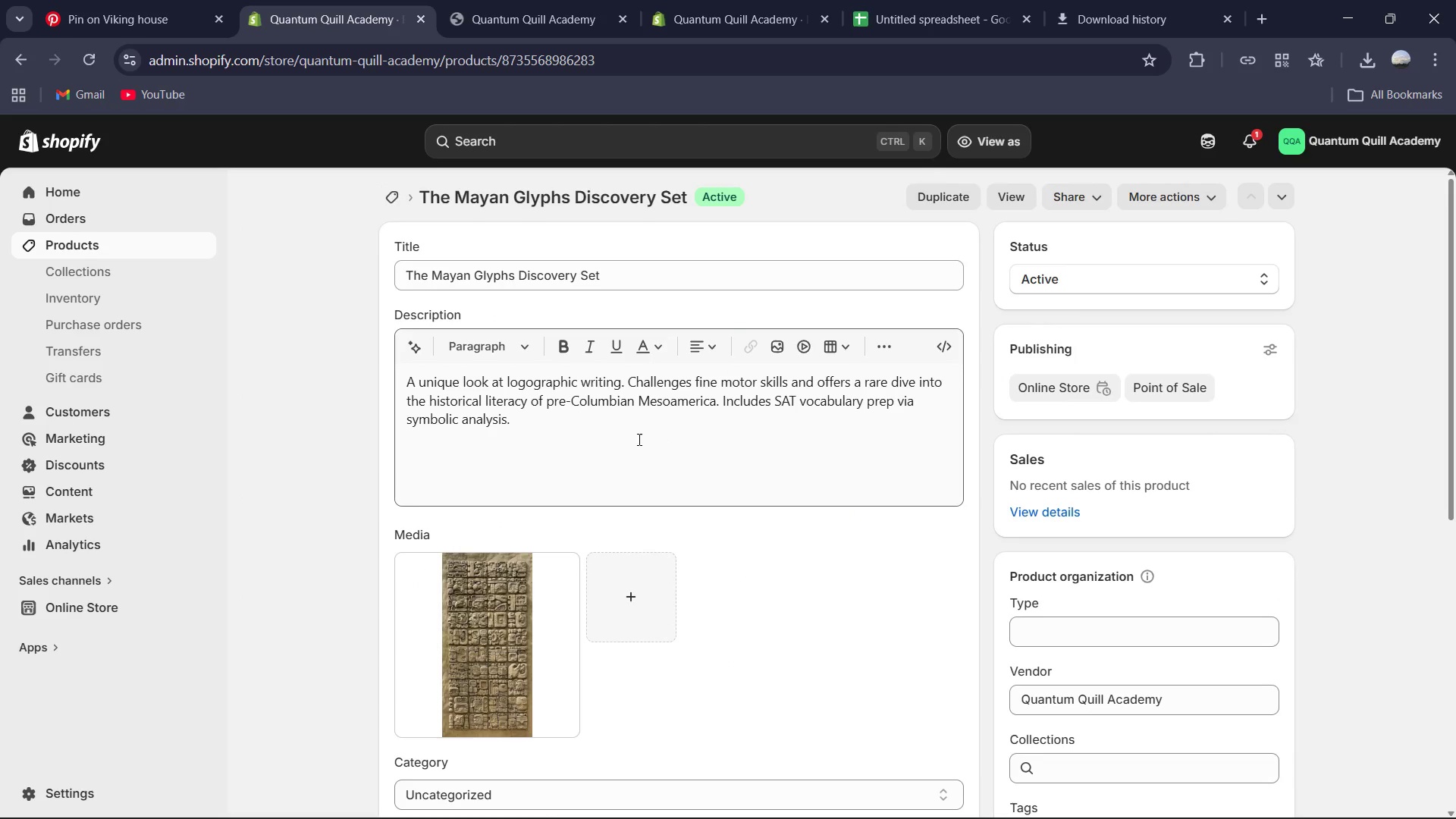 
scroll: coordinate [782, 447], scroll_direction: down, amount: 2.0
 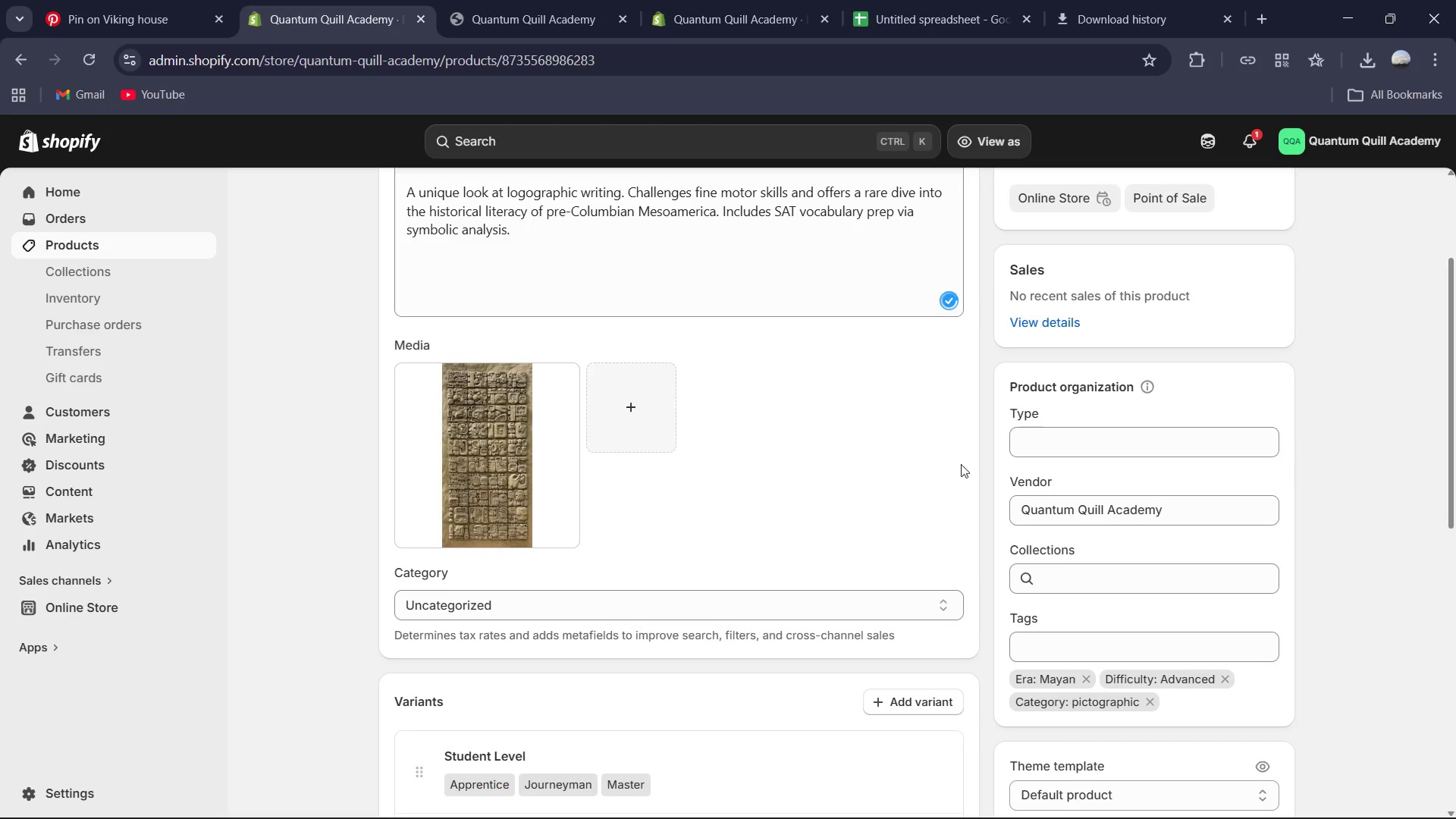 
left_click([1083, 448])
 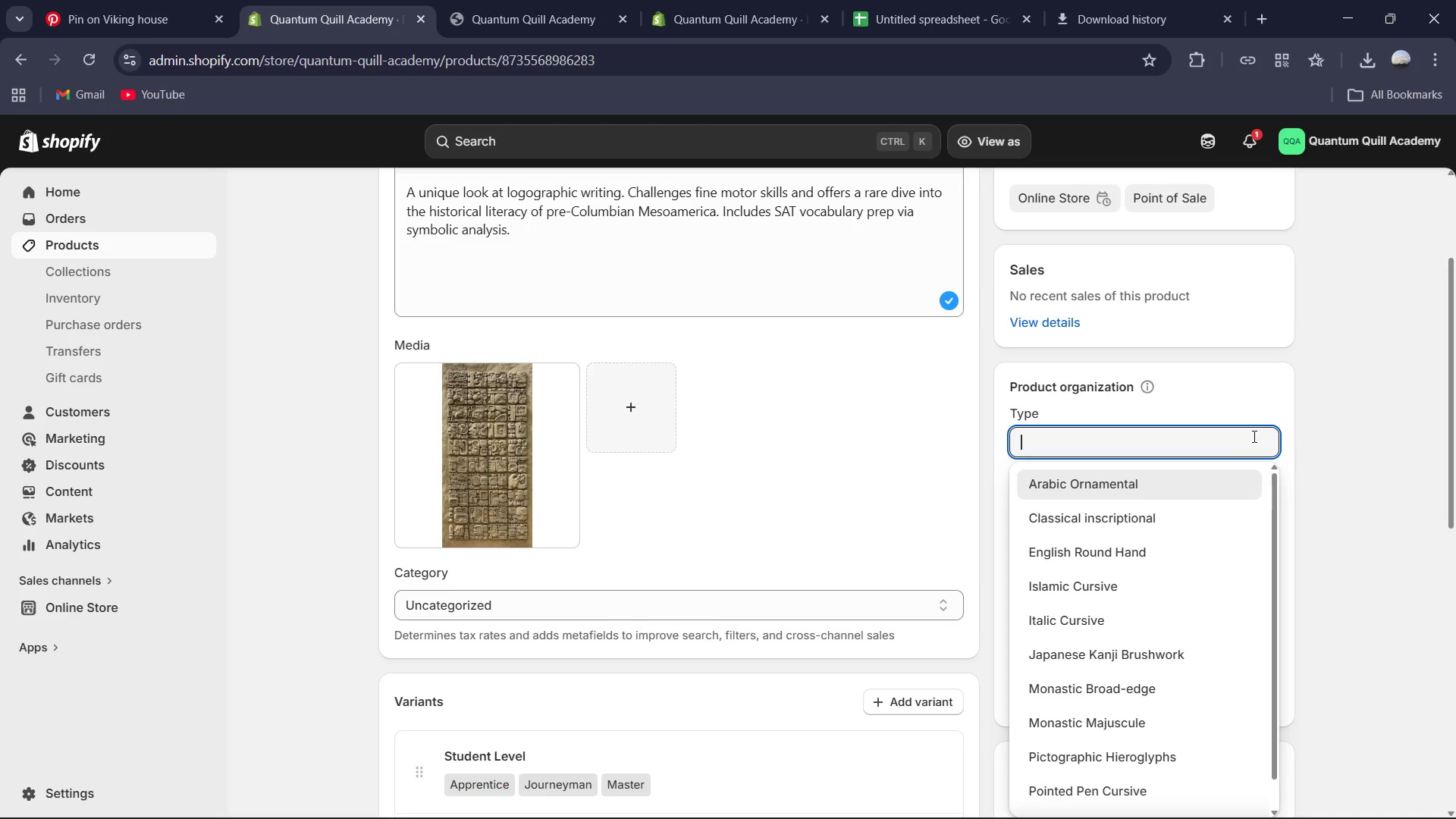 
type(Logographic Glyphs)
 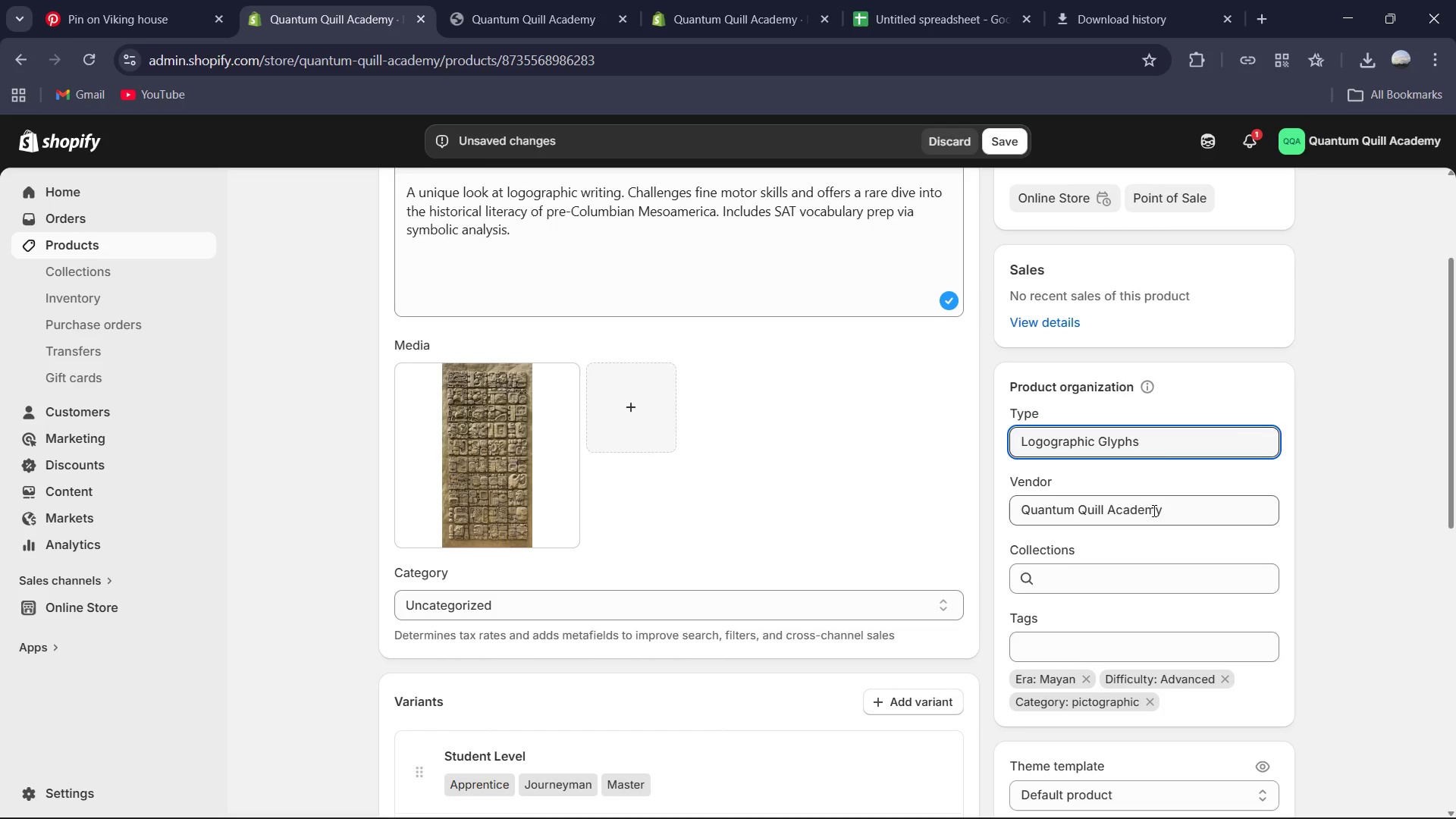 
scroll: coordinate [966, 522], scroll_direction: down, amount: 7.0
 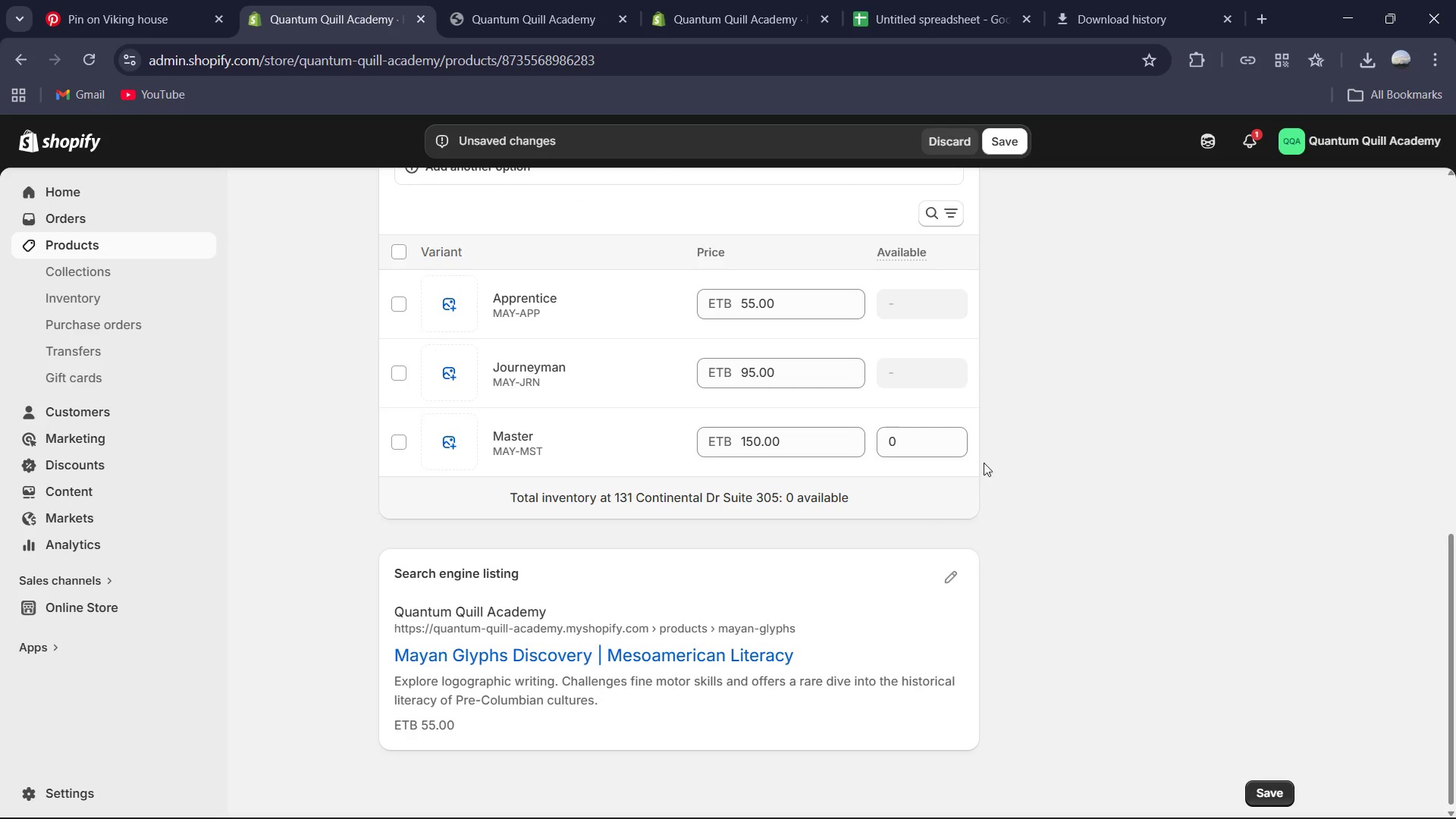 
left_click([929, 441])
 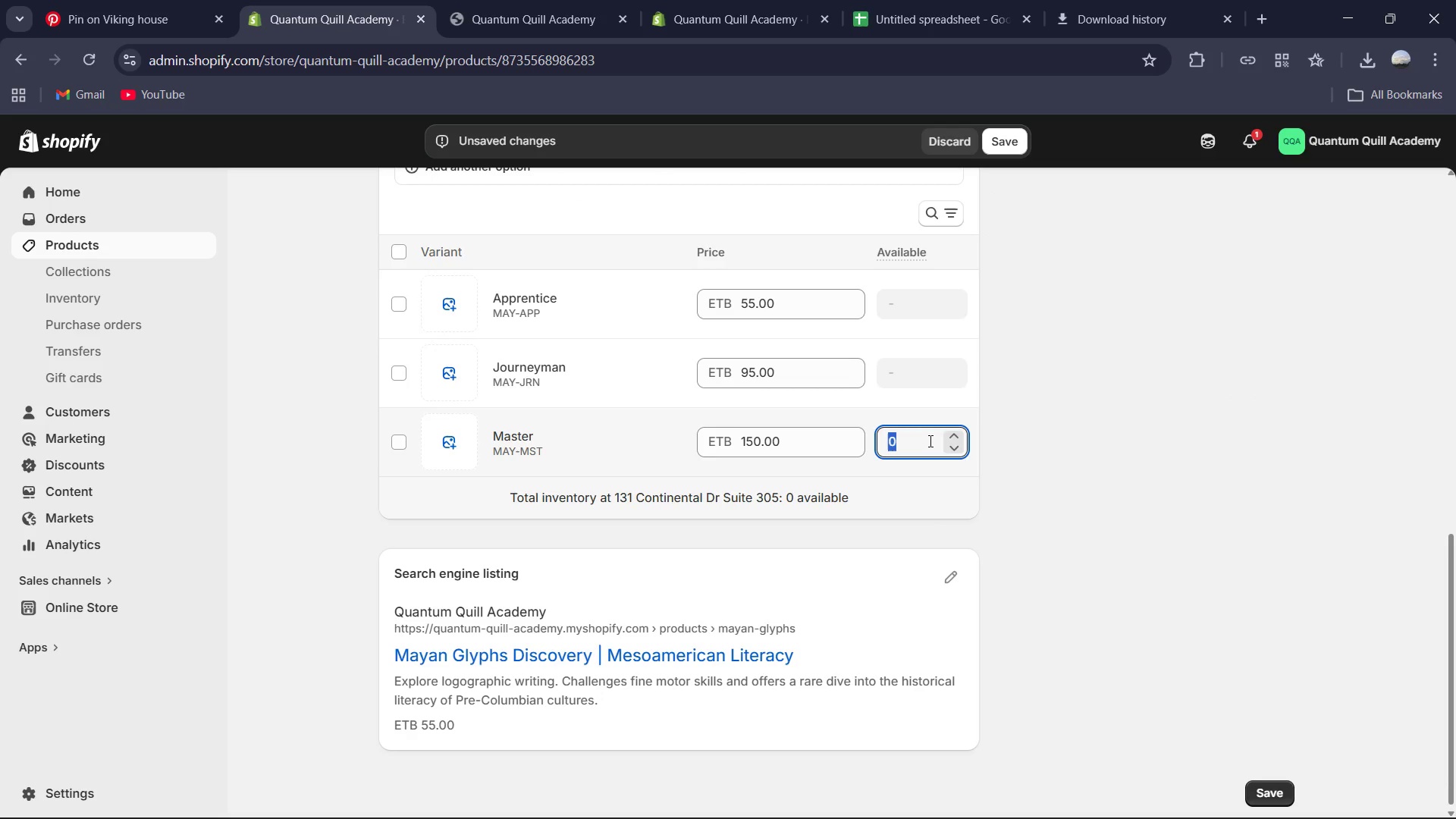 
hold_key(key=ControlLeft, duration=0.33)
 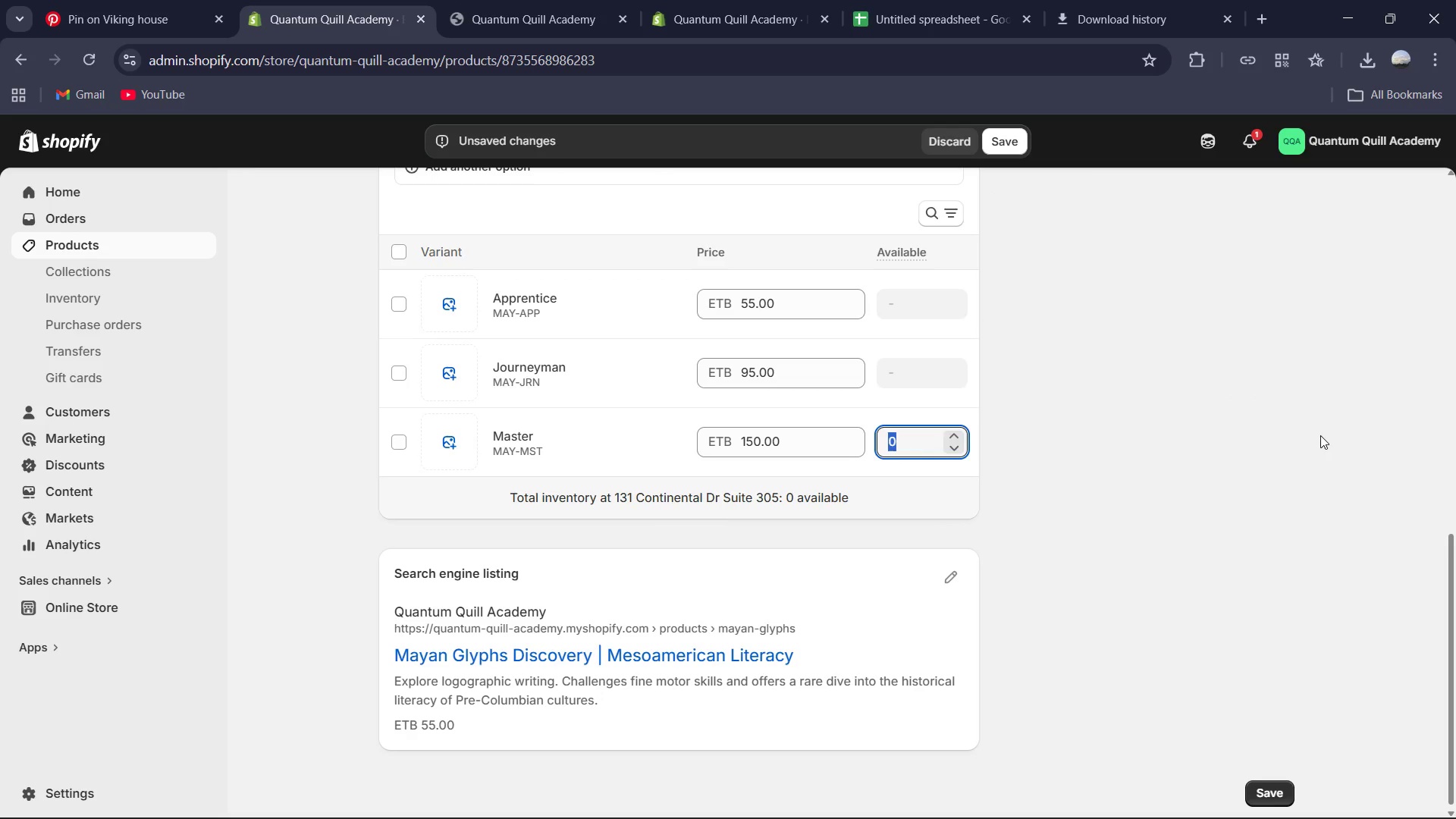 
key(Numpad5)
 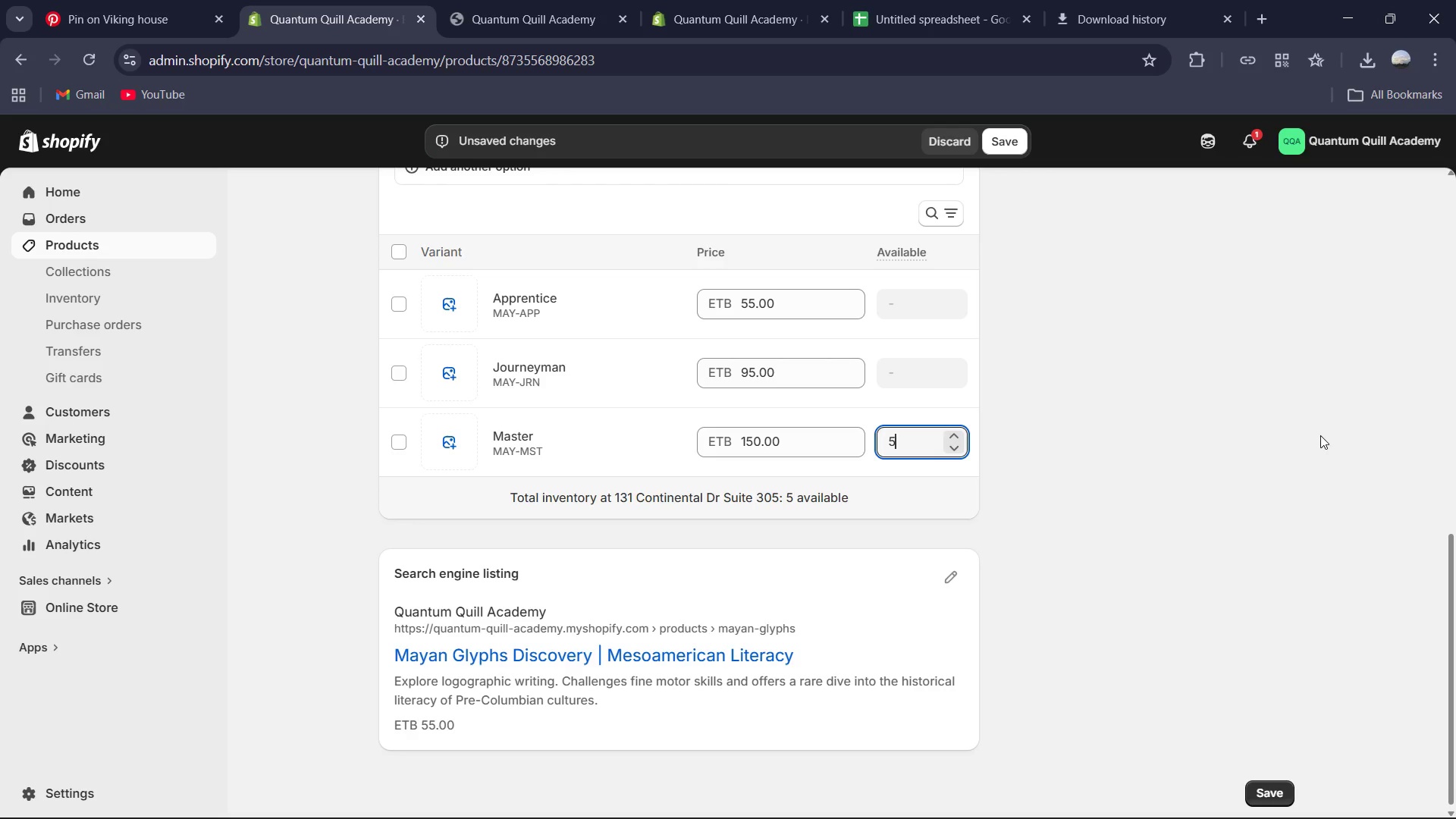 
key(Numpad6)
 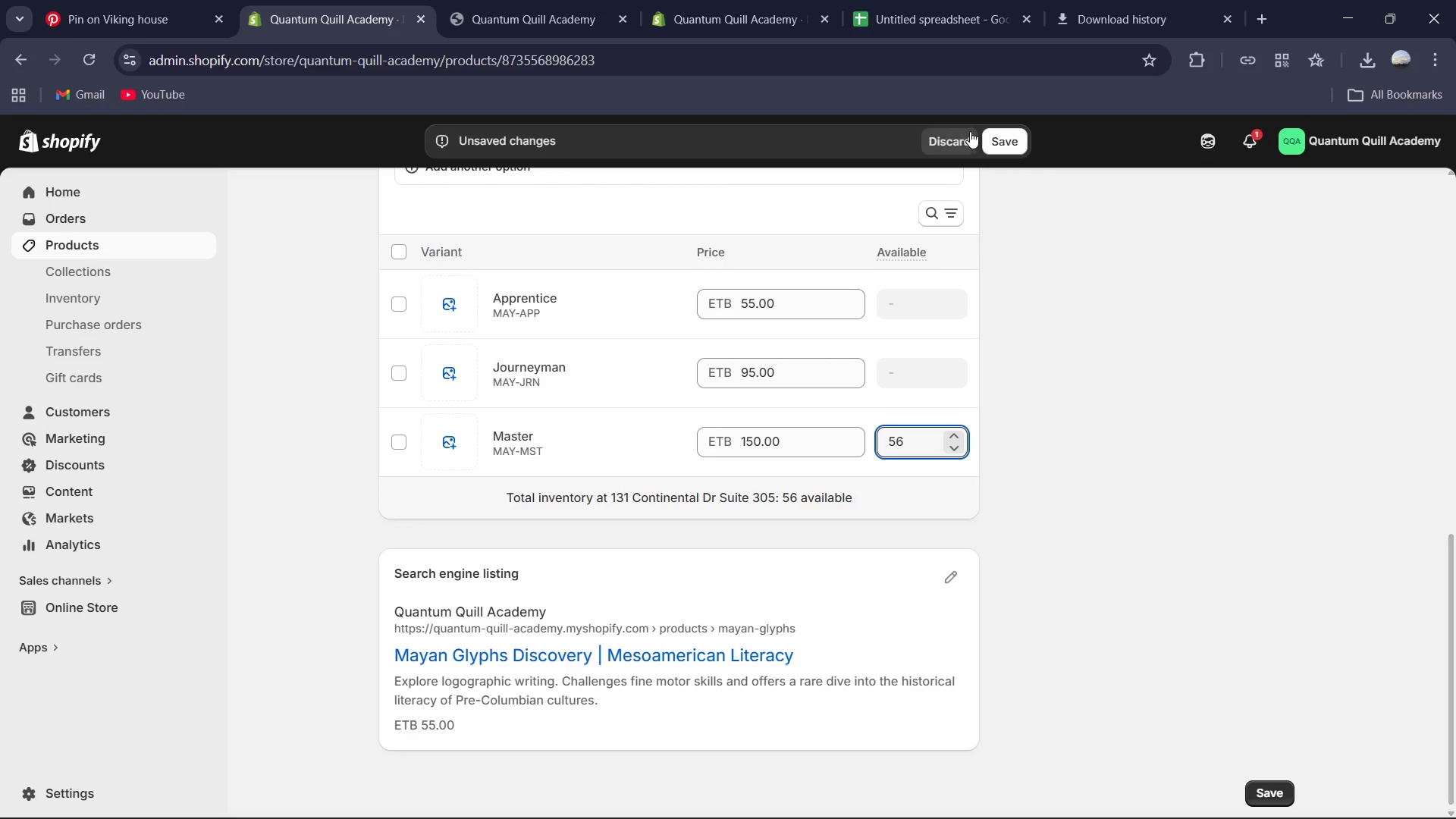 
left_click_drag(start_coordinate=[1009, 140], to_coordinate=[1004, 143])
 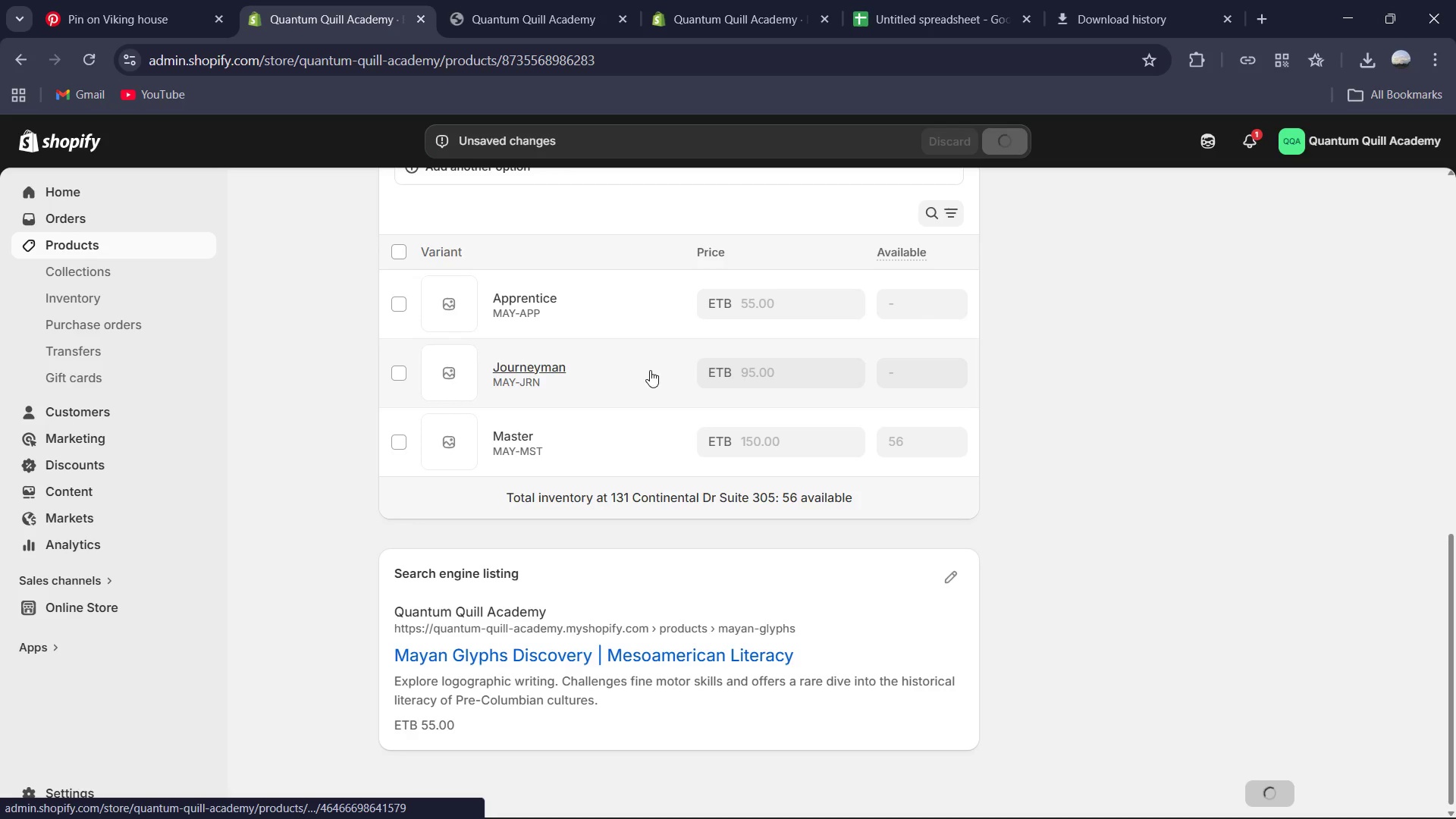 
scroll: coordinate [664, 319], scroll_direction: up, amount: 13.0
 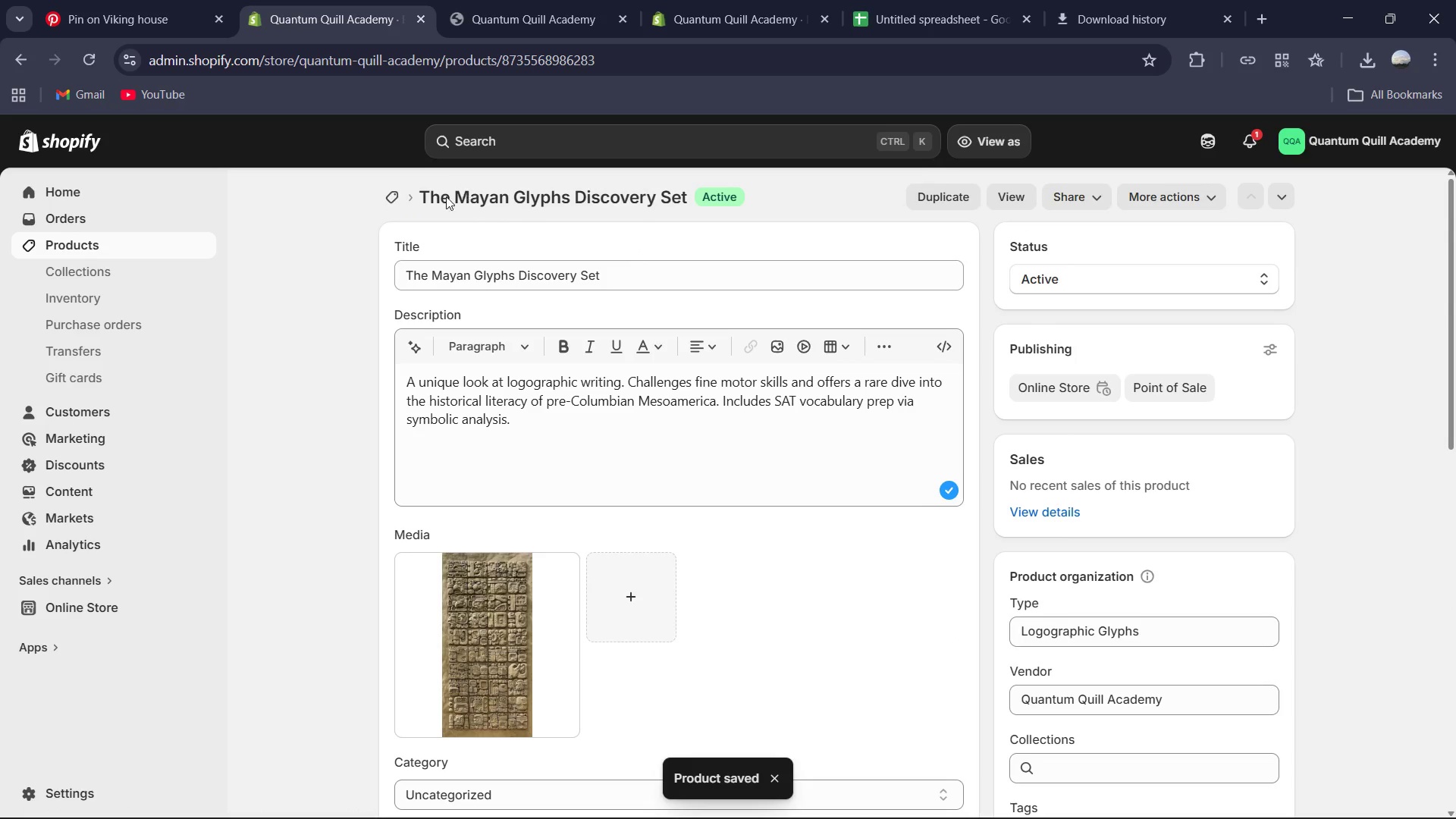 
wait(5.38)
 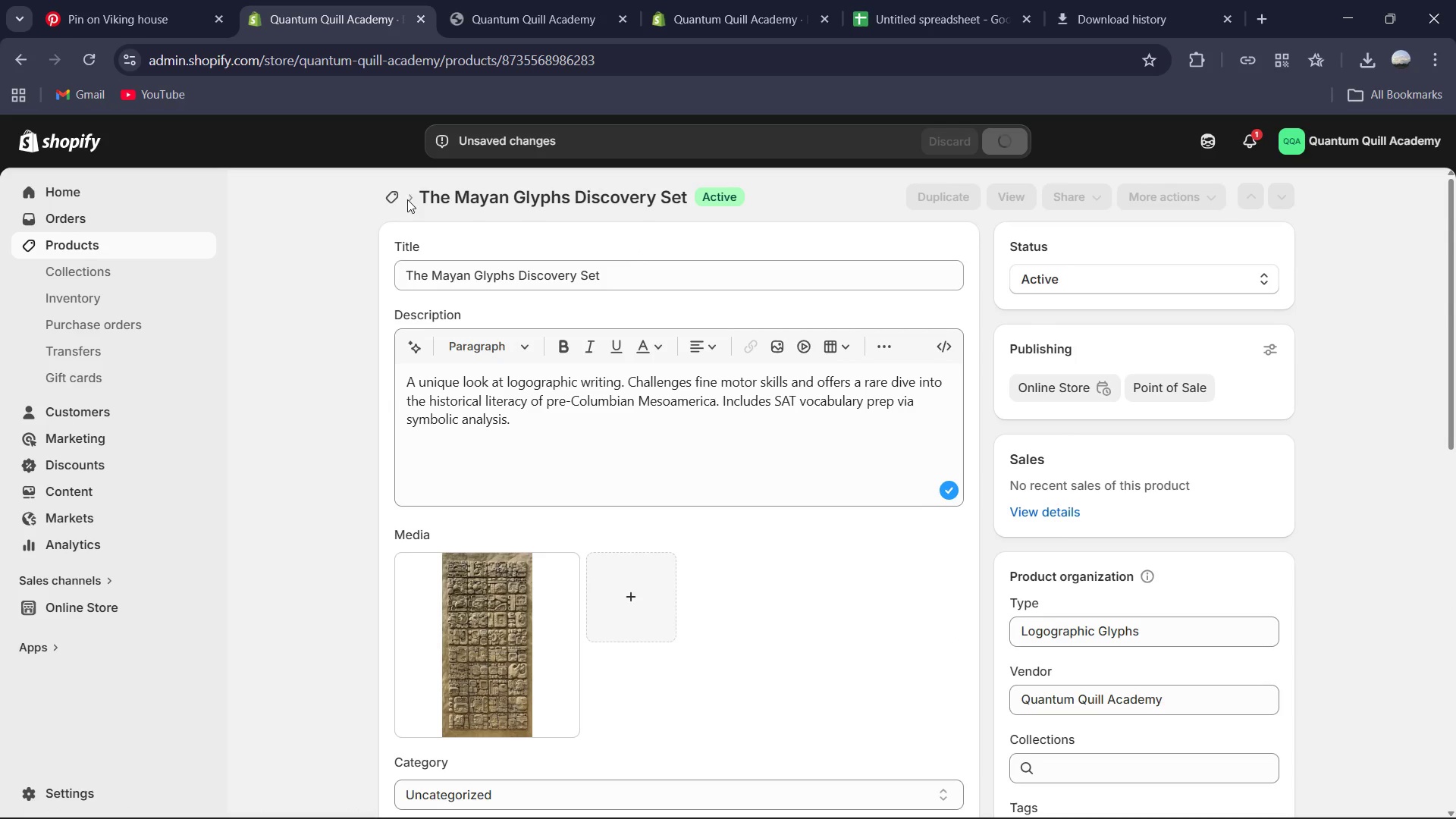 
left_click([401, 196])
 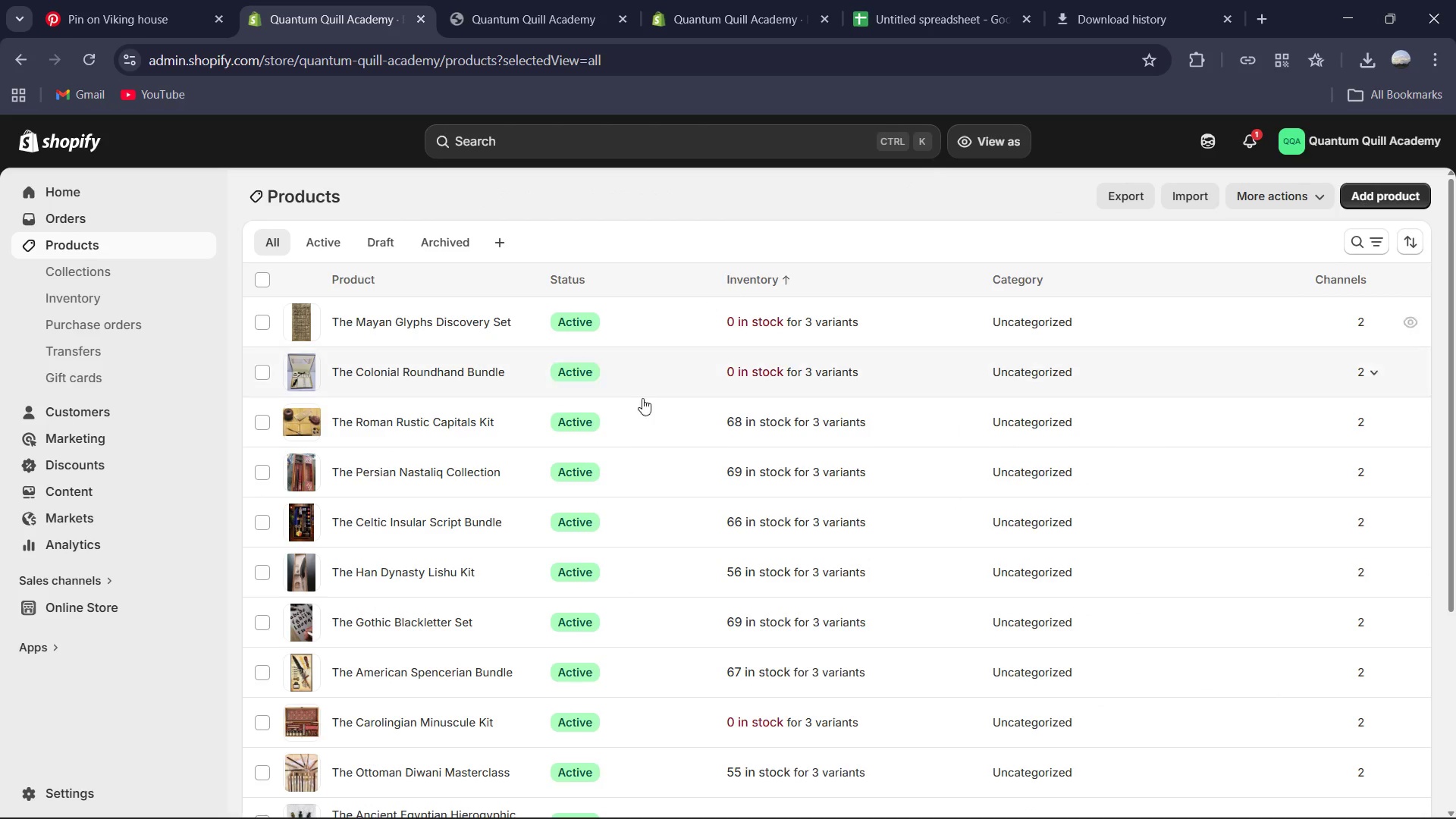 
left_click([415, 366])
 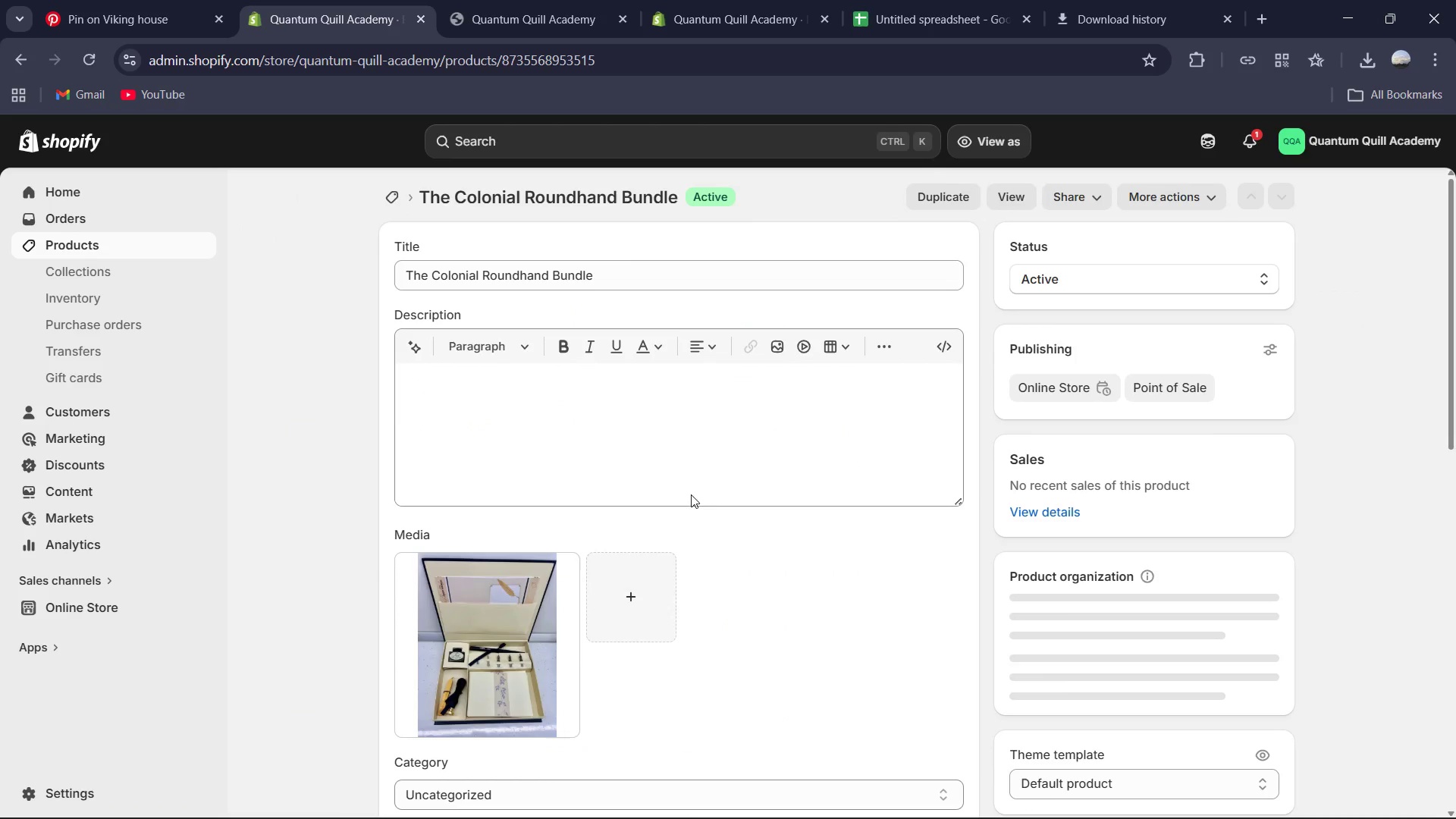 
scroll: coordinate [873, 584], scroll_direction: down, amount: 12.0
 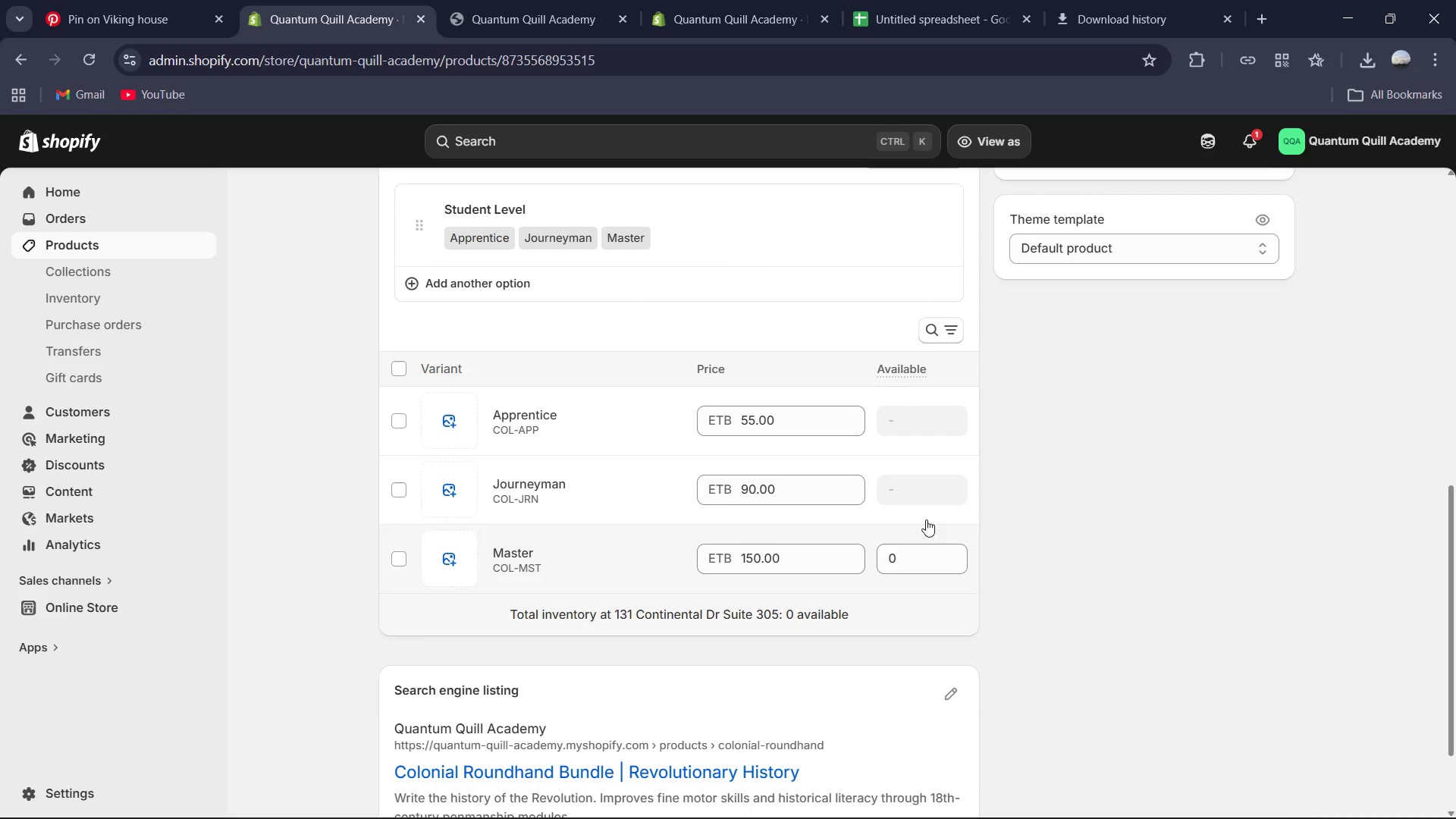 
left_click([917, 544])
 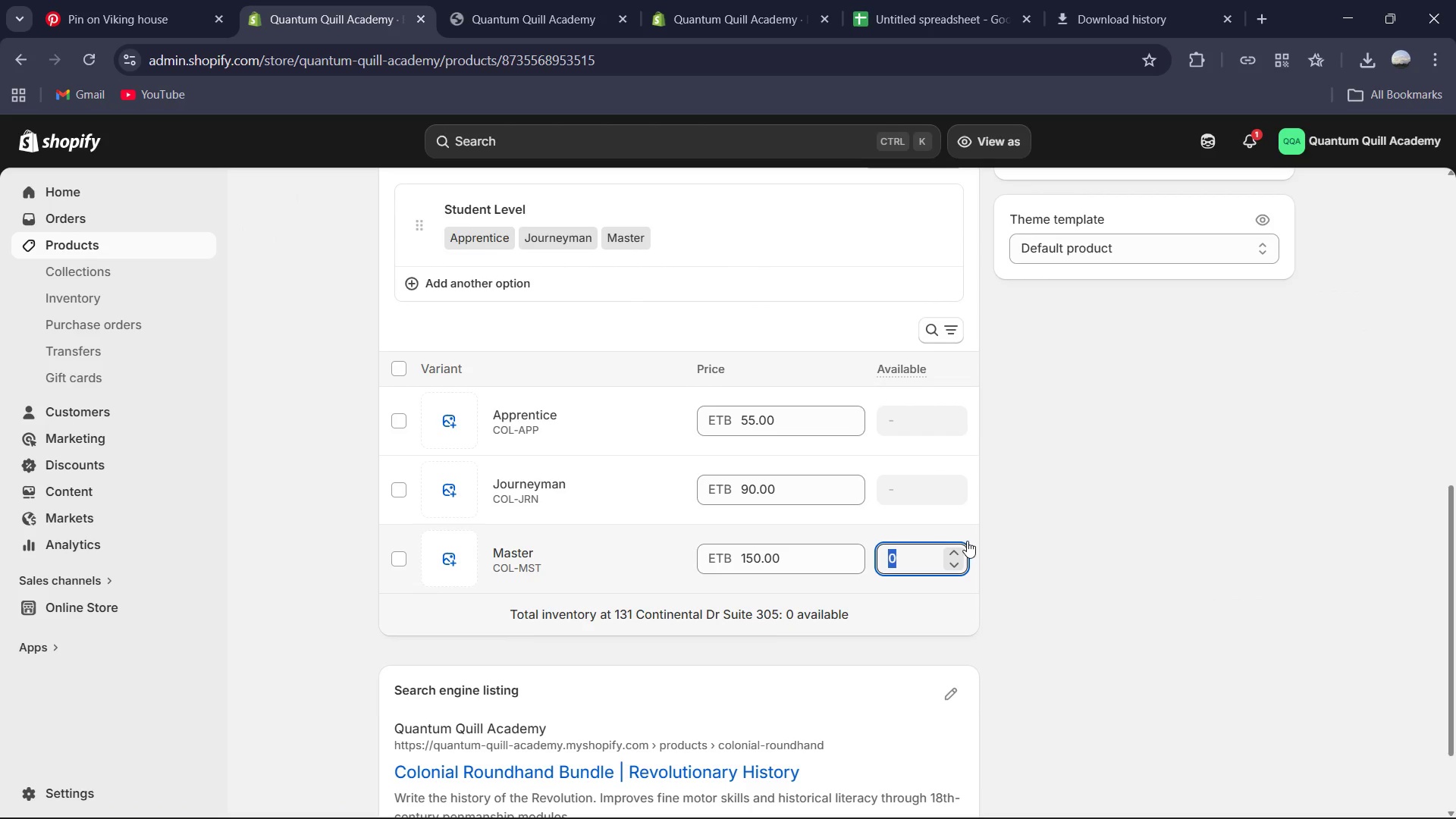 
key(Numpad9)
 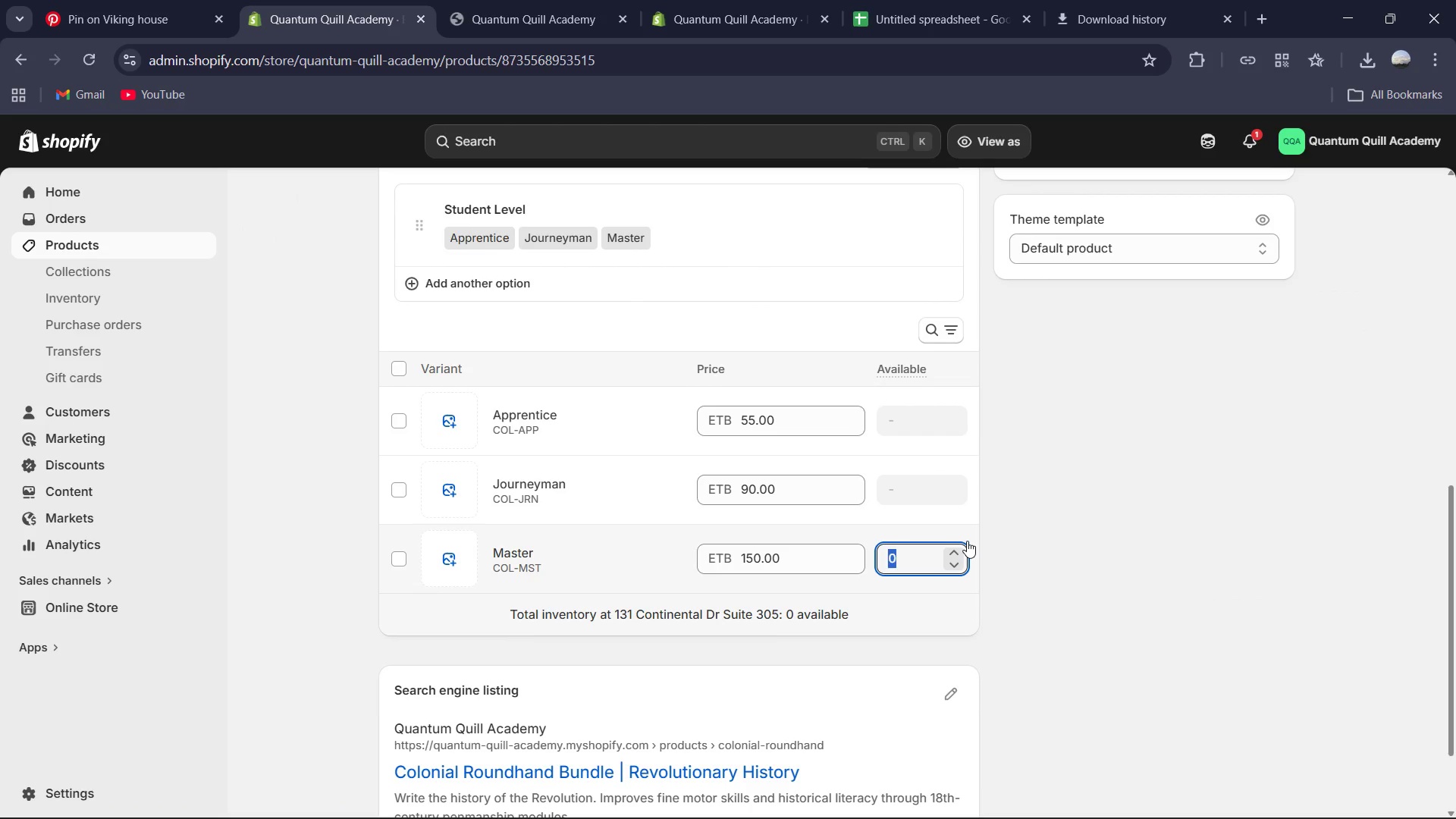 
key(Numpad9)
 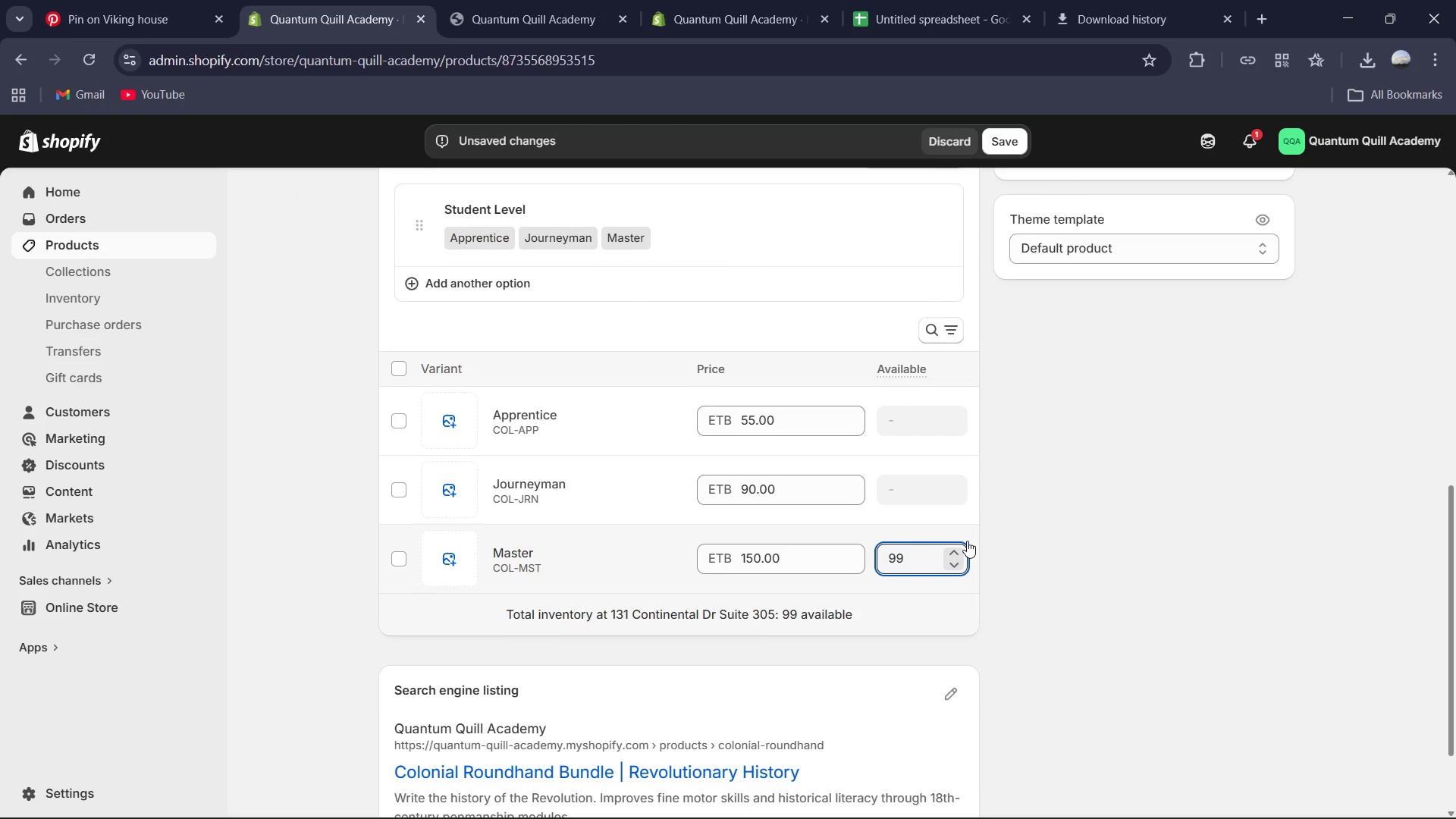 
key(Enter)
 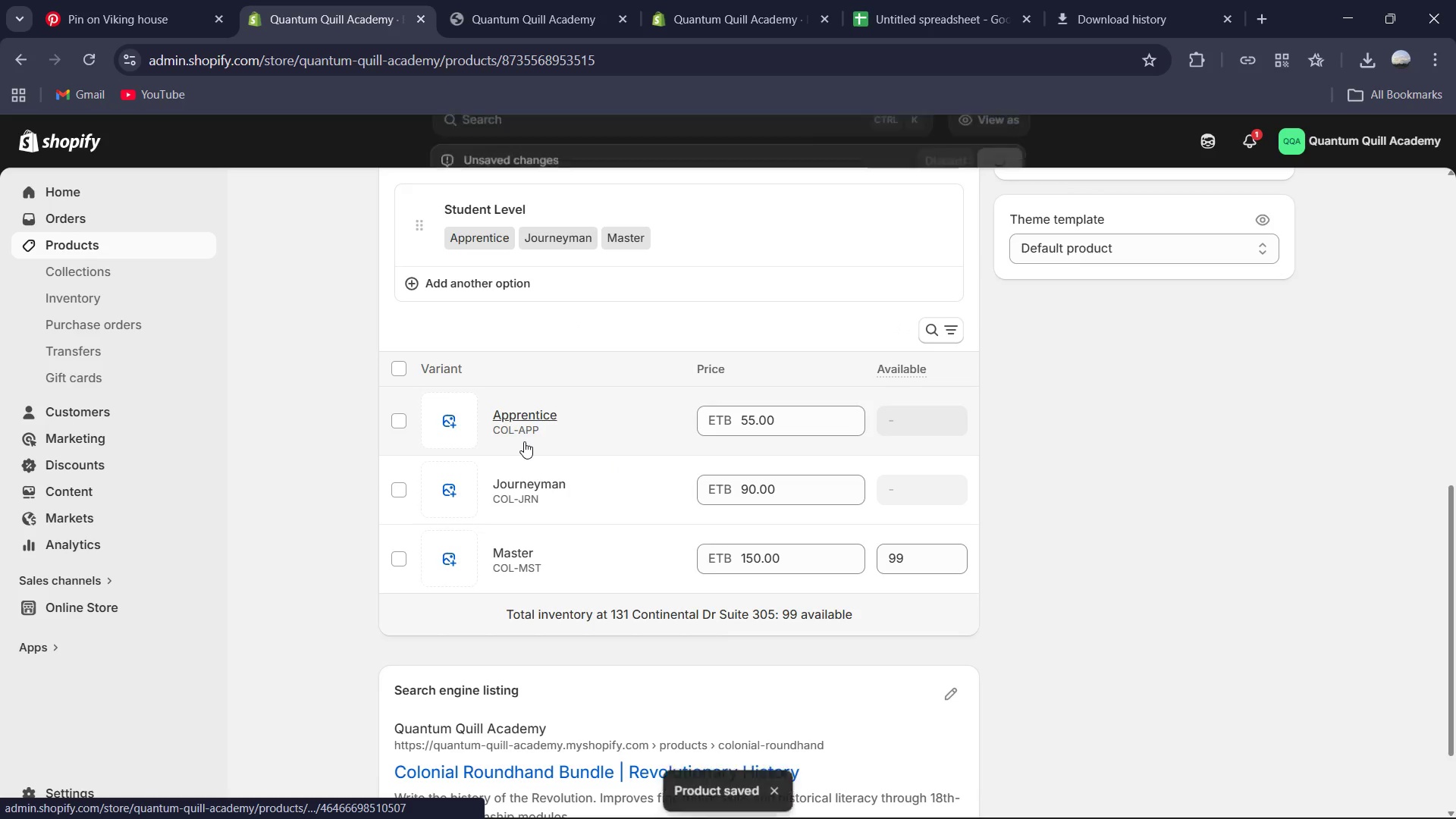 
wait(6.12)
 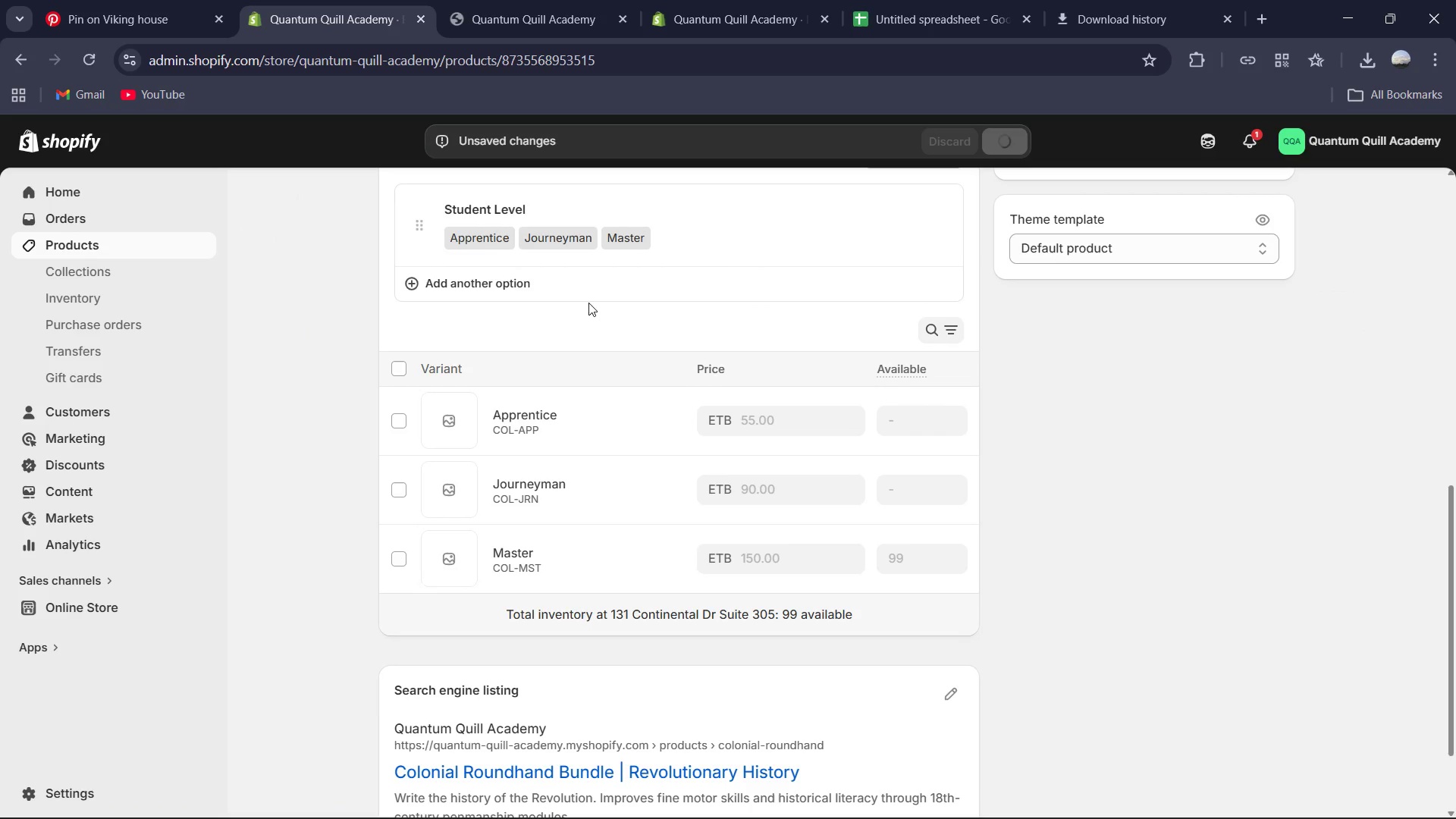 
scroll: coordinate [501, 353], scroll_direction: up, amount: 14.0
 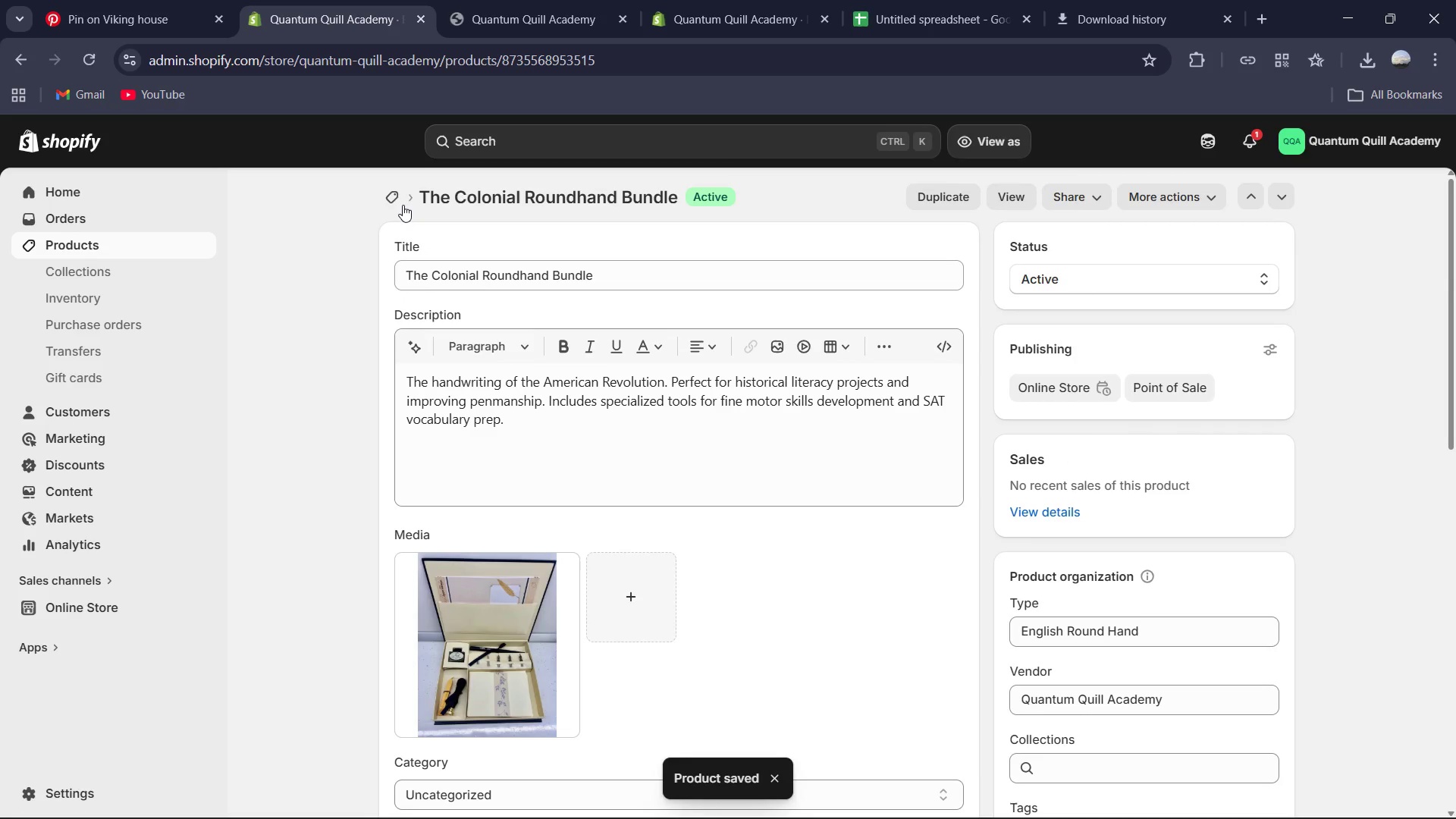 
left_click([402, 205])
 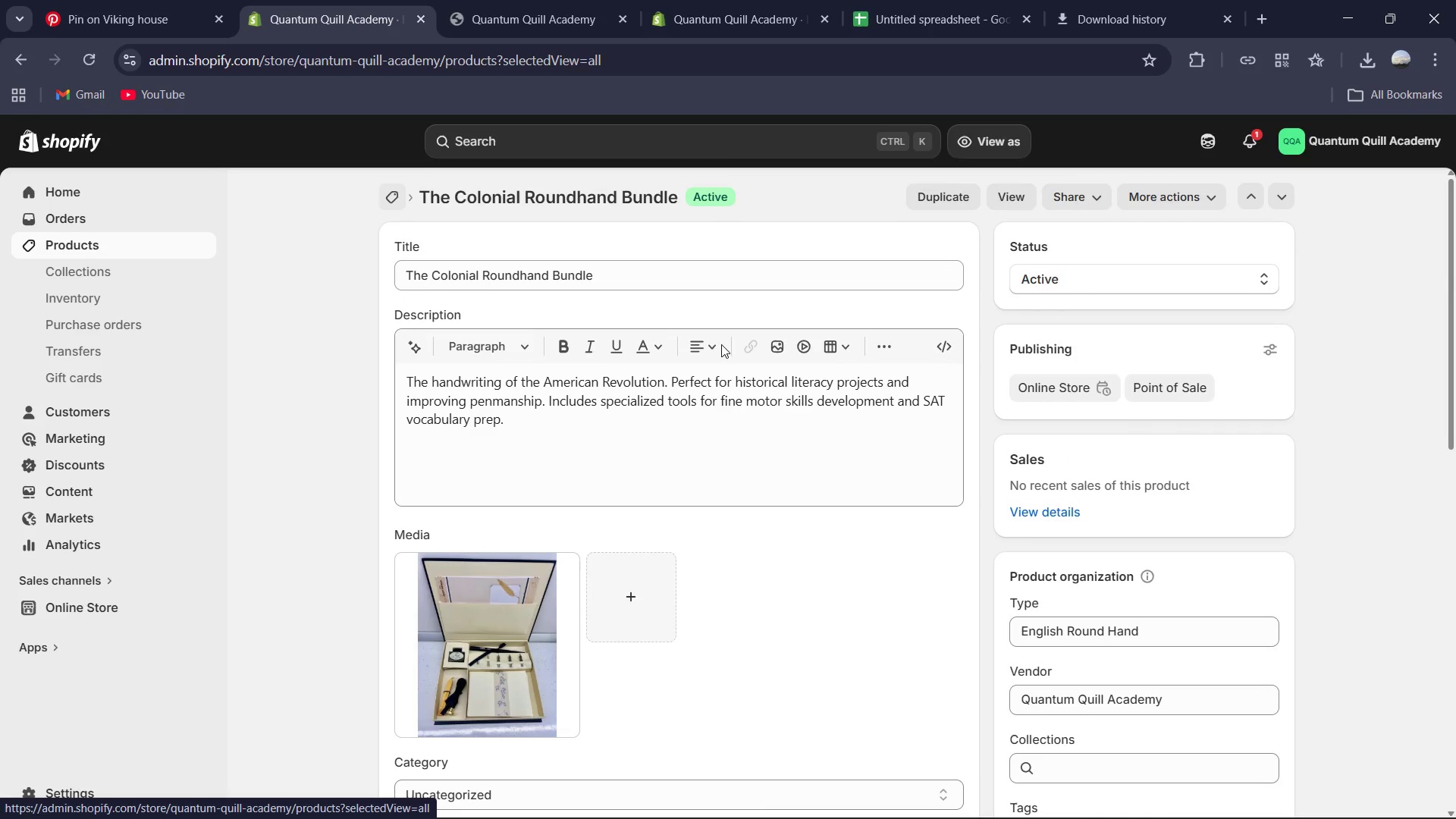 
scroll: coordinate [415, 387], scroll_direction: down, amount: 6.0
 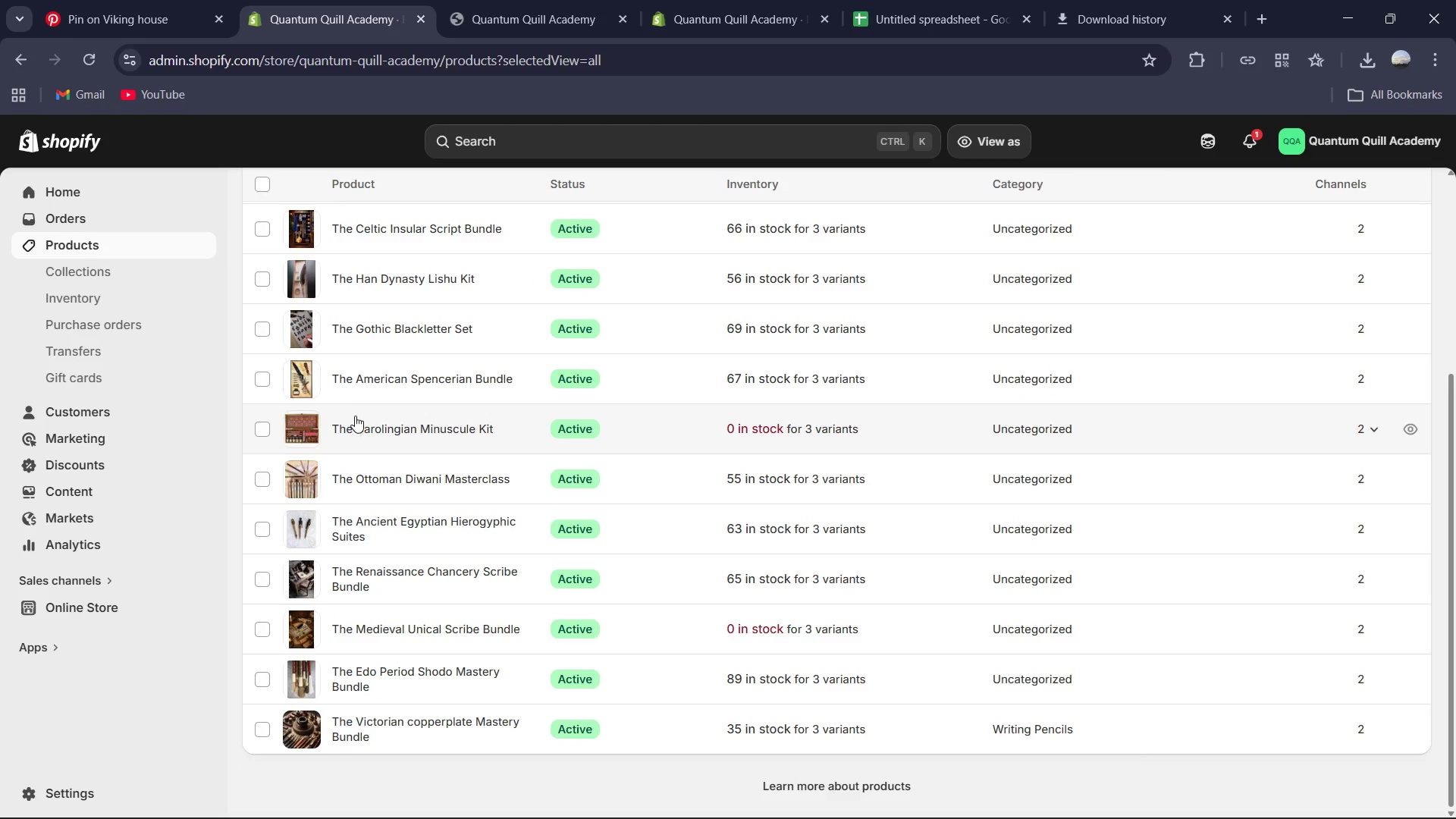 
left_click([359, 421])
 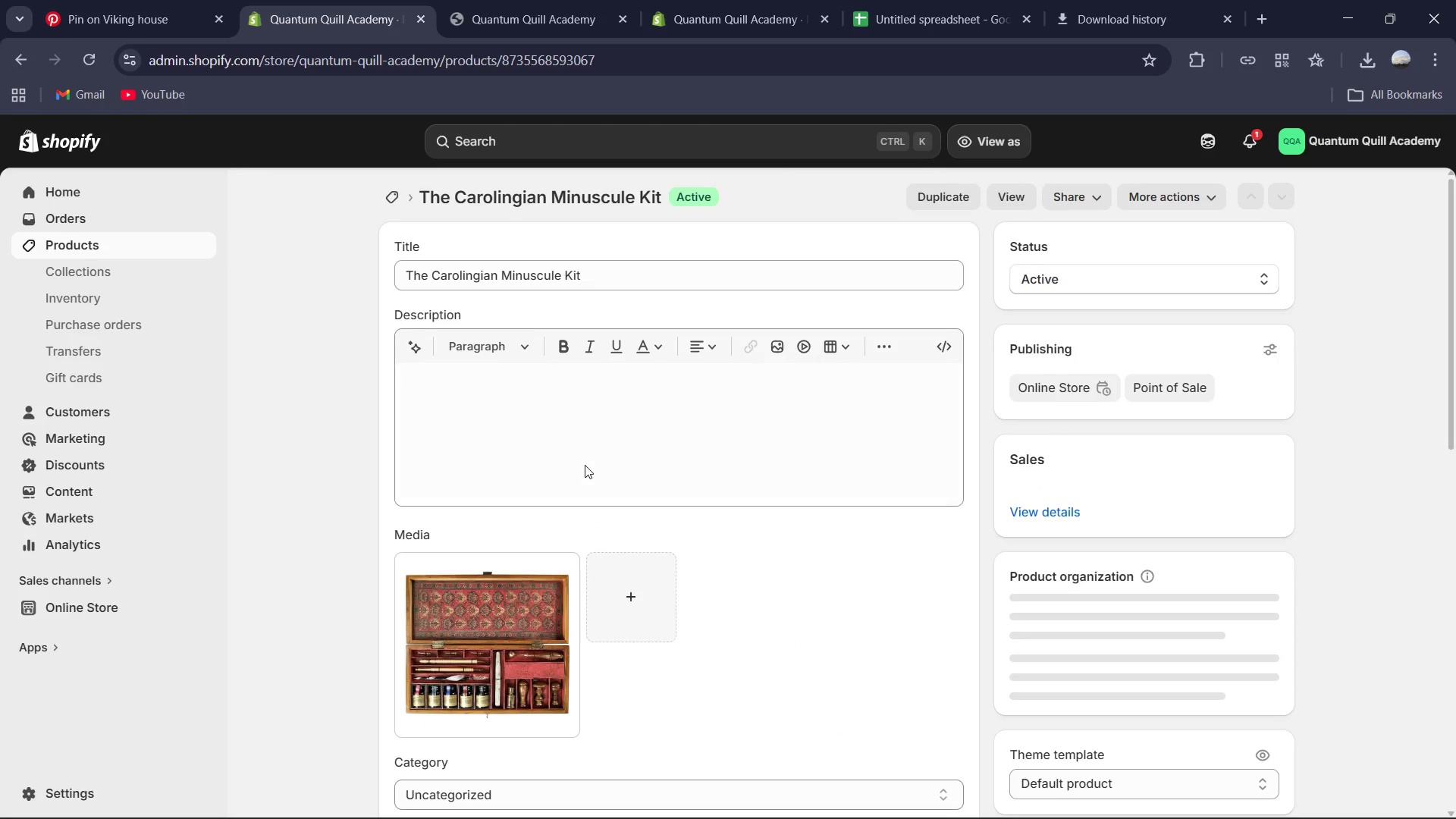 
scroll: coordinate [767, 587], scroll_direction: down, amount: 10.0
 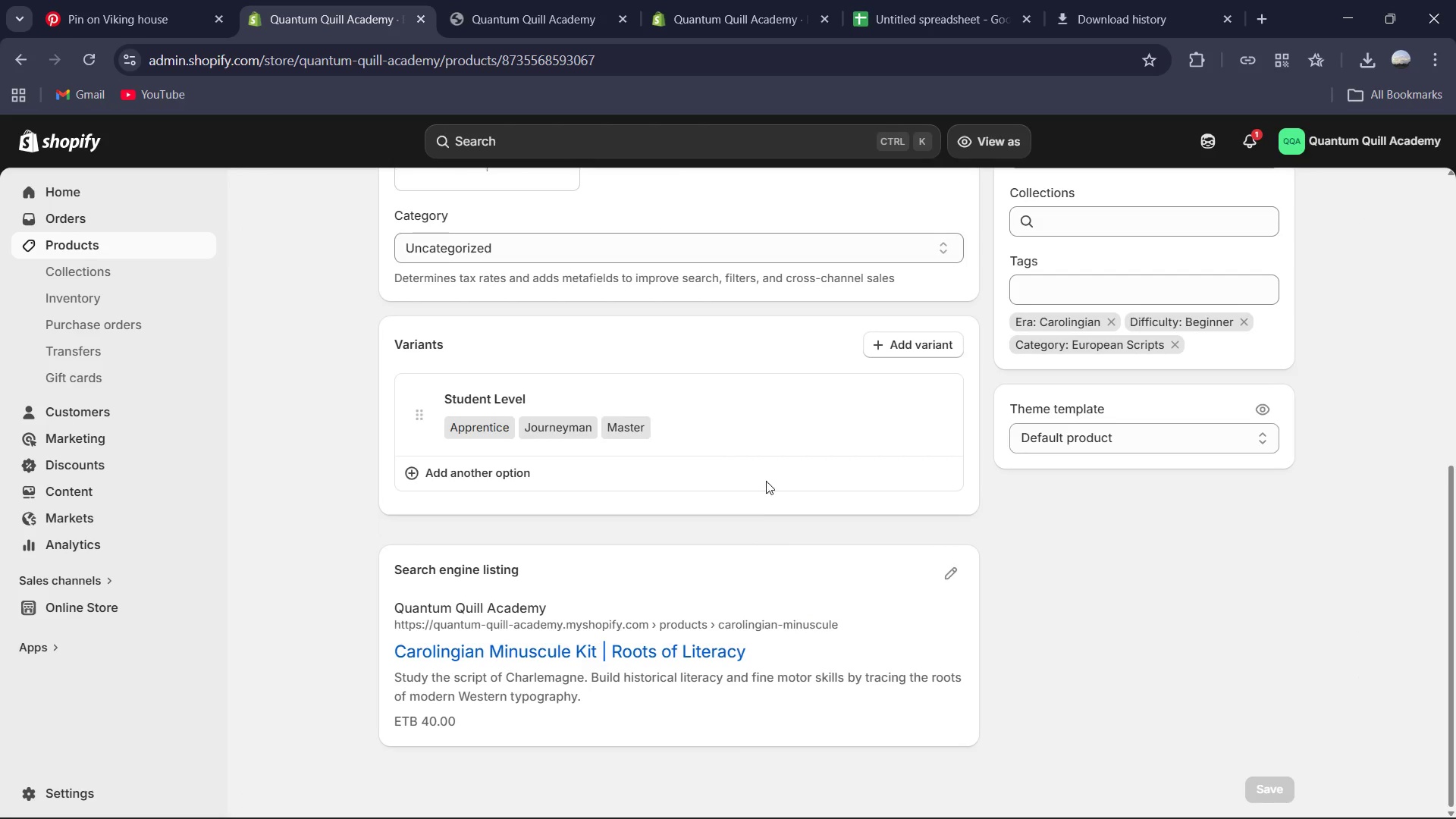 
scroll: coordinate [689, 457], scroll_direction: up, amount: 3.0
 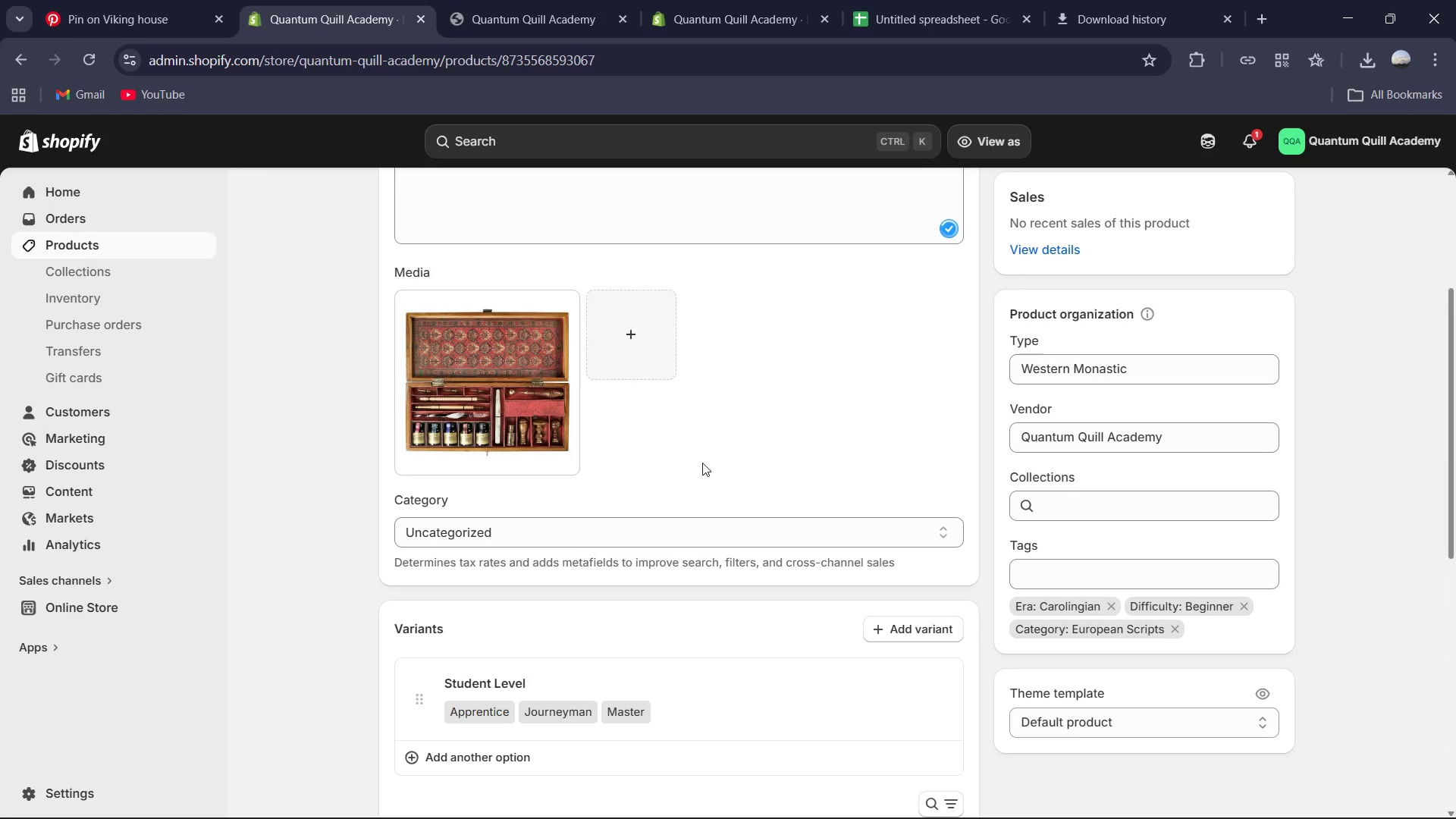 
scroll: coordinate [704, 465], scroll_direction: down, amount: 3.0
 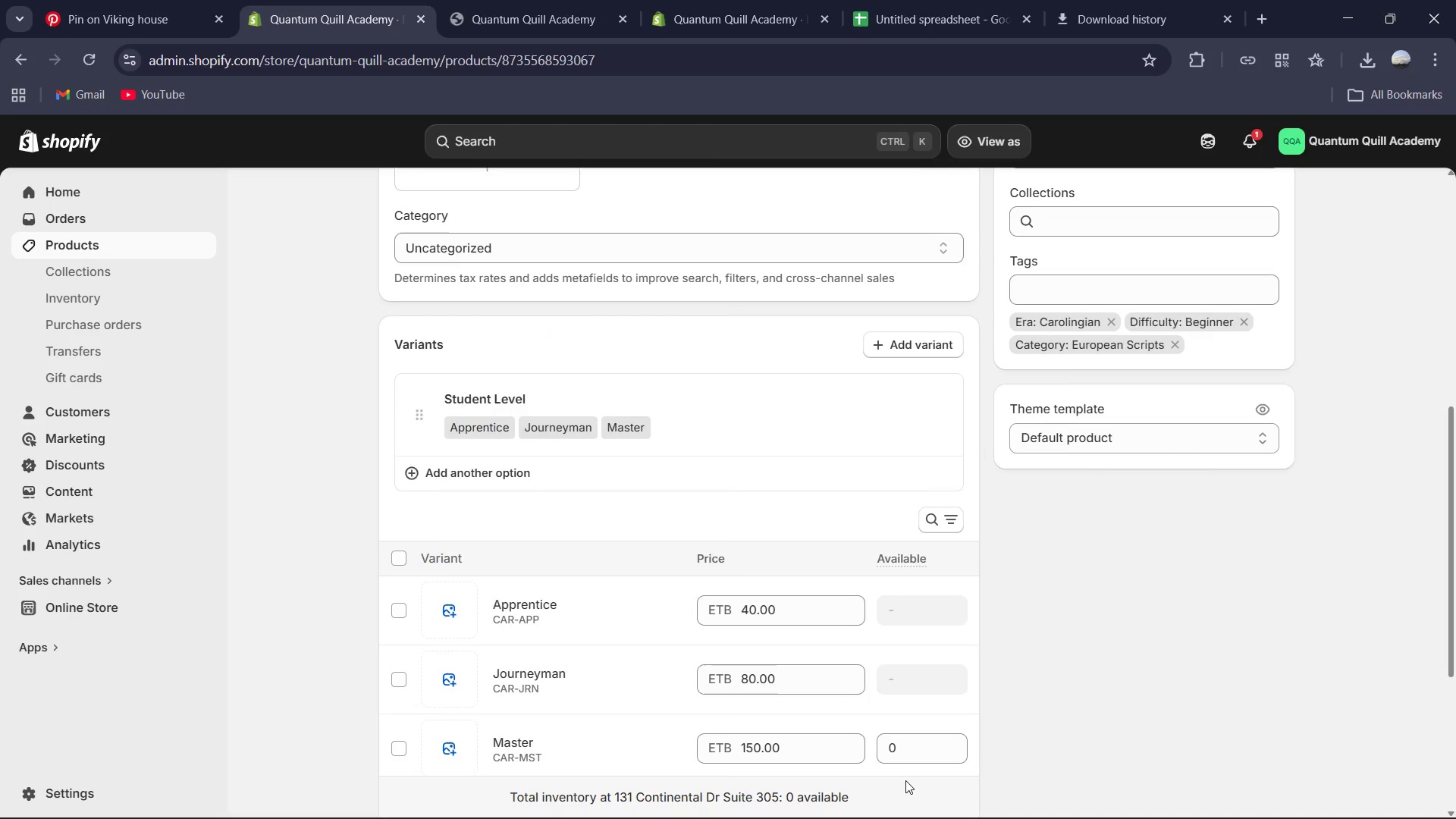 
left_click([911, 760])
 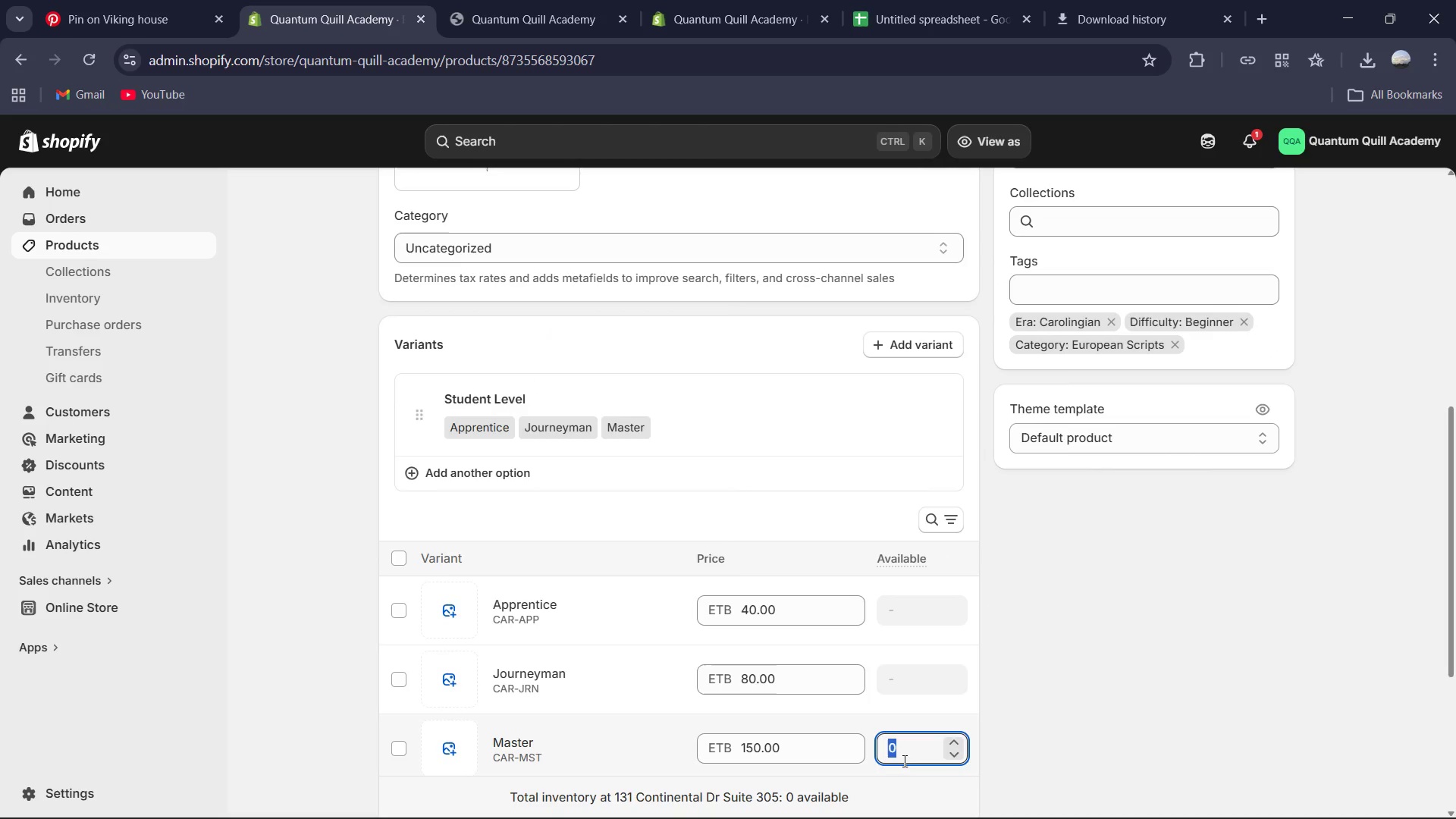 
key(Numpad6)
 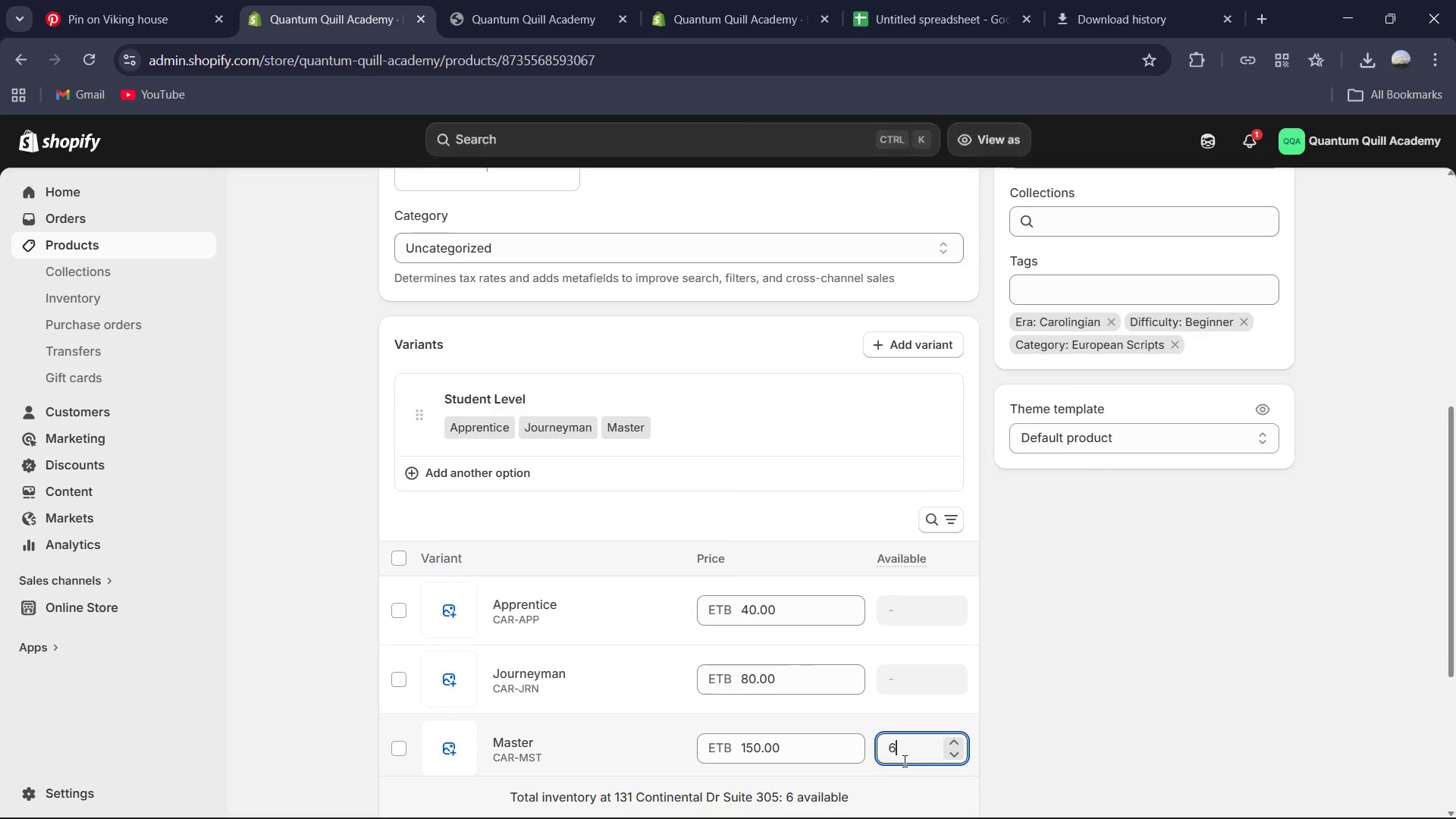 
key(Numpad8)
 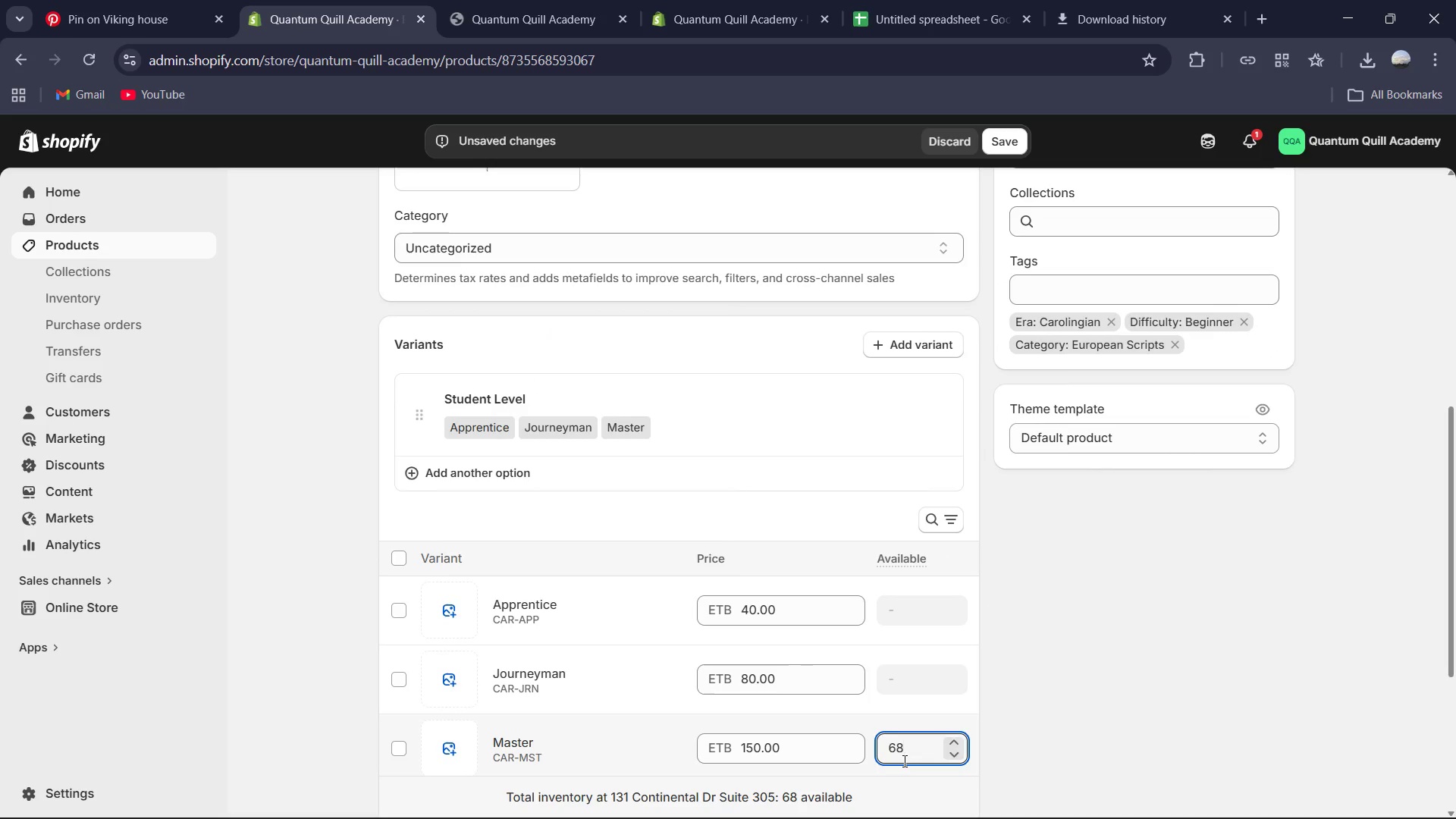 
key(Enter)
 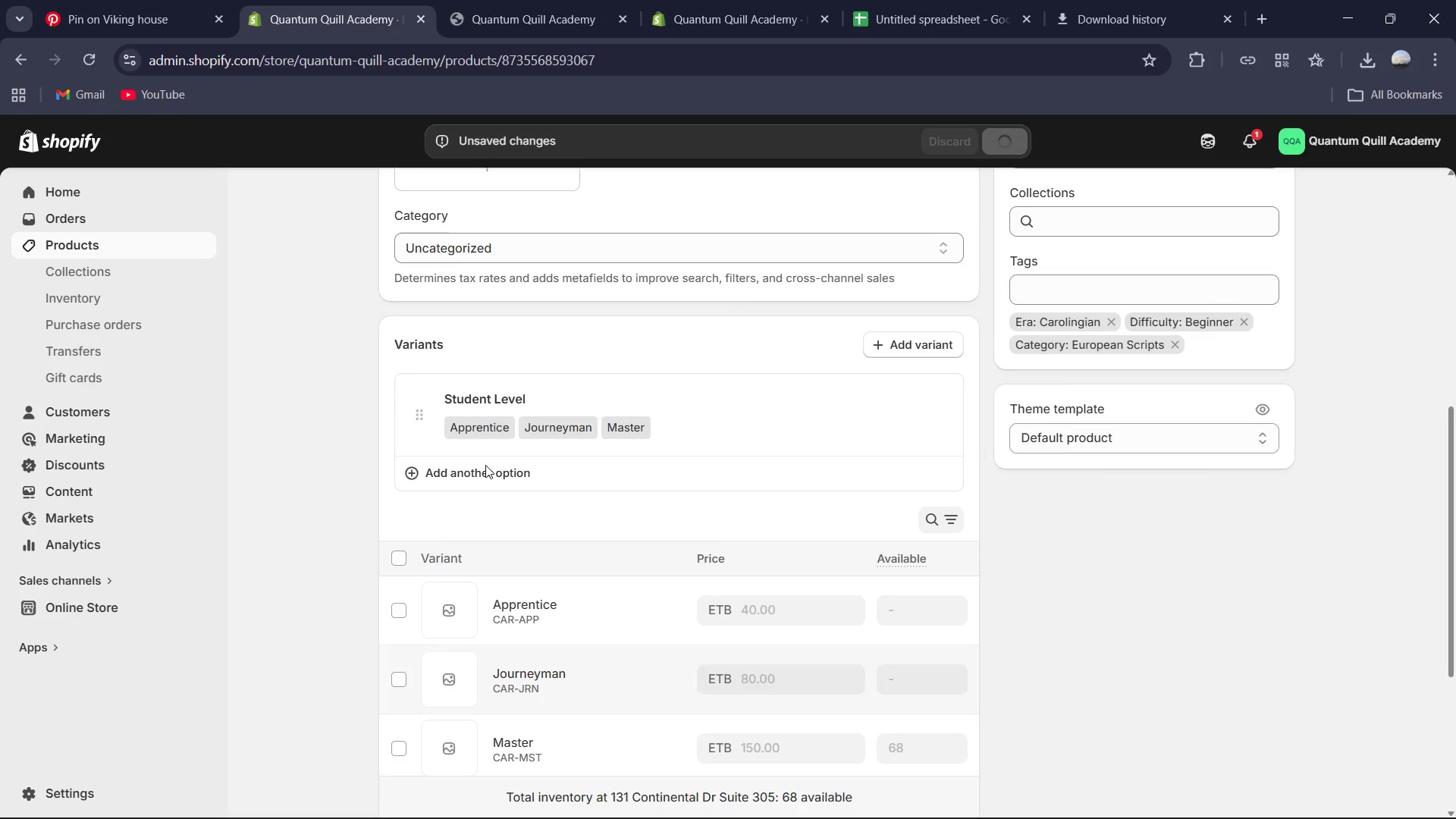 
scroll: coordinate [541, 394], scroll_direction: up, amount: 11.0
 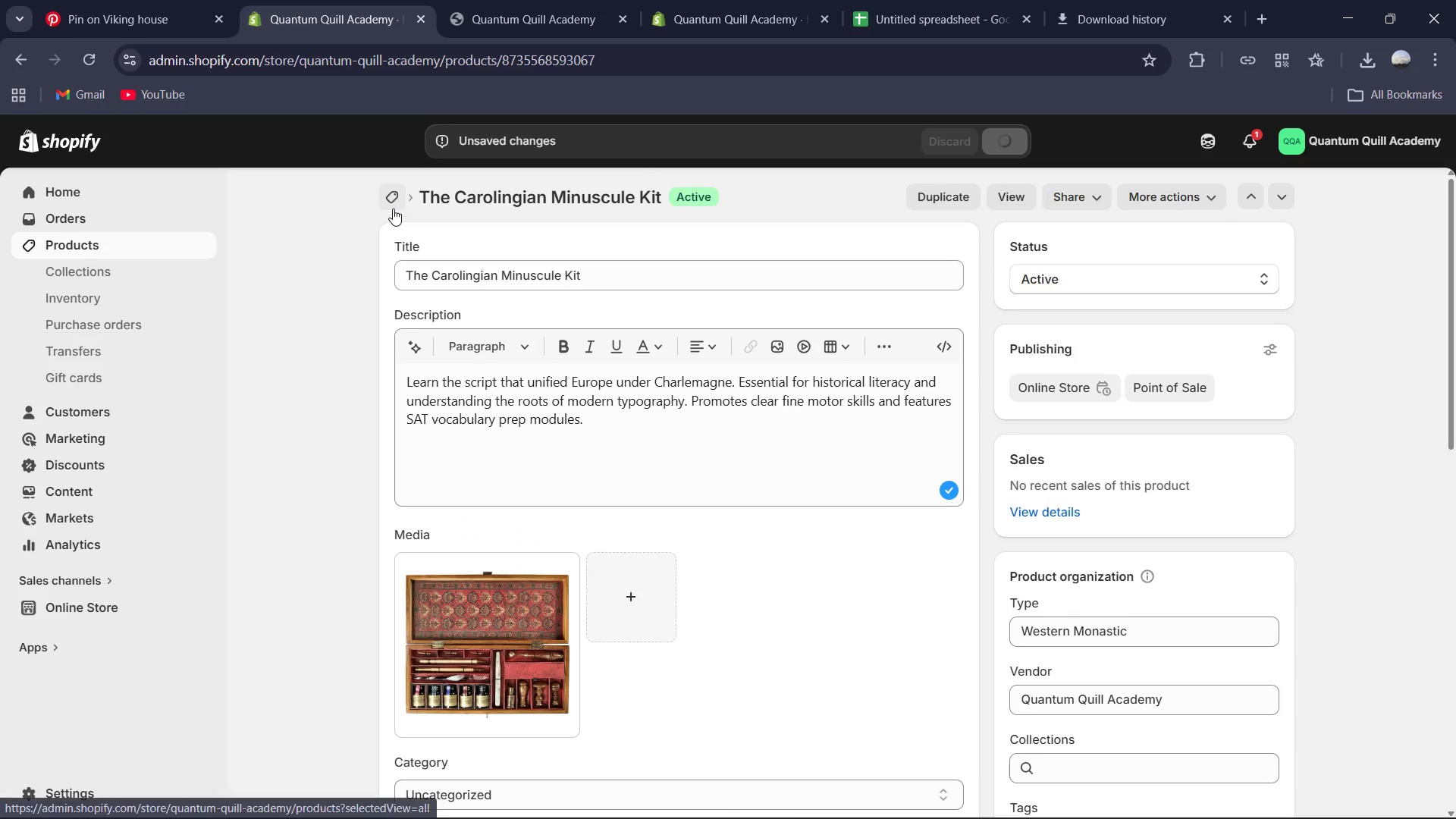 
left_click([394, 209])
 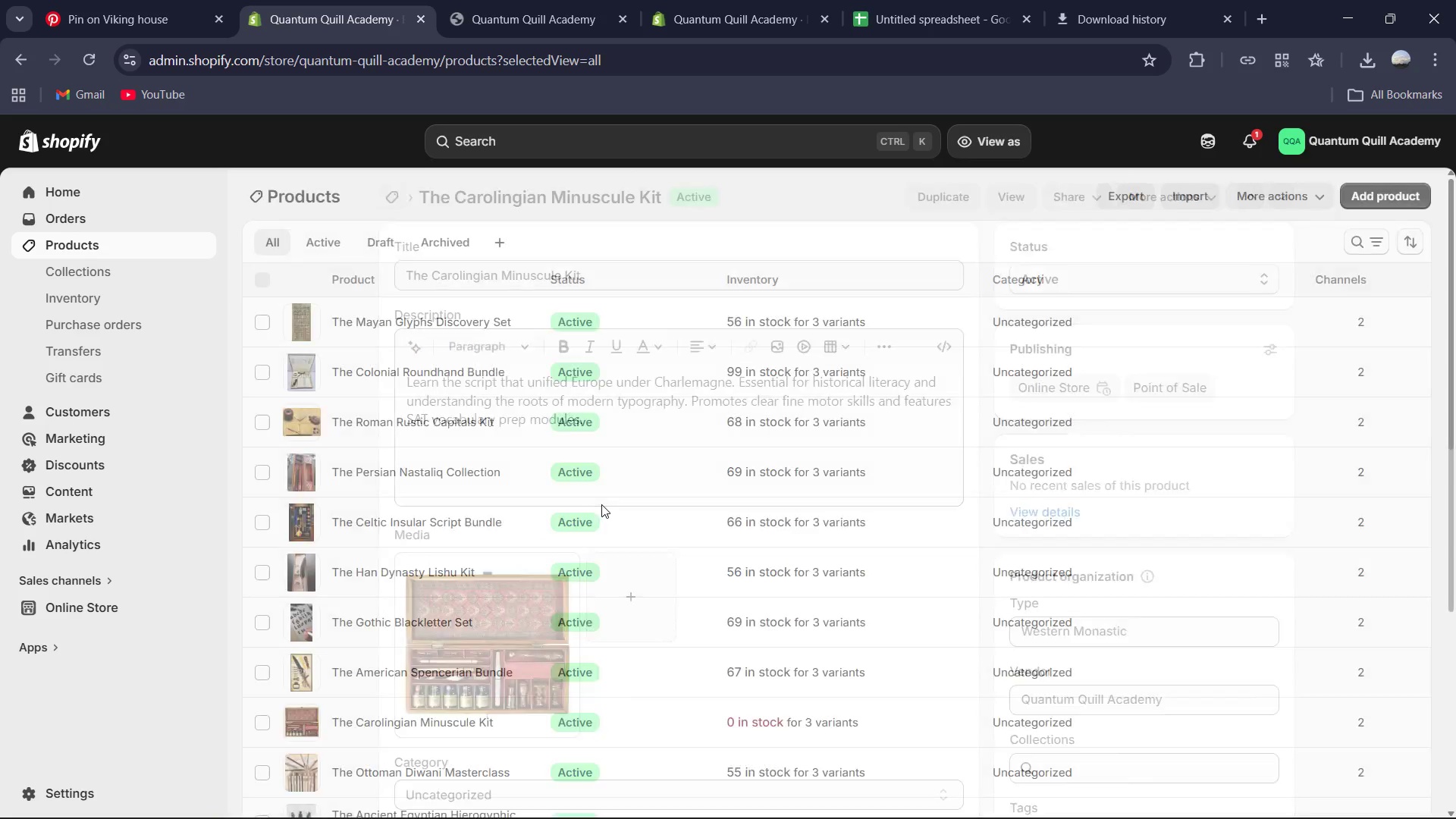 
scroll: coordinate [647, 507], scroll_direction: down, amount: 10.0
 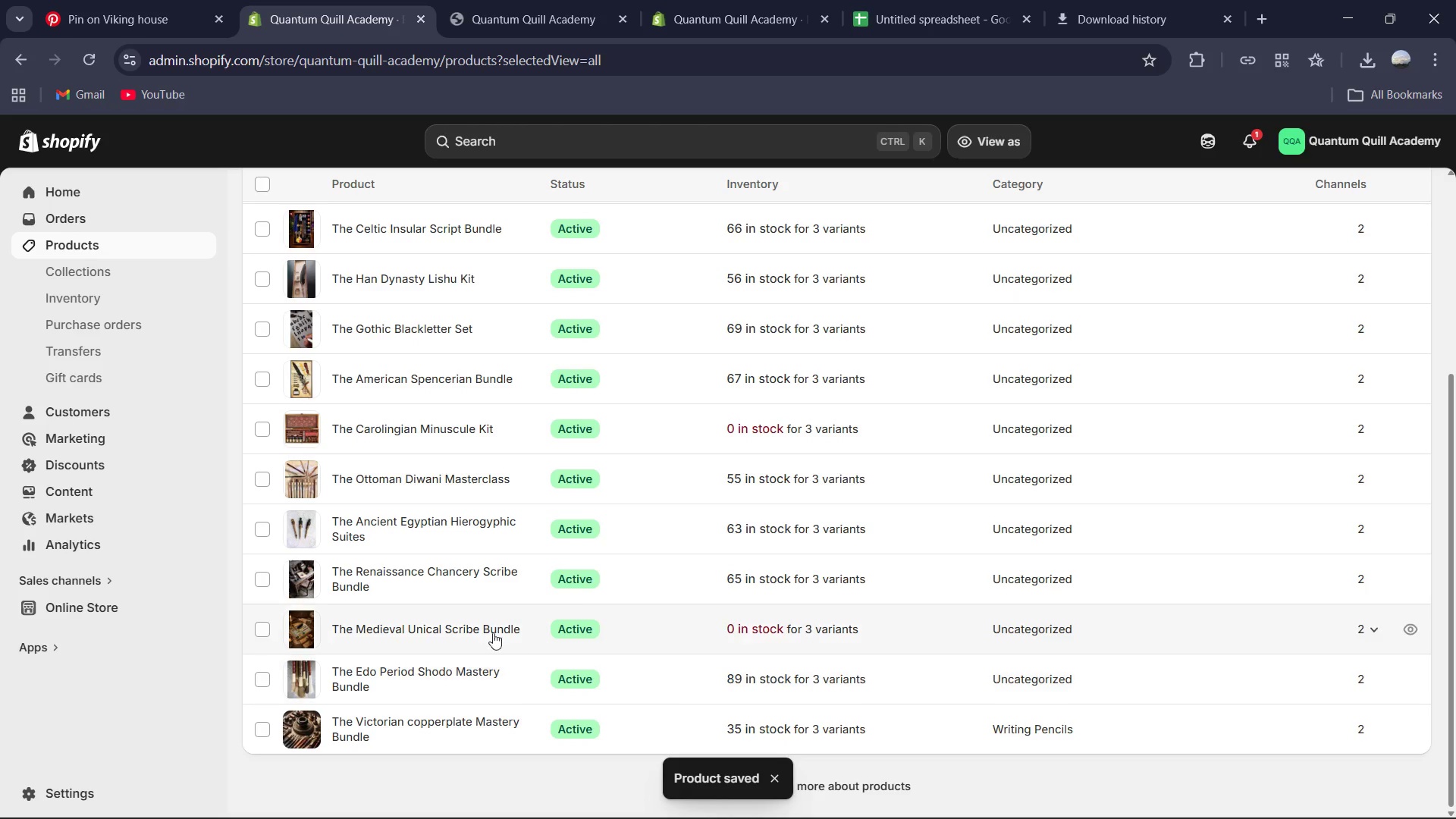 
left_click([385, 623])
 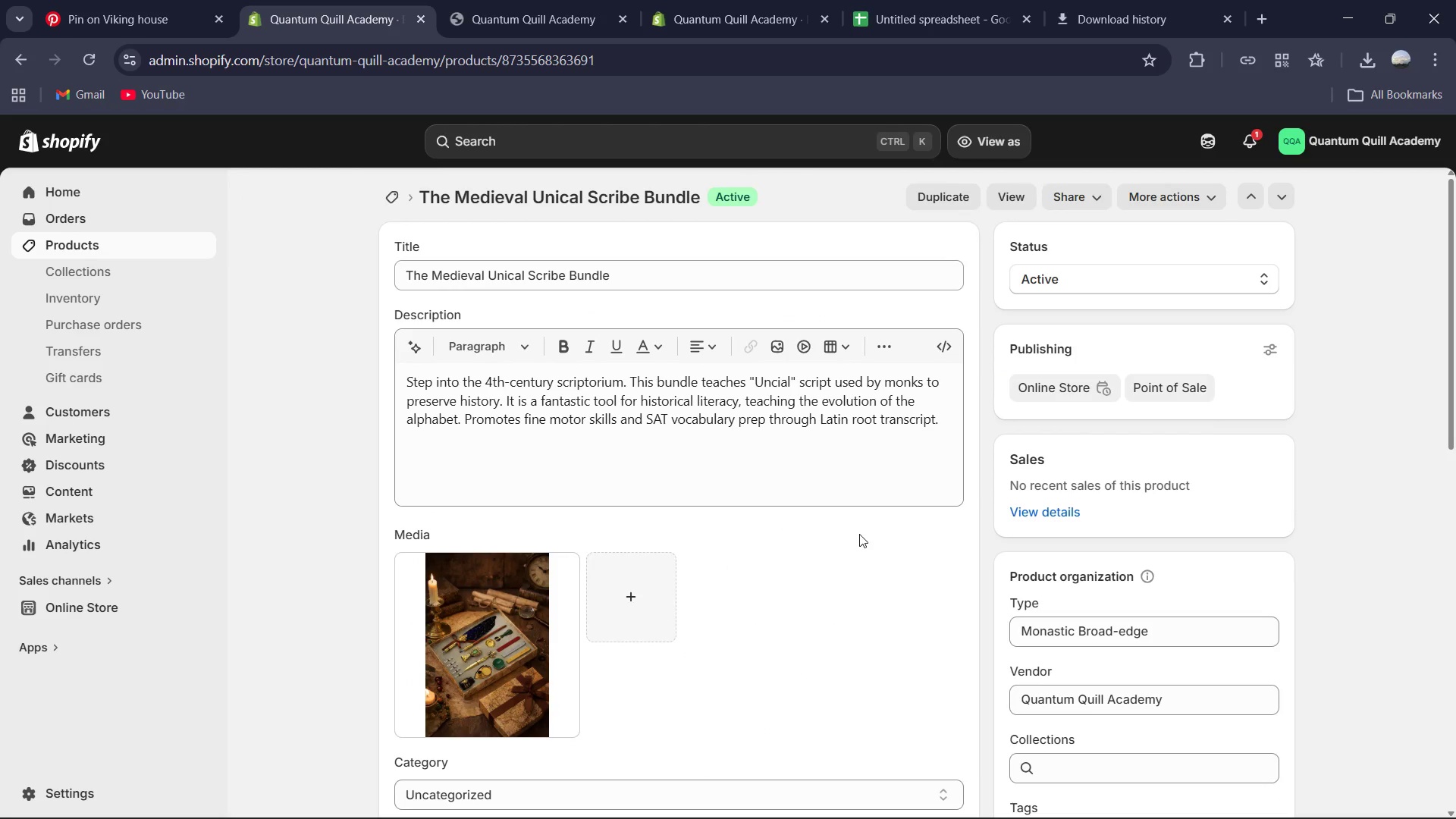 
scroll: coordinate [791, 616], scroll_direction: down, amount: 2.0
 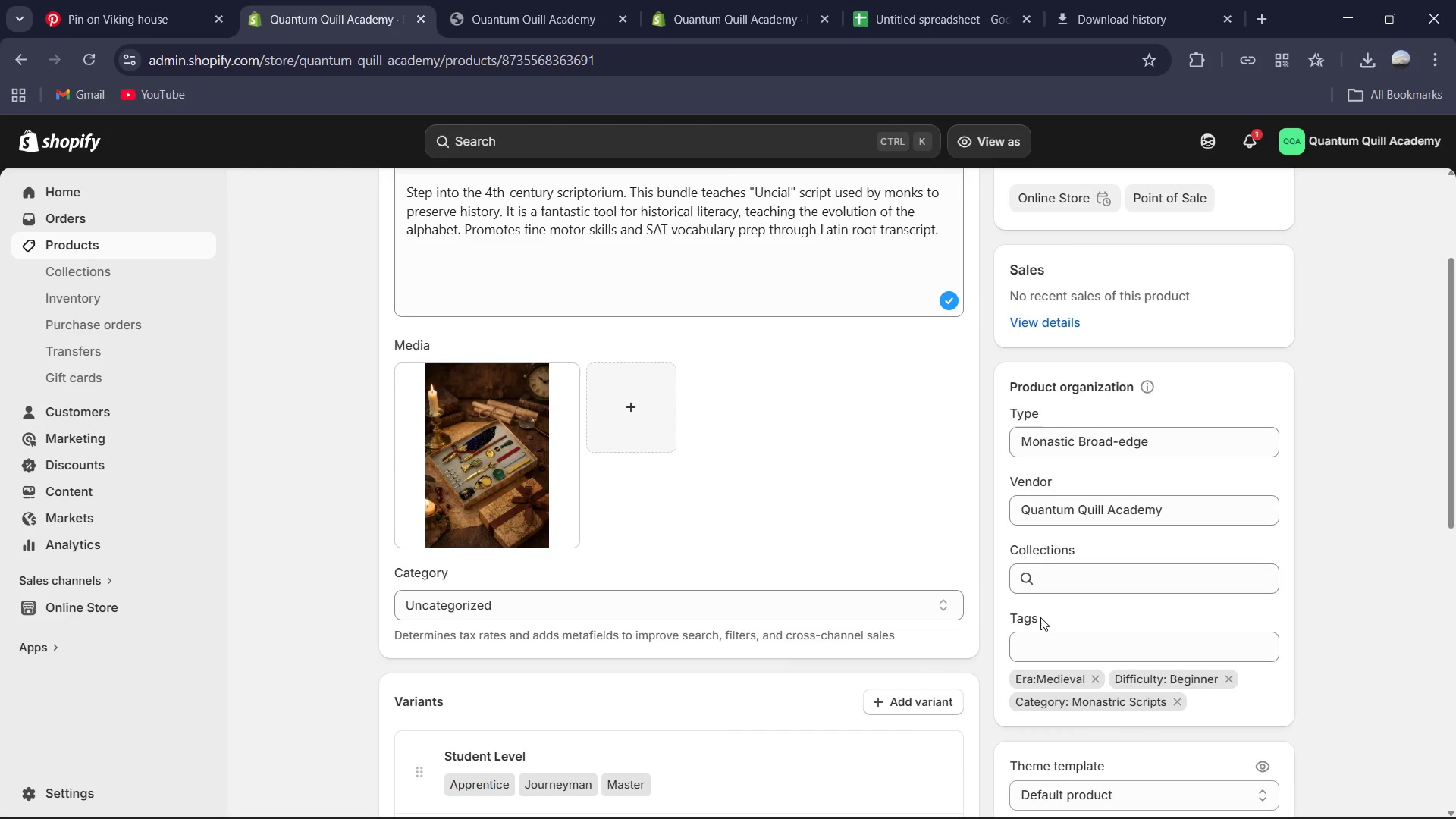 
scroll: coordinate [950, 620], scroll_direction: none, amount: 0.0
 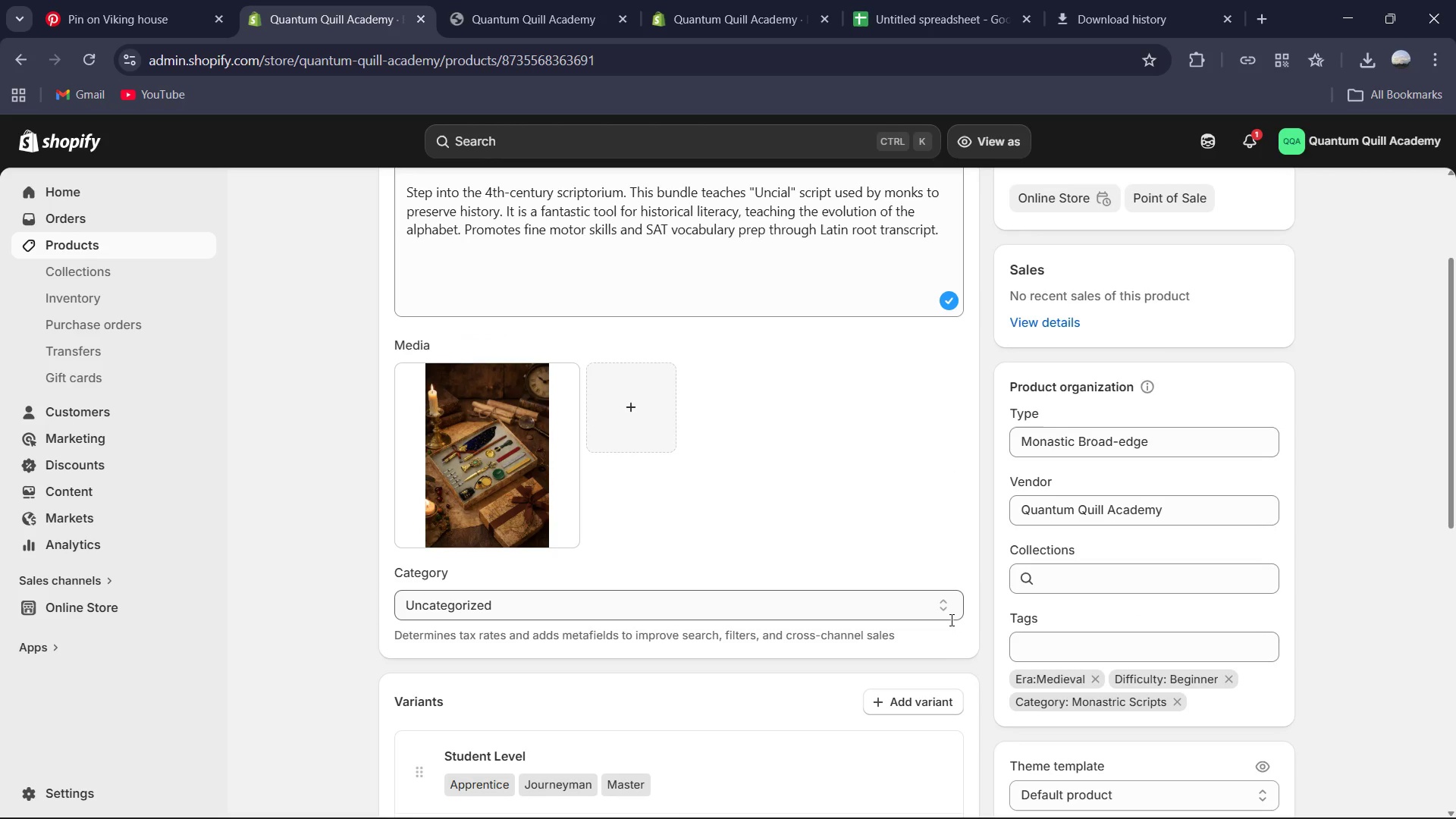 
scroll: coordinate [950, 620], scroll_direction: down, amount: 1.0
 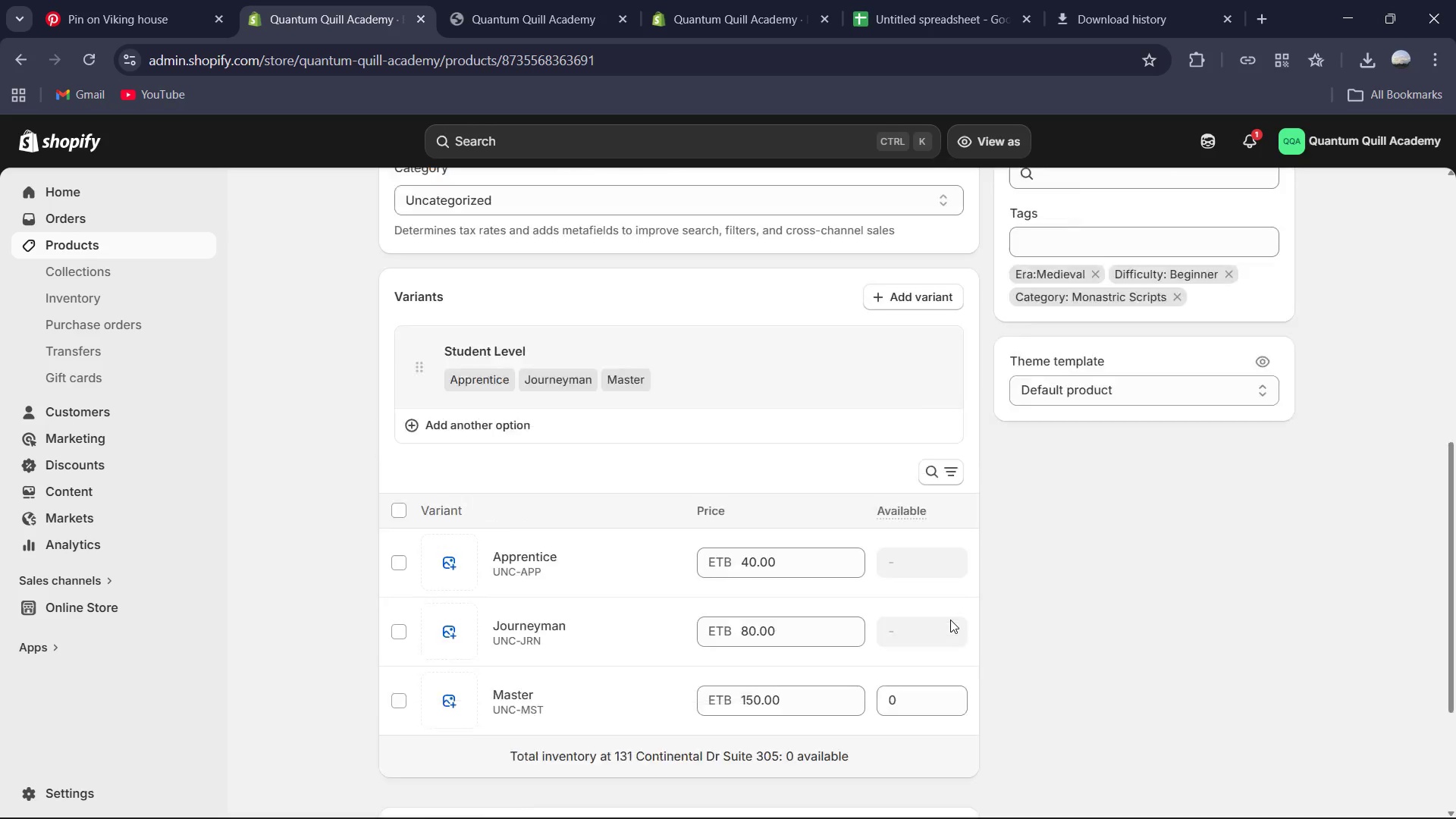 
left_click([927, 628])
 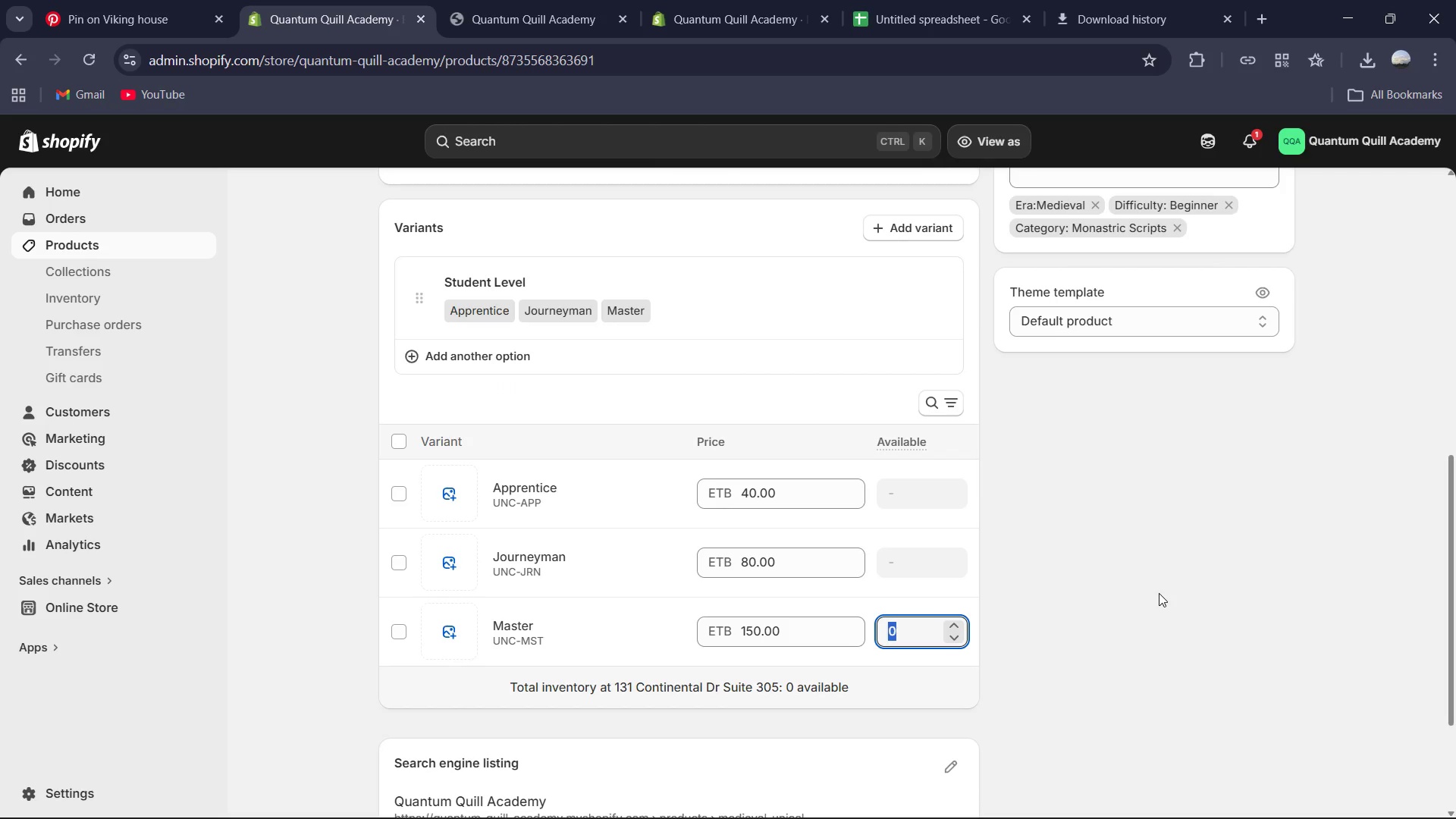 
key(Numpad6)
 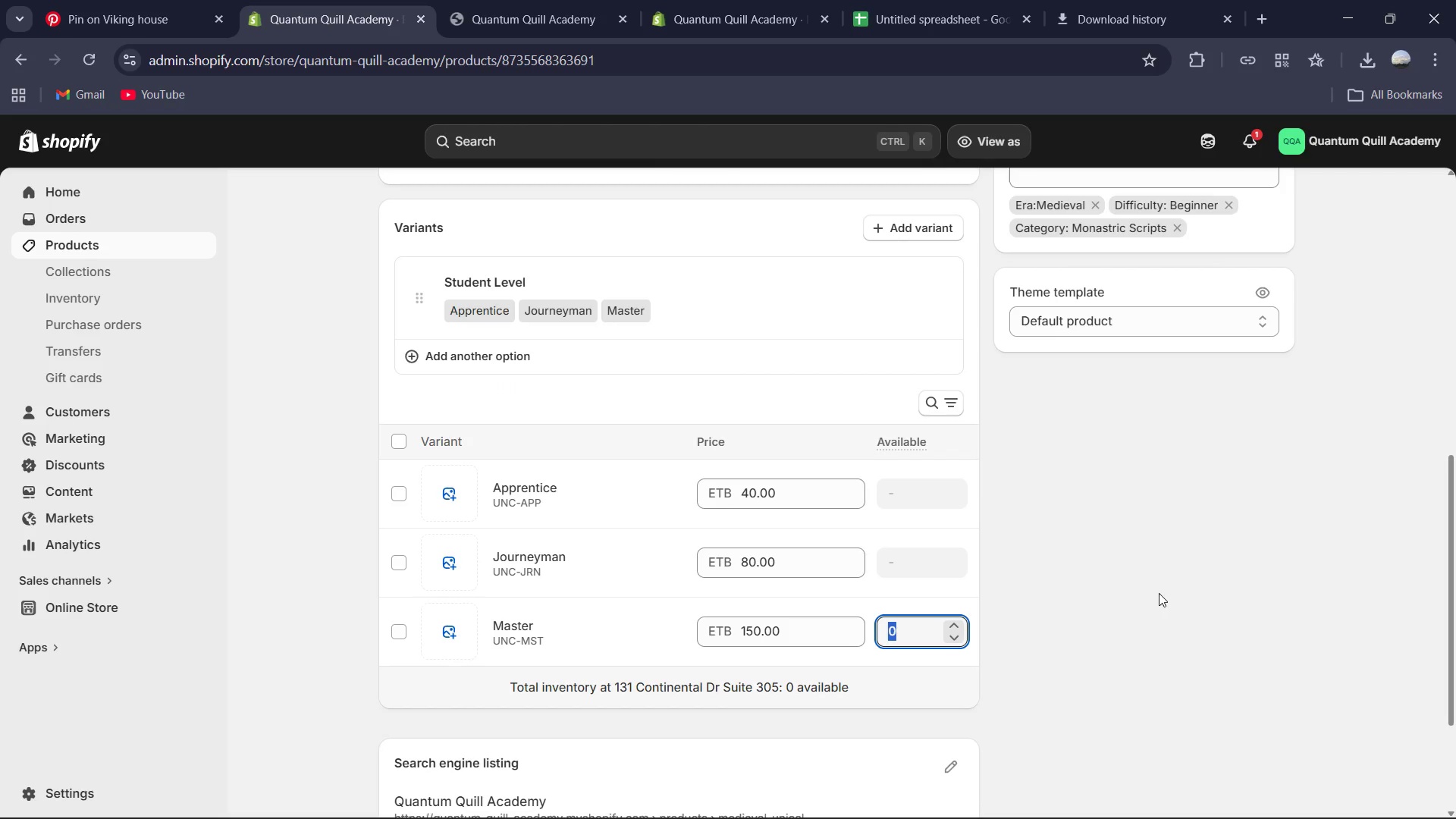 
key(Numpad6)
 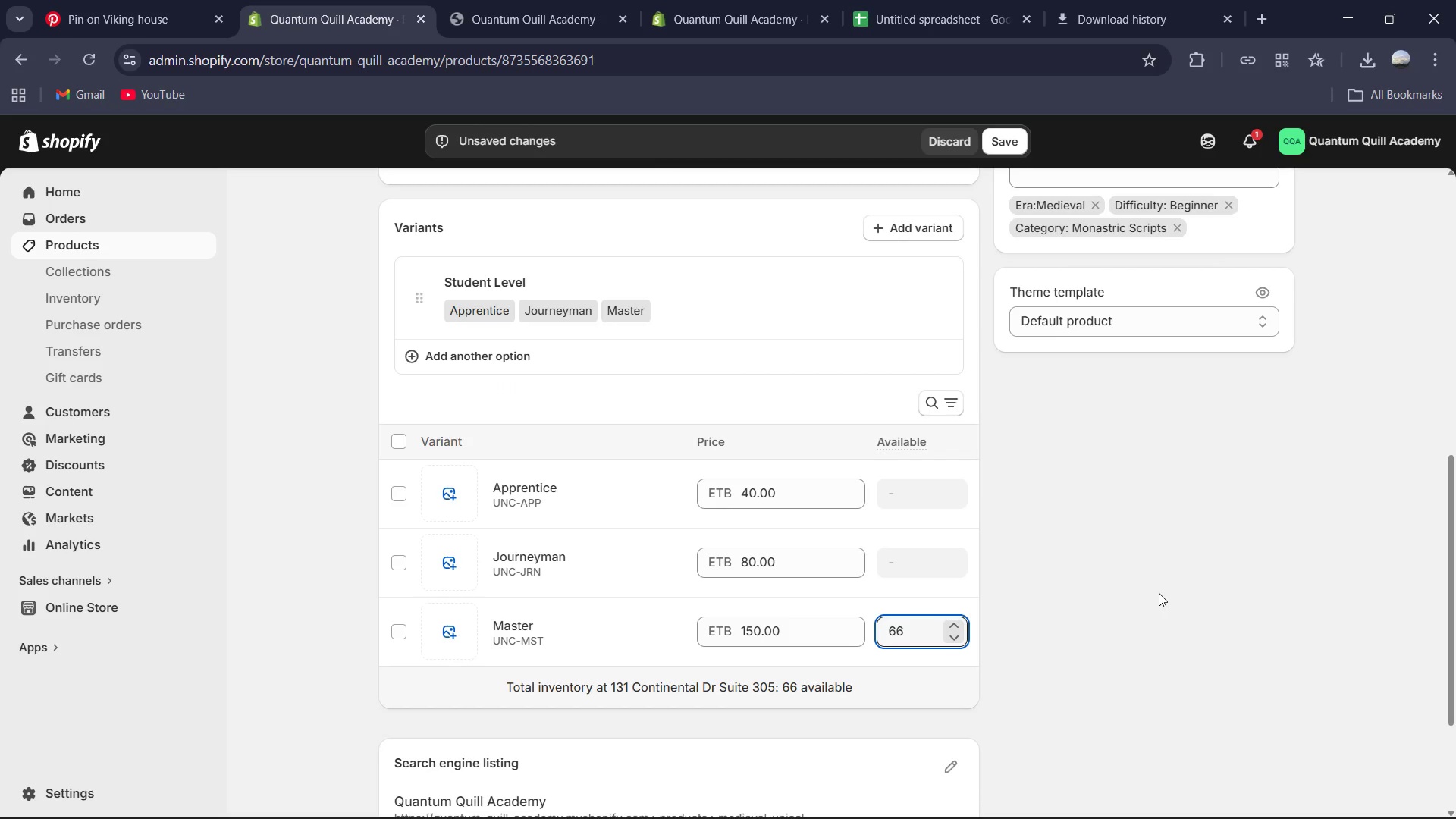 
key(Enter)
 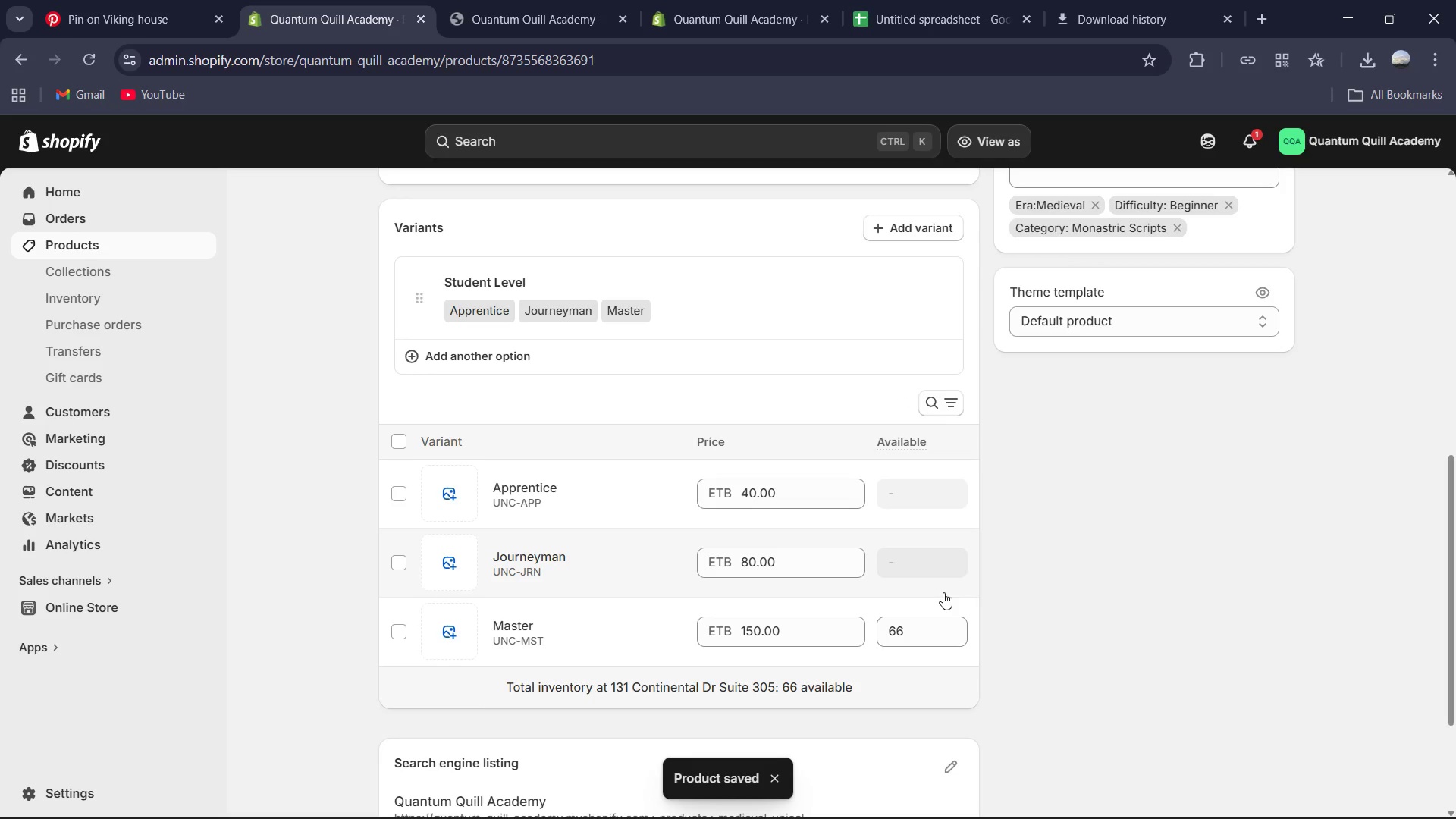 
wait(10.36)
 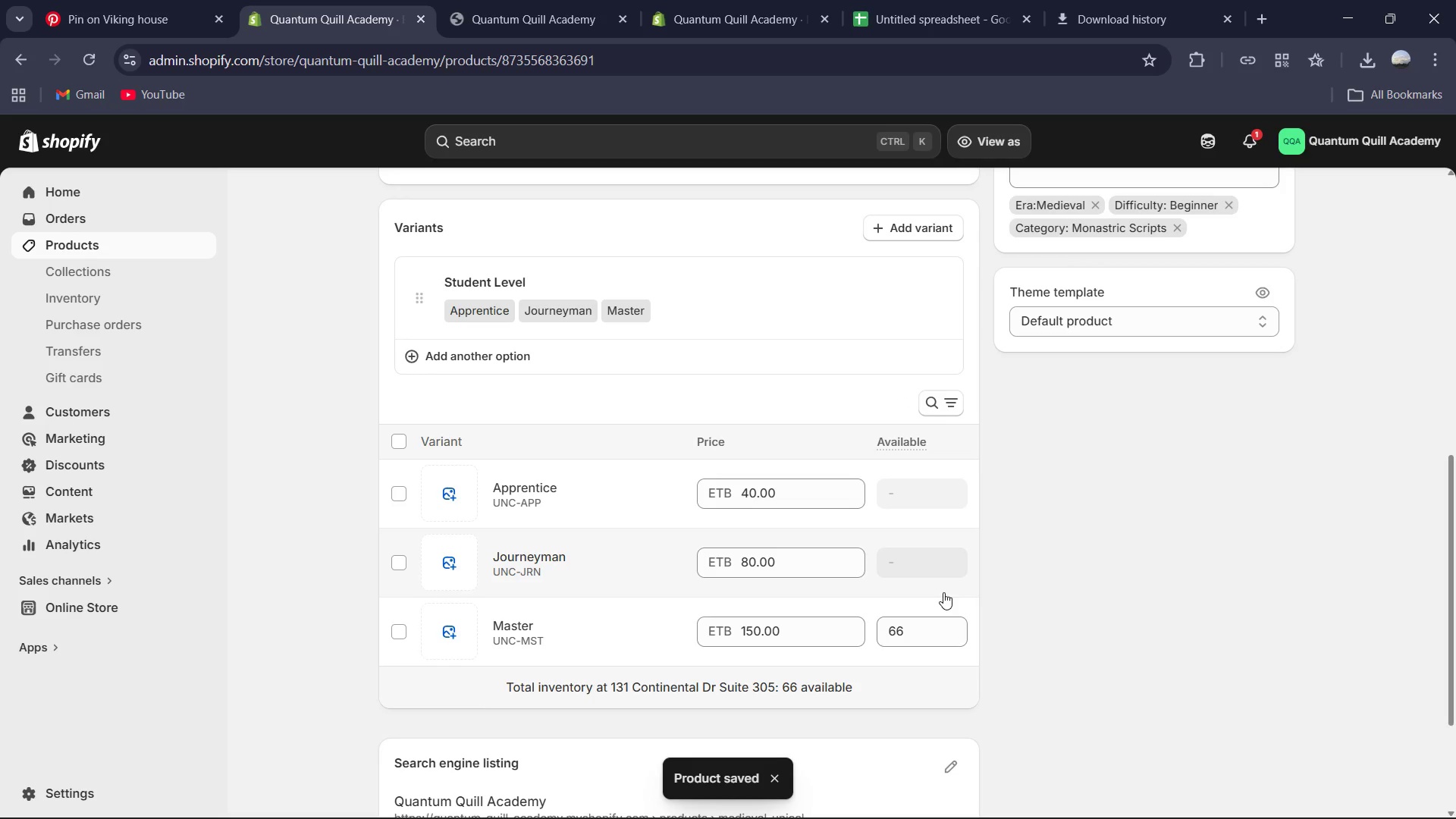 
scroll: coordinate [744, 389], scroll_direction: up, amount: 14.0
 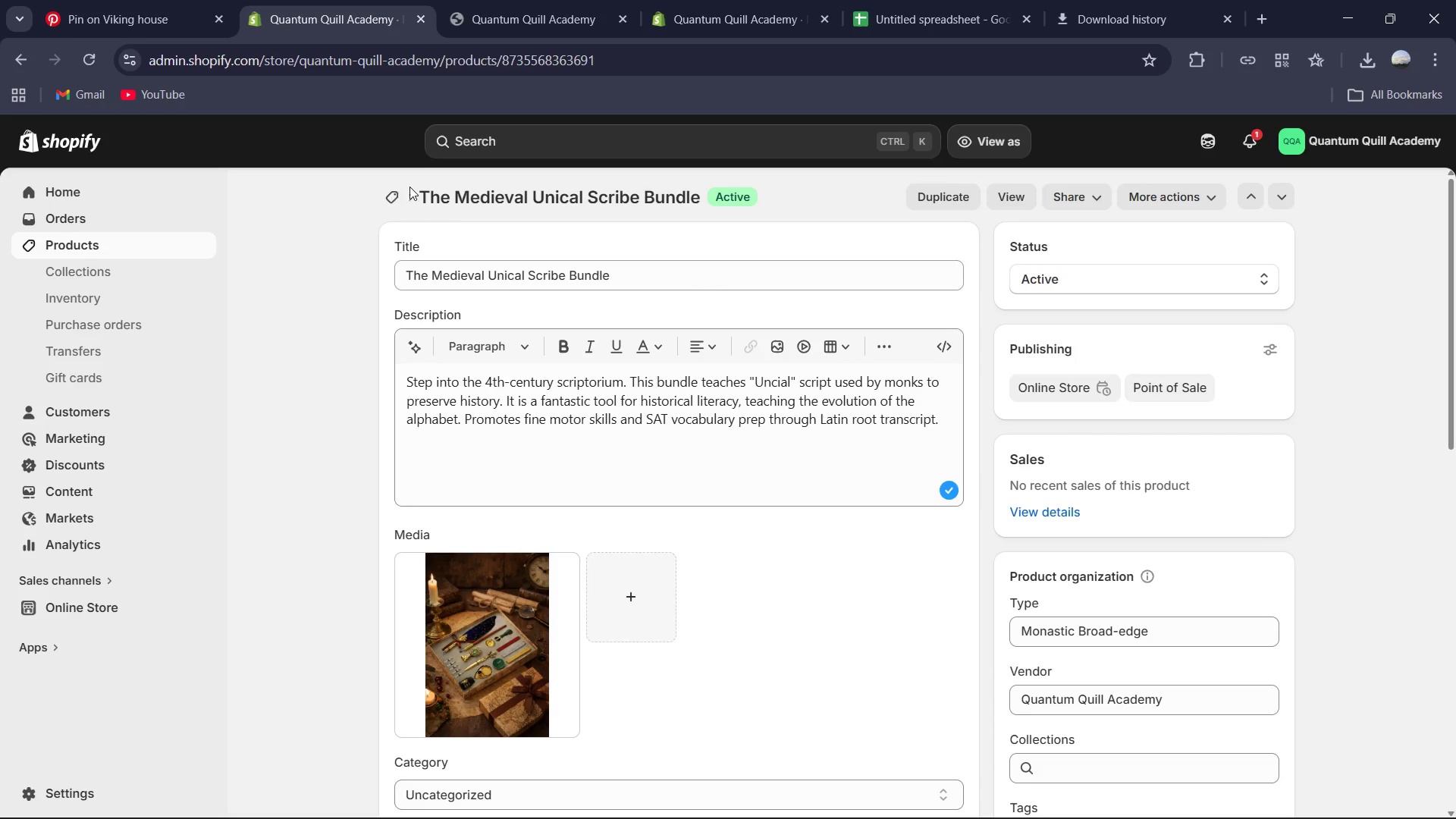 
left_click([392, 196])
 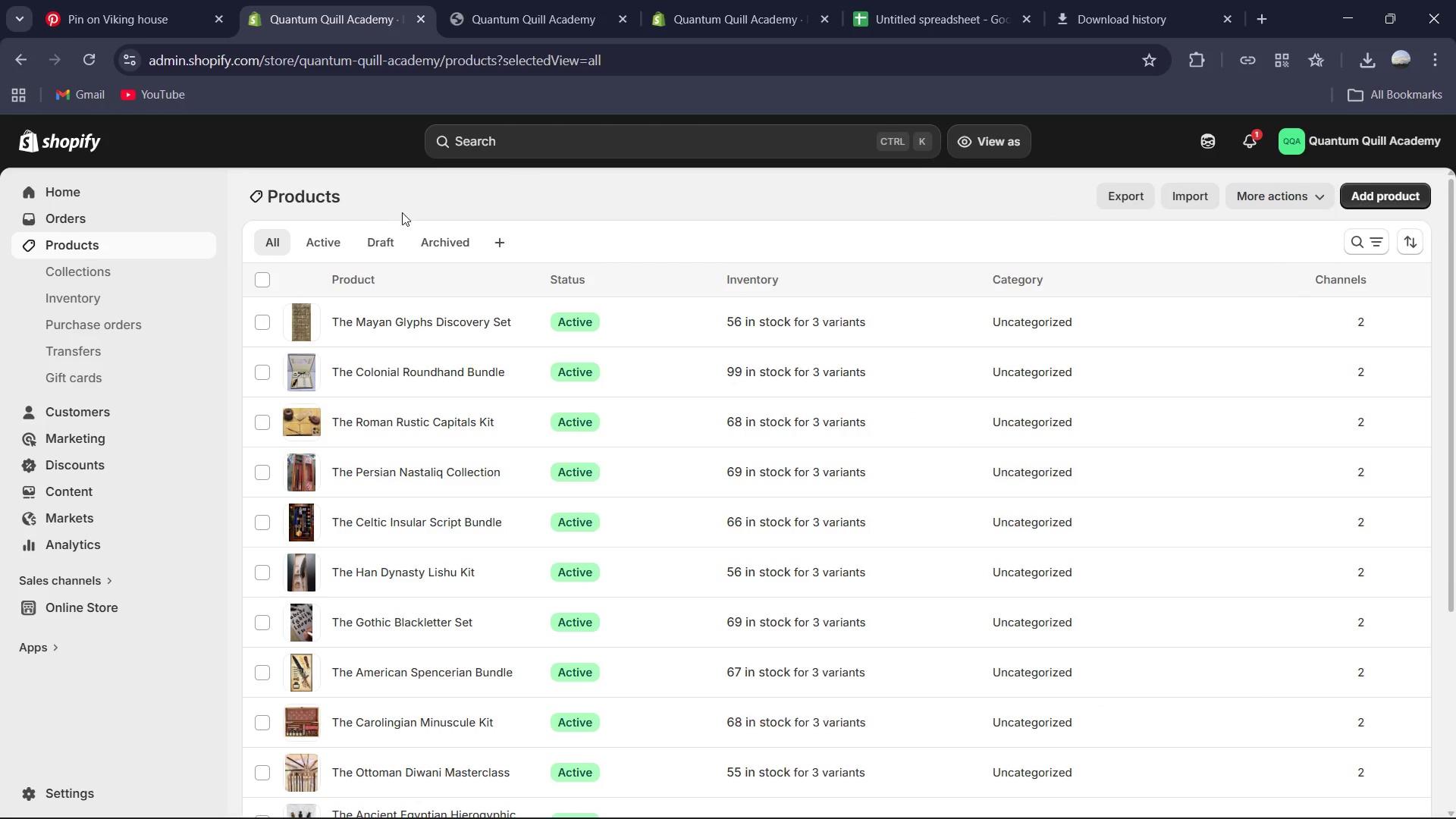 
scroll: coordinate [504, 556], scroll_direction: down, amount: 8.0
 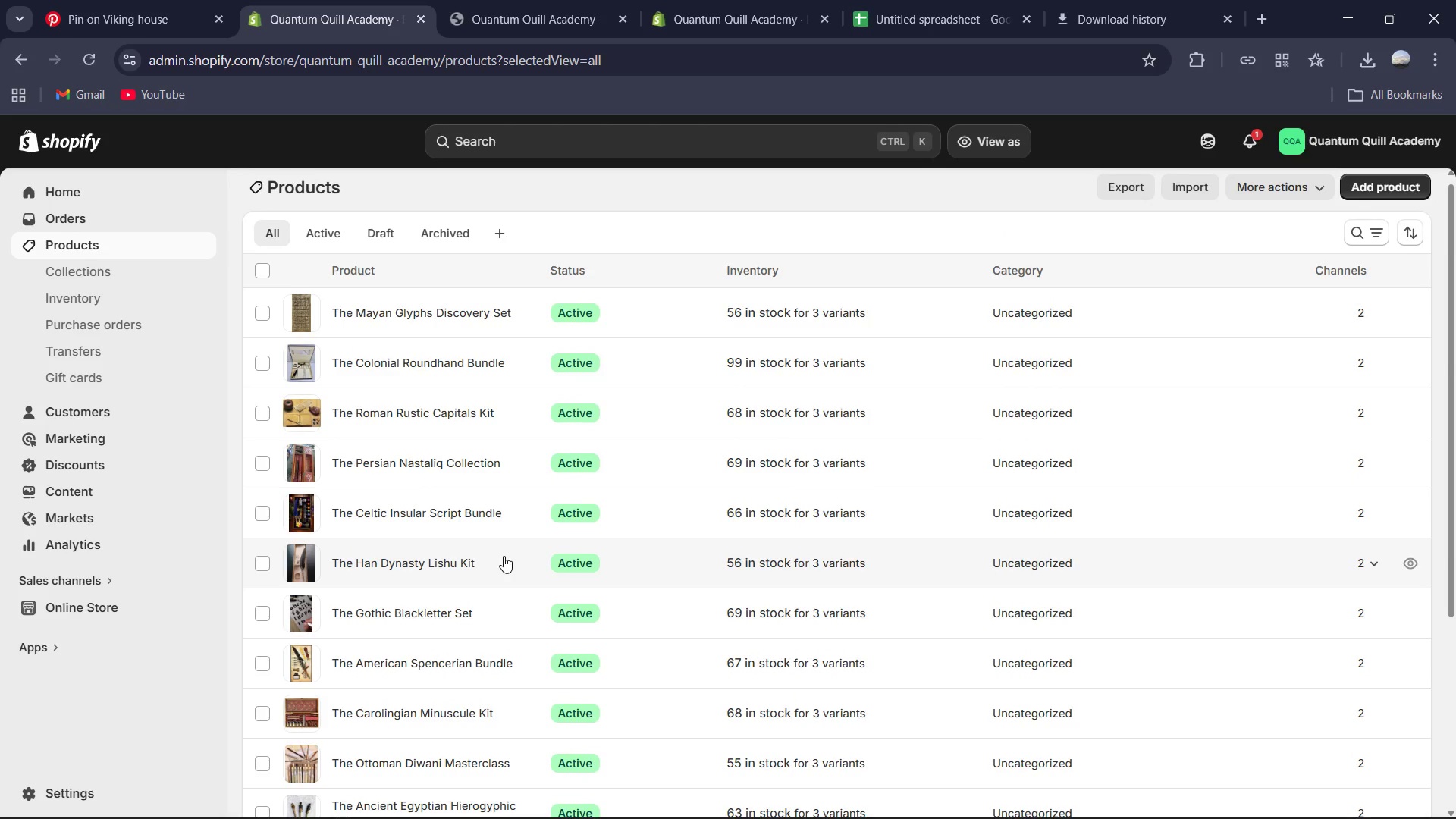 
scroll: coordinate [504, 554], scroll_direction: up, amount: 3.0
 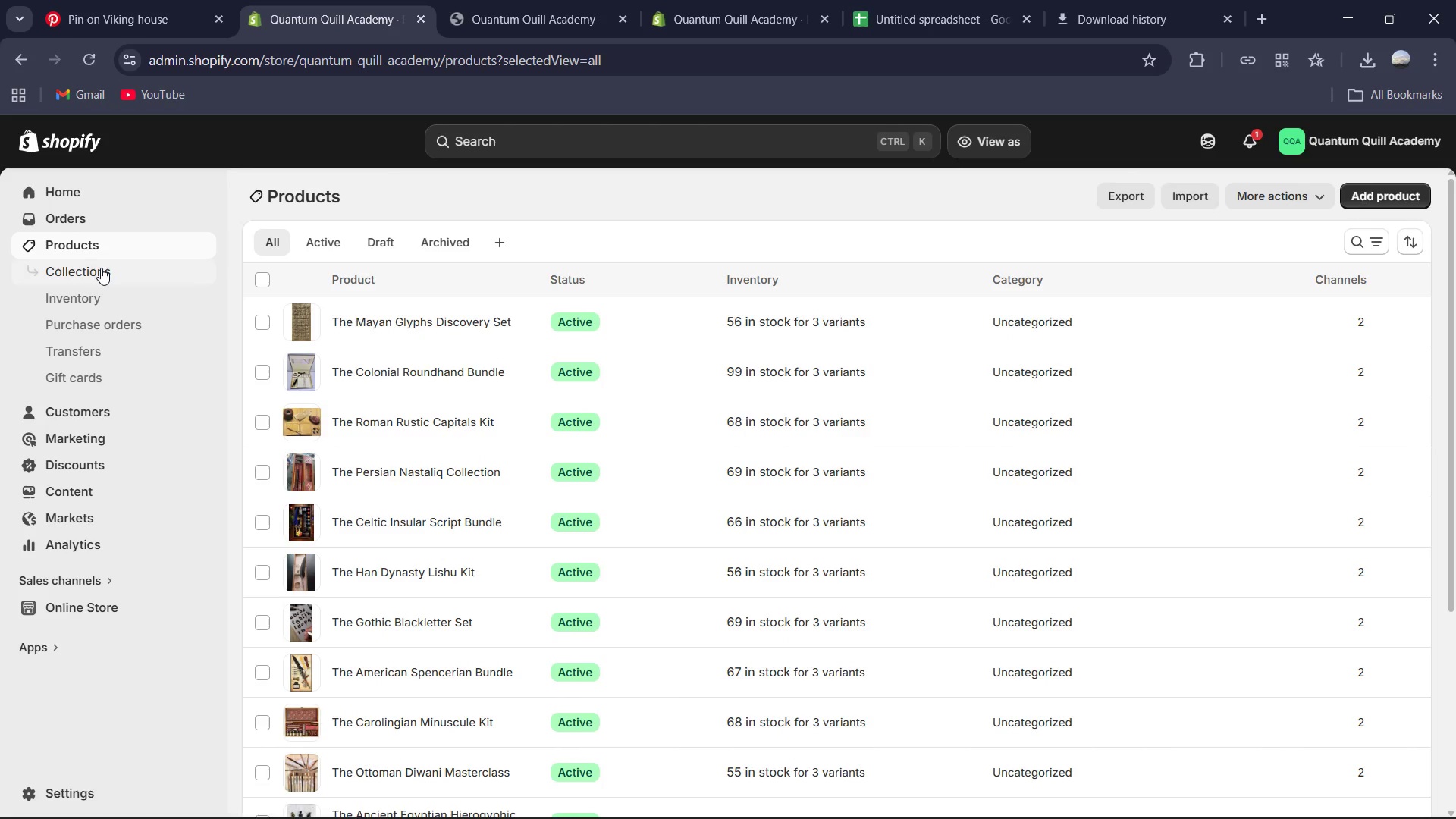 
left_click([101, 268])
 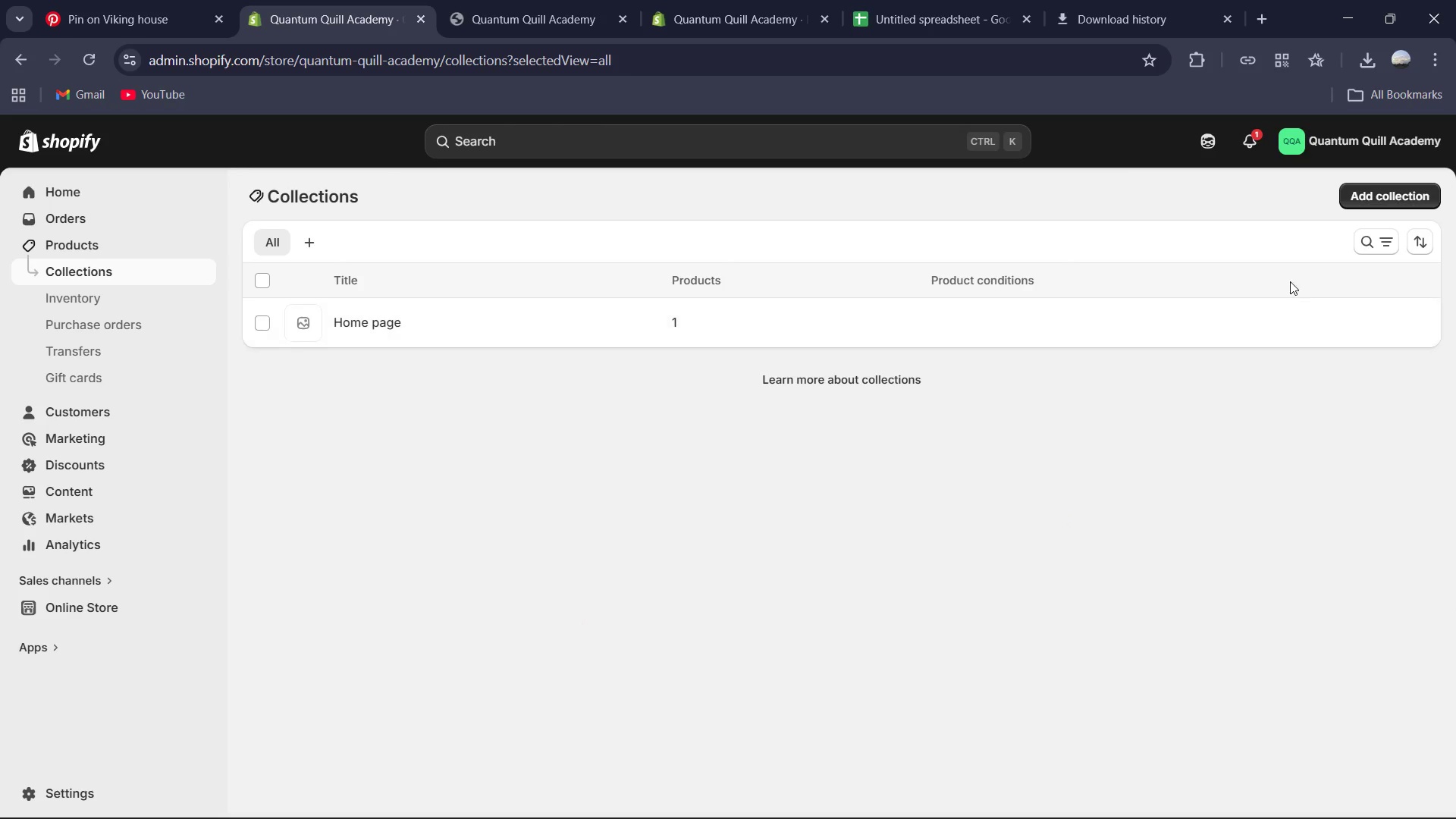 
left_click([1380, 193])
 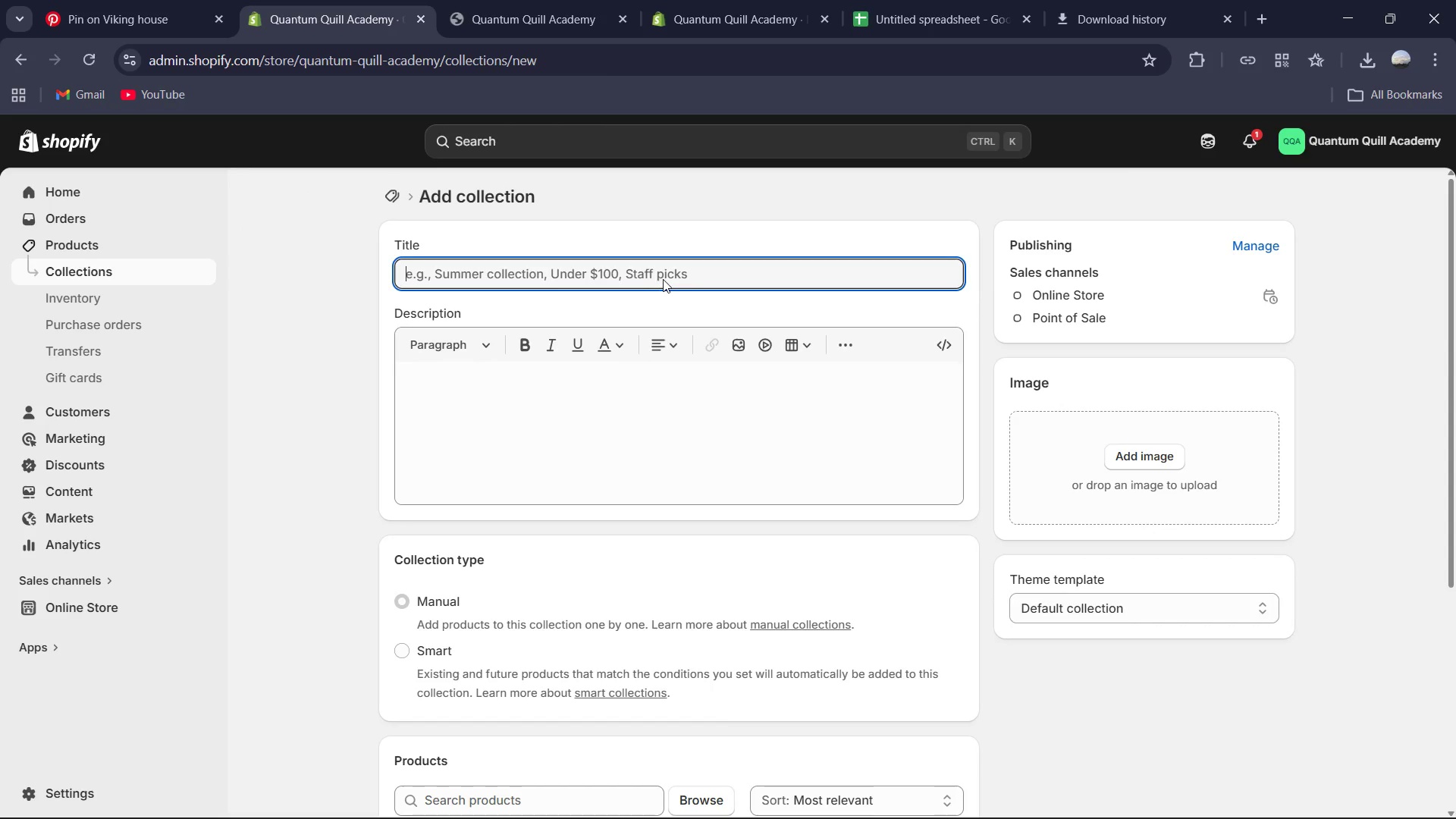 
type(Scribe Mastery)
 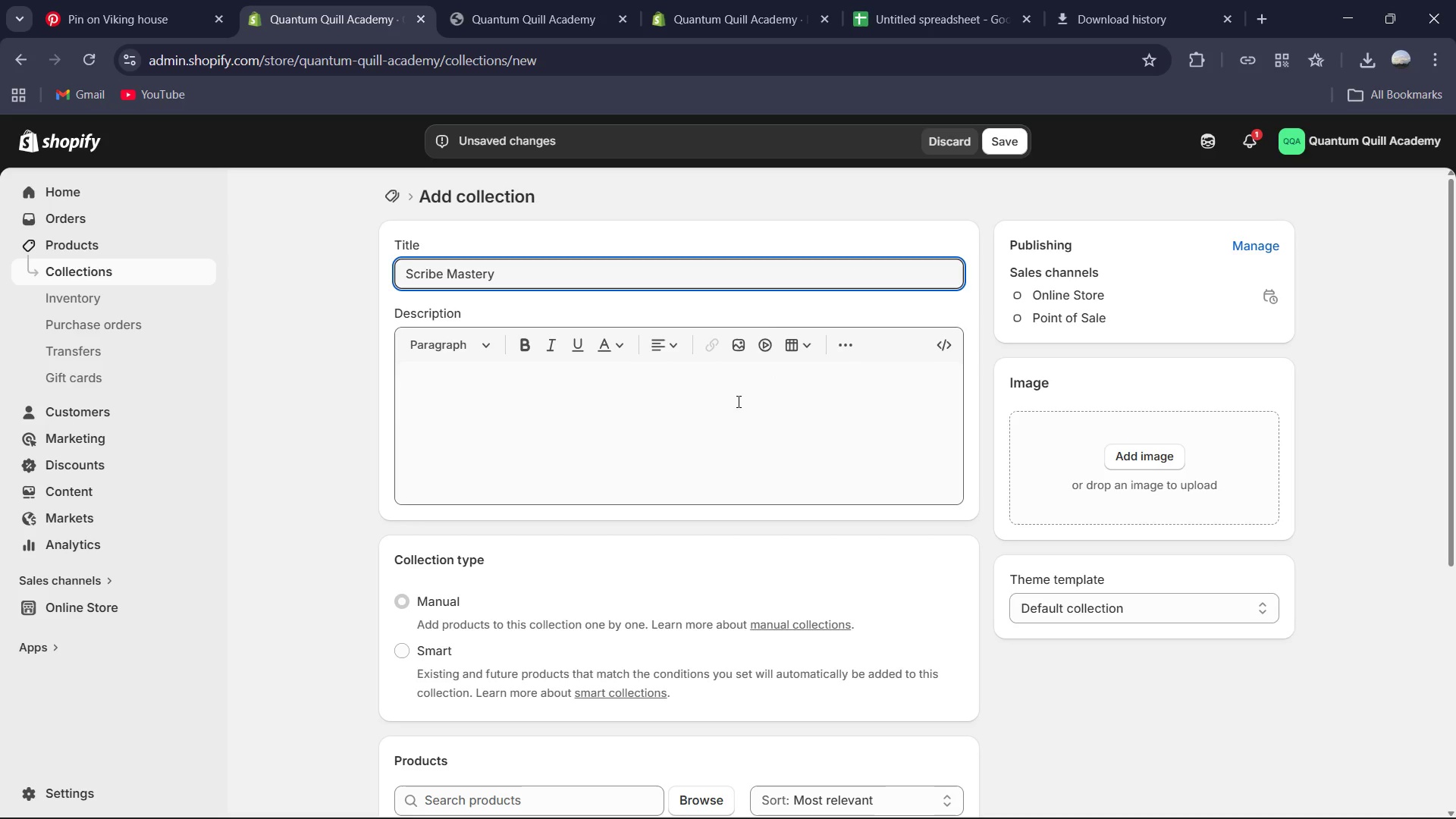 
left_click([733, 419])
 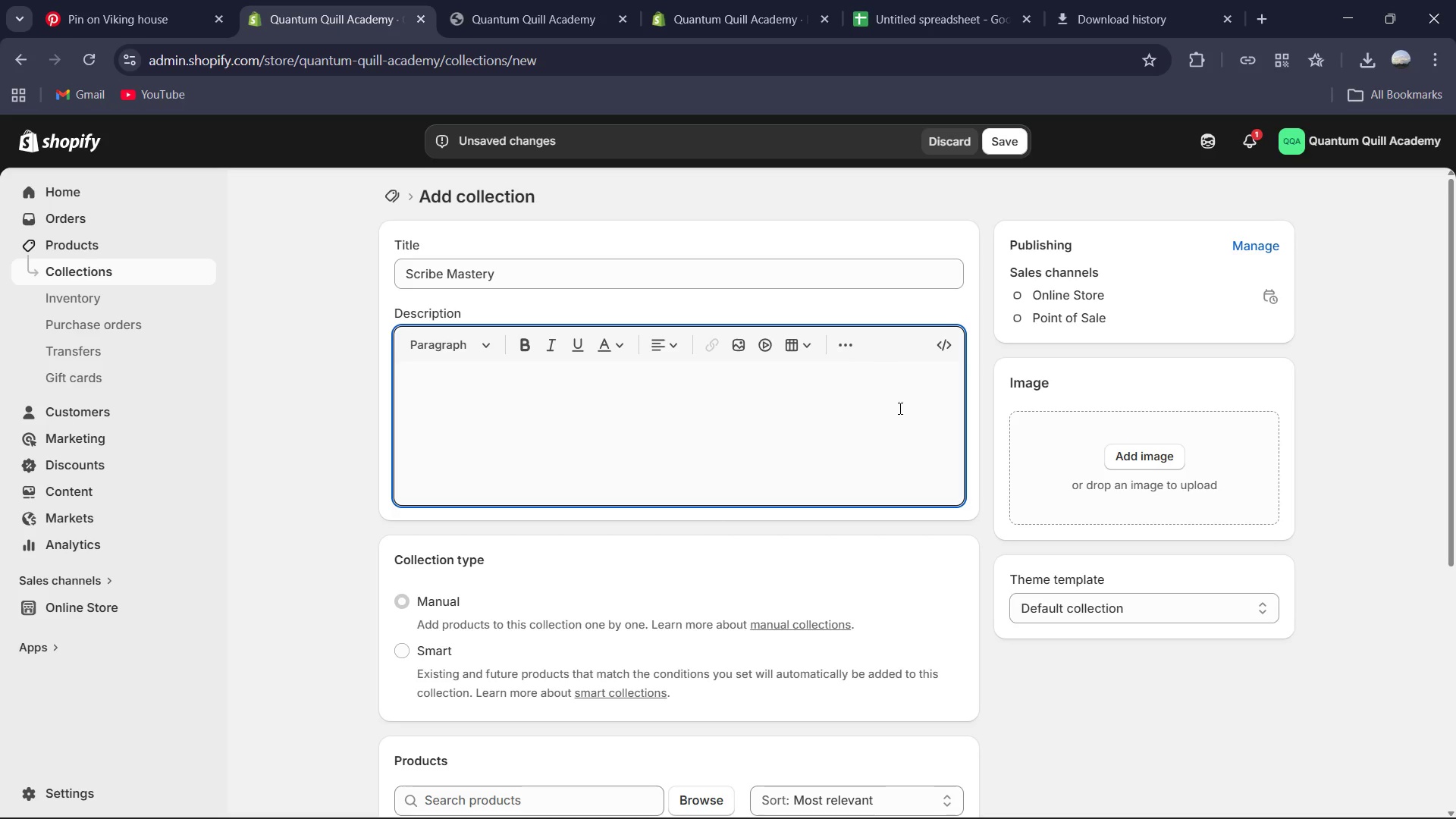 
type(The complete curriculum for historical literacy and fine motor skill development. This collection covers all scripts from Ancient Egypt to the Victorian Era.)
 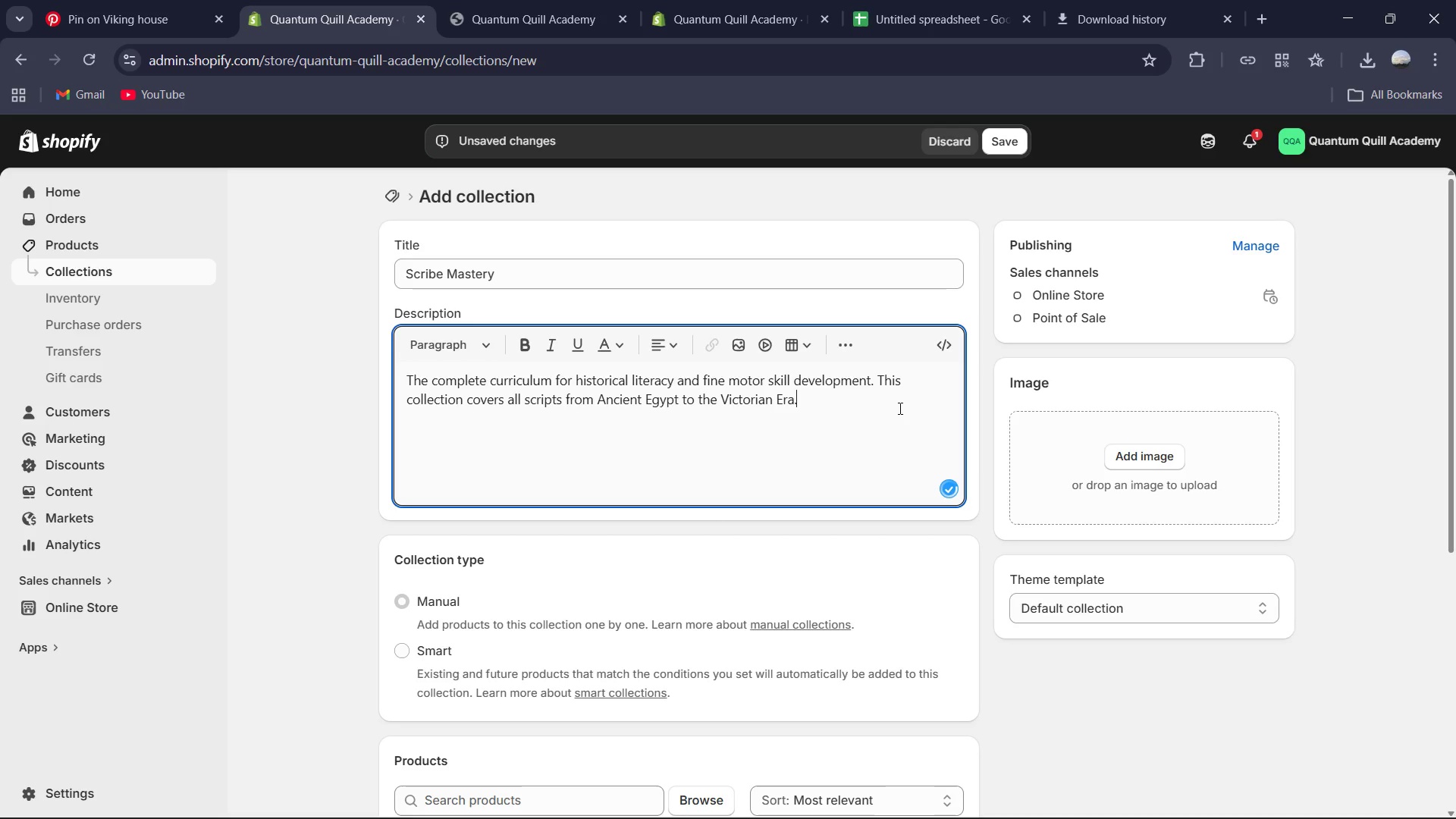 
scroll: coordinate [812, 442], scroll_direction: down, amount: 2.0
 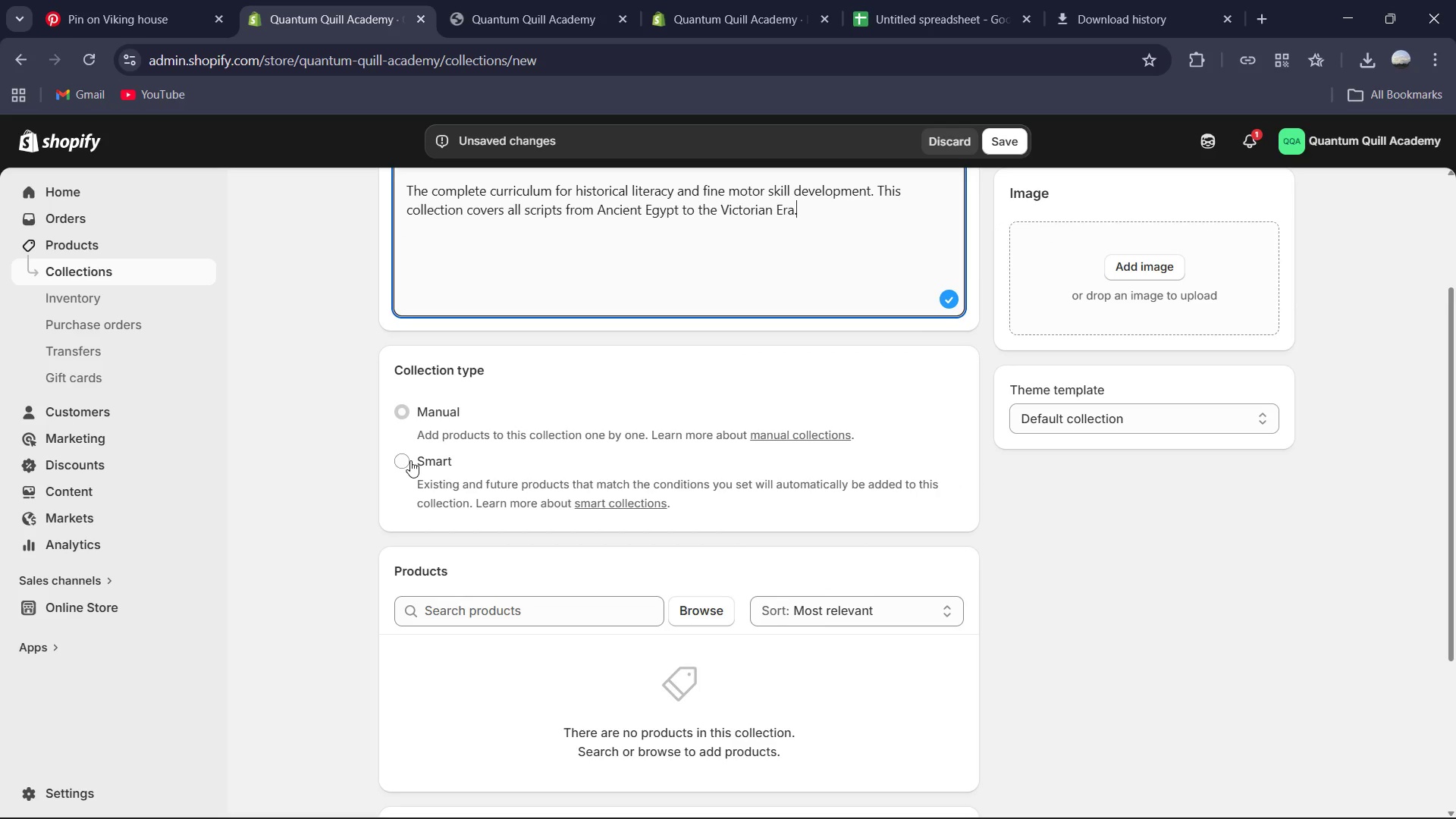 
left_click([410, 460])
 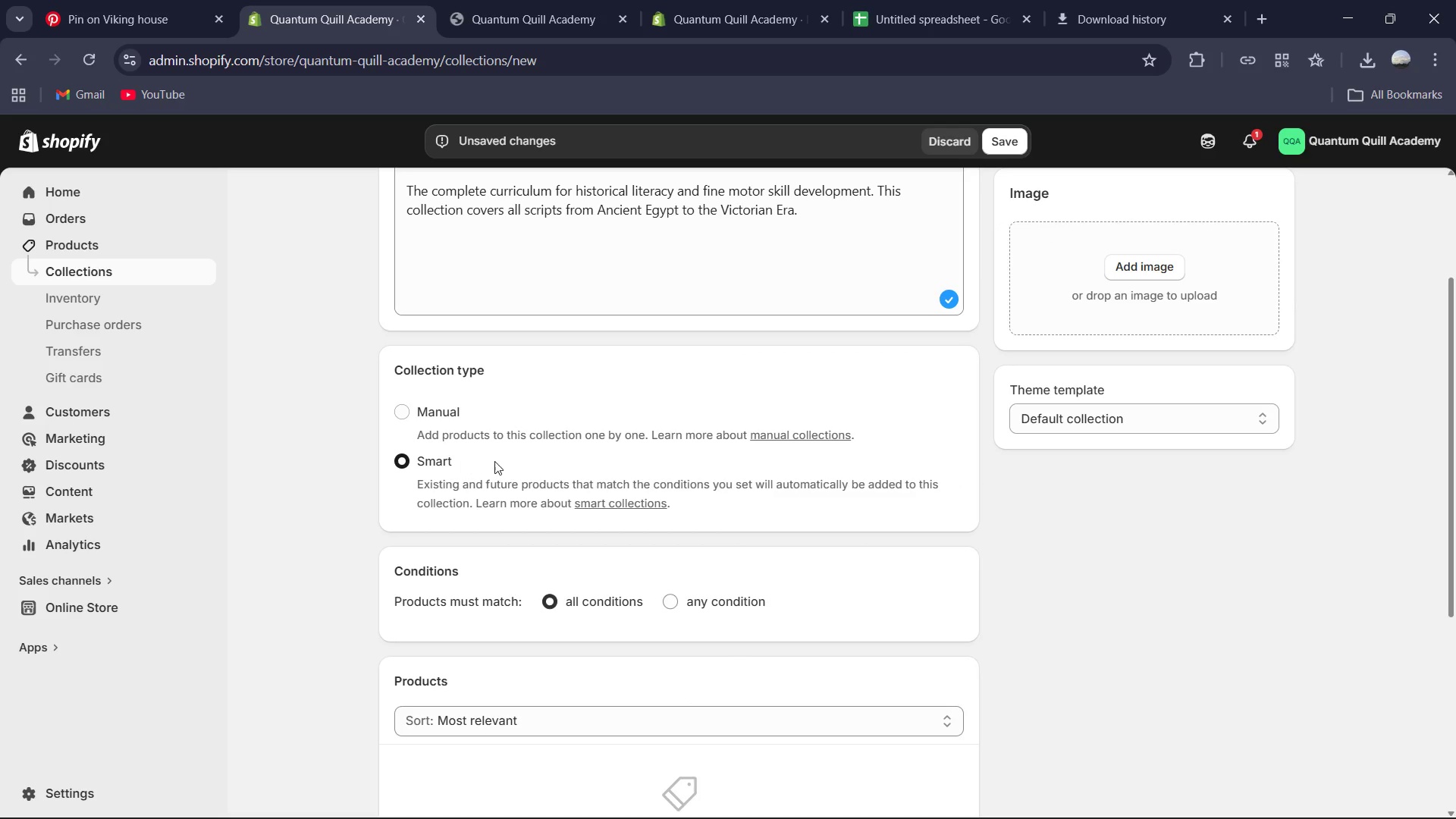 
scroll: coordinate [526, 462], scroll_direction: down, amount: 2.0
 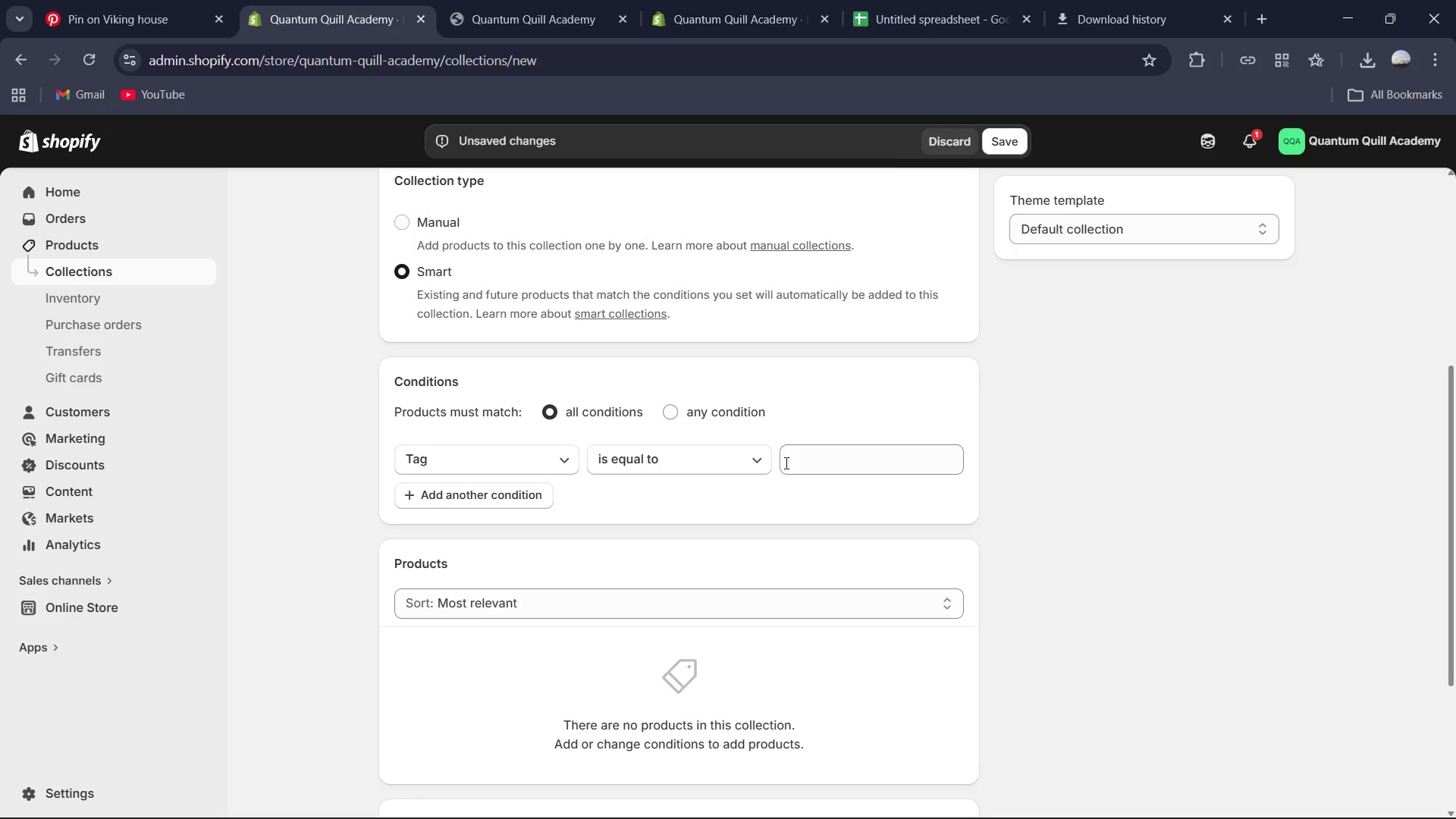 
left_click([809, 458])
 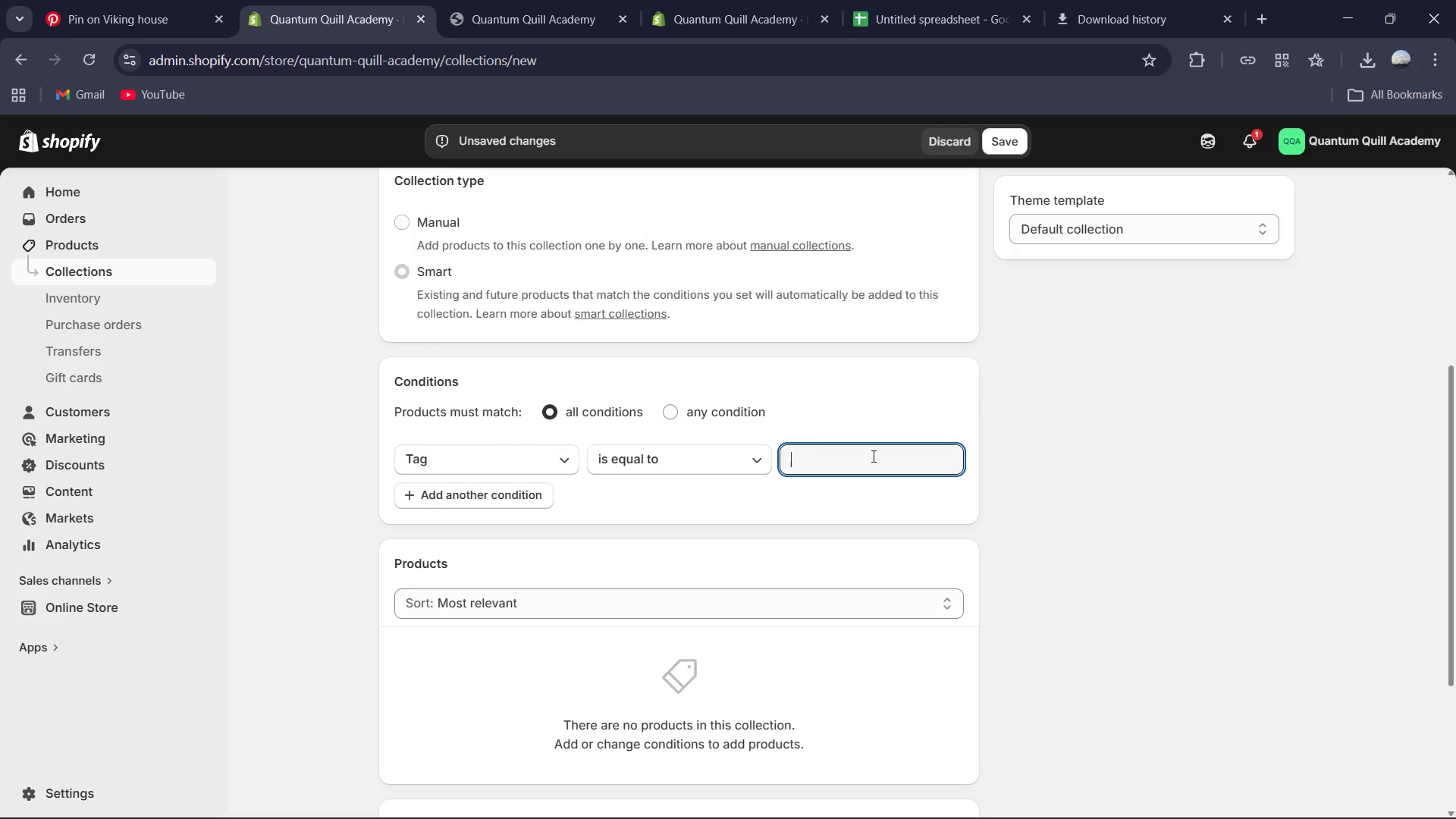 
key(Shift+ShiftRight)
 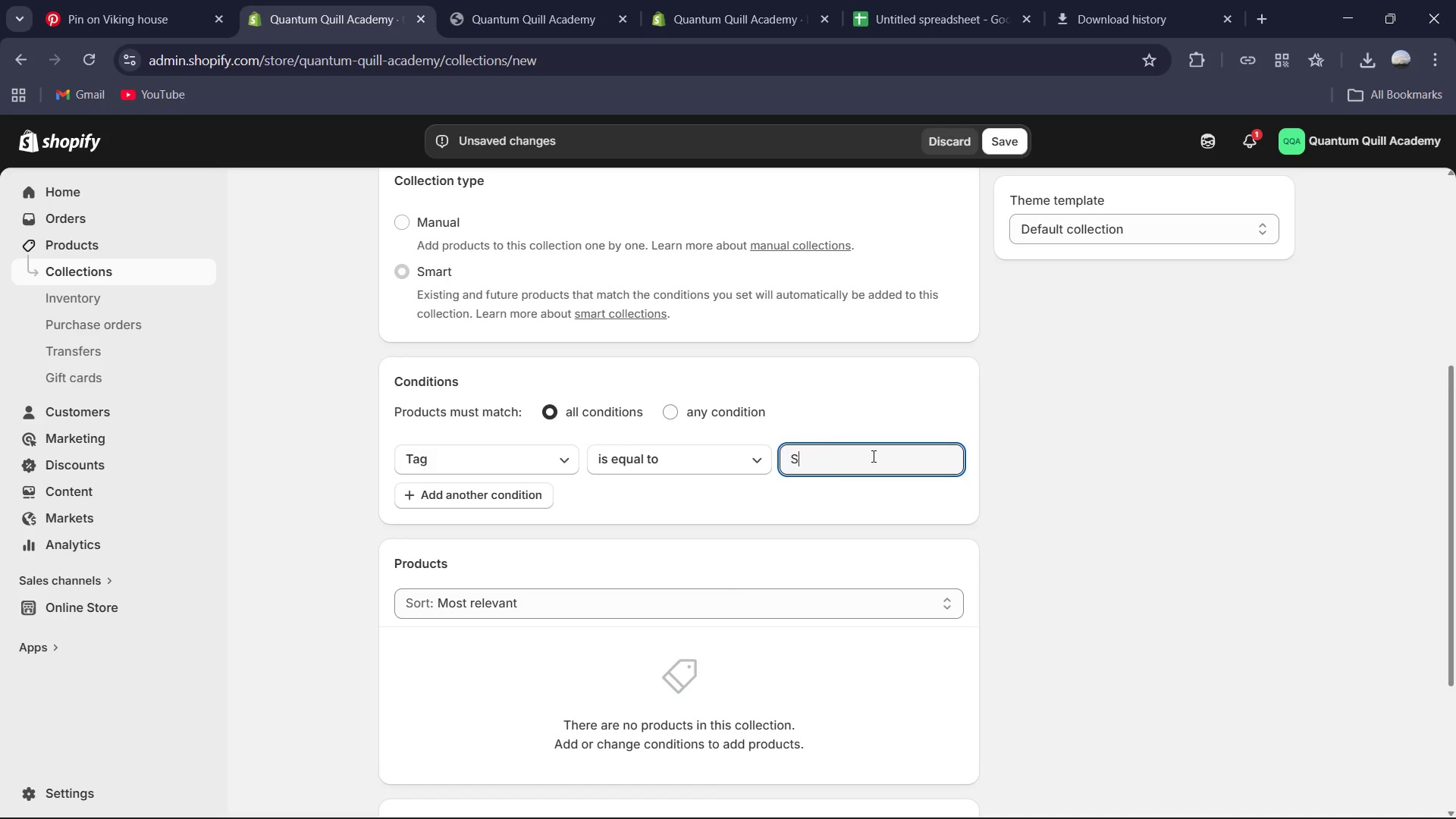 
key(Shift+S)
 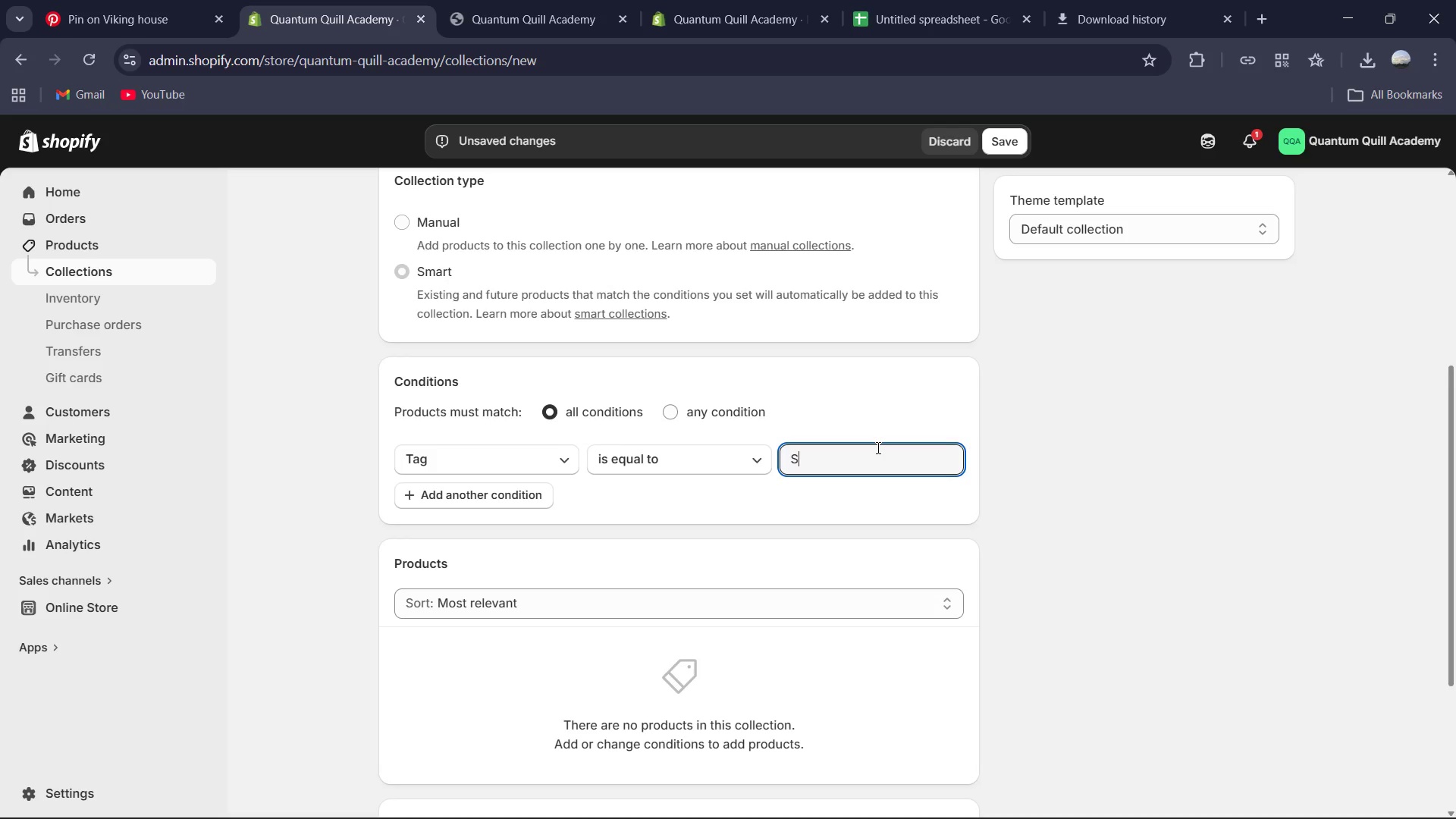 
type(cribe Mastery)
 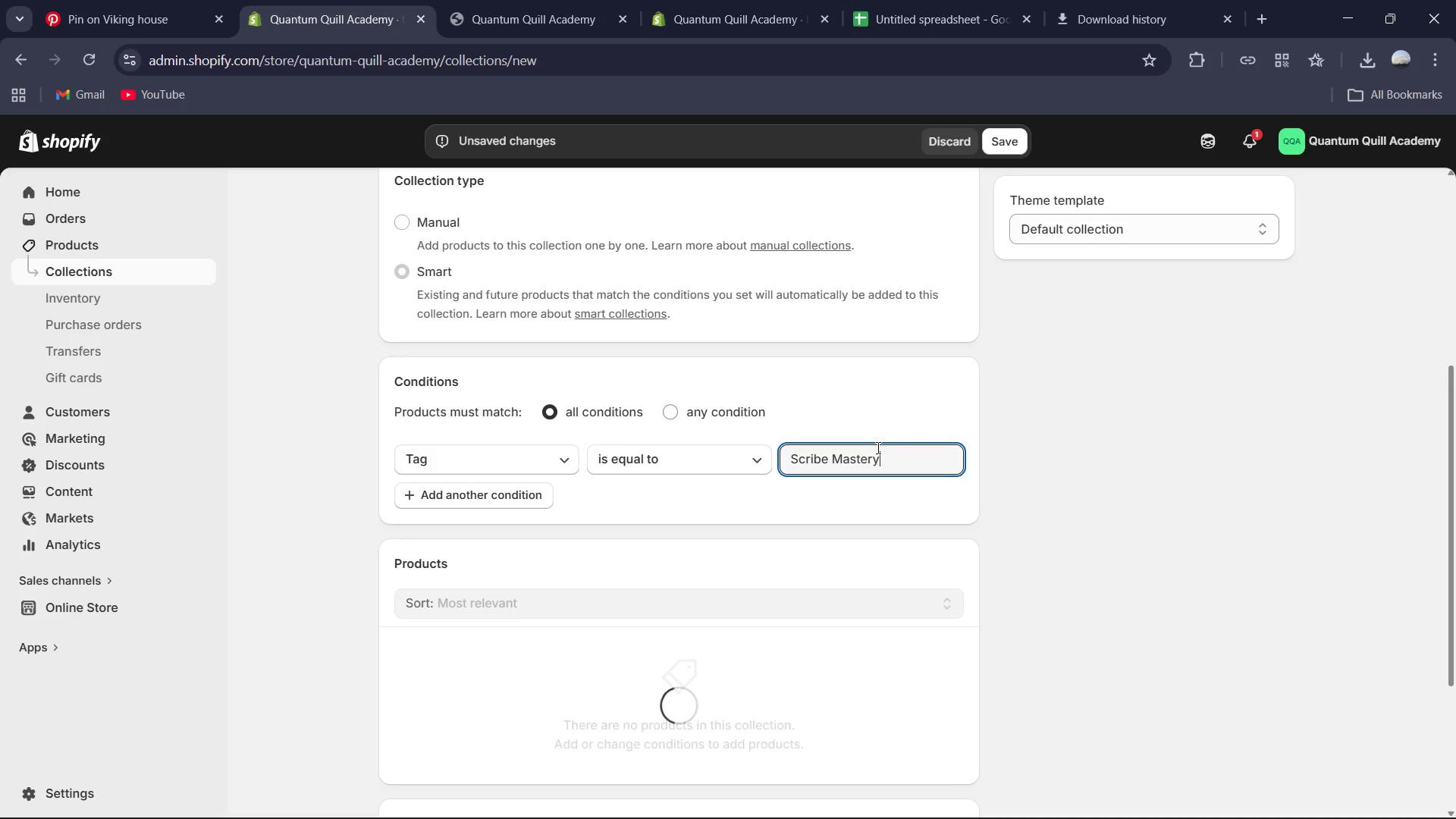 
scroll: coordinate [760, 523], scroll_direction: up, amount: 6.0
 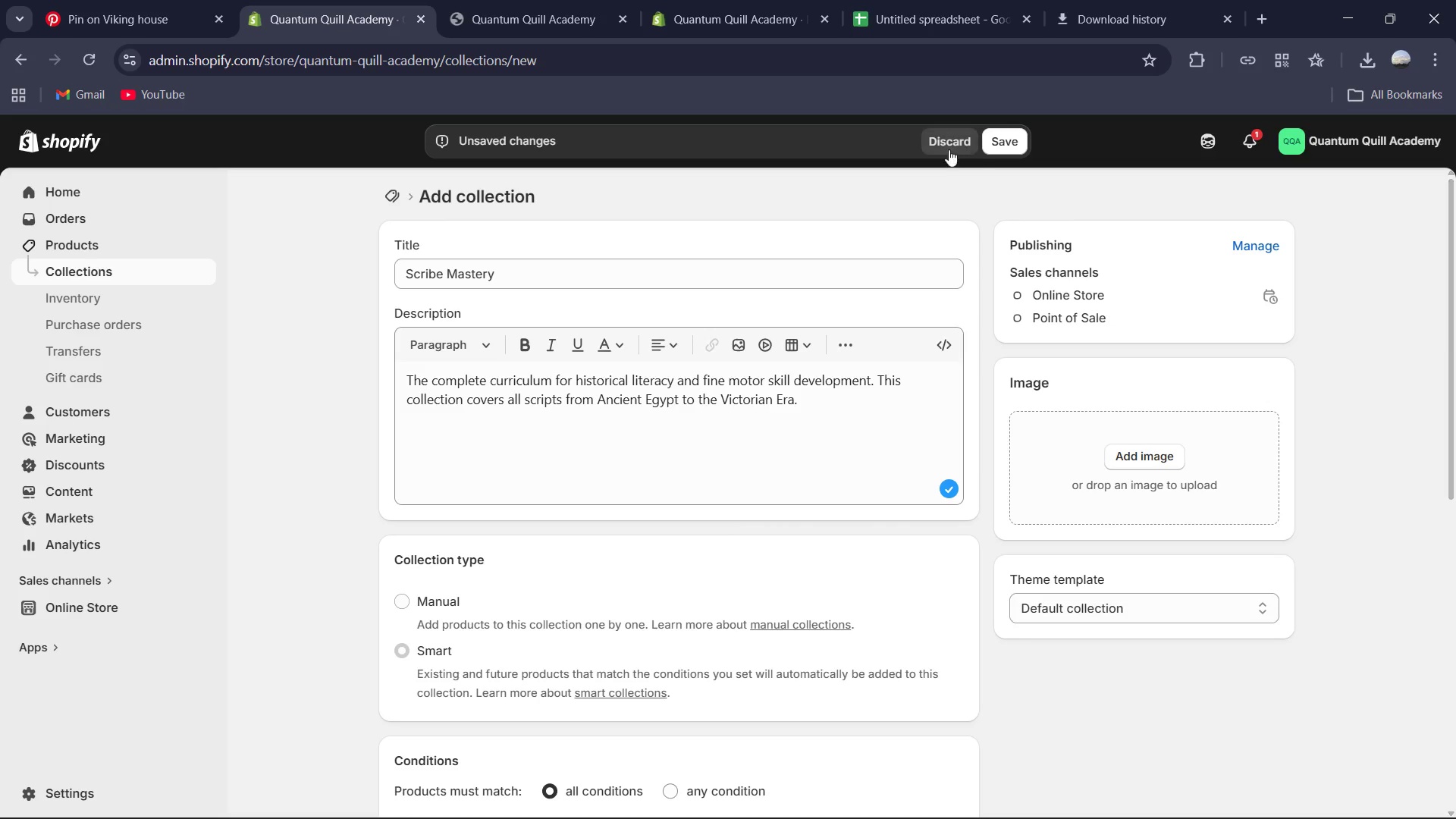 
left_click([1006, 145])
 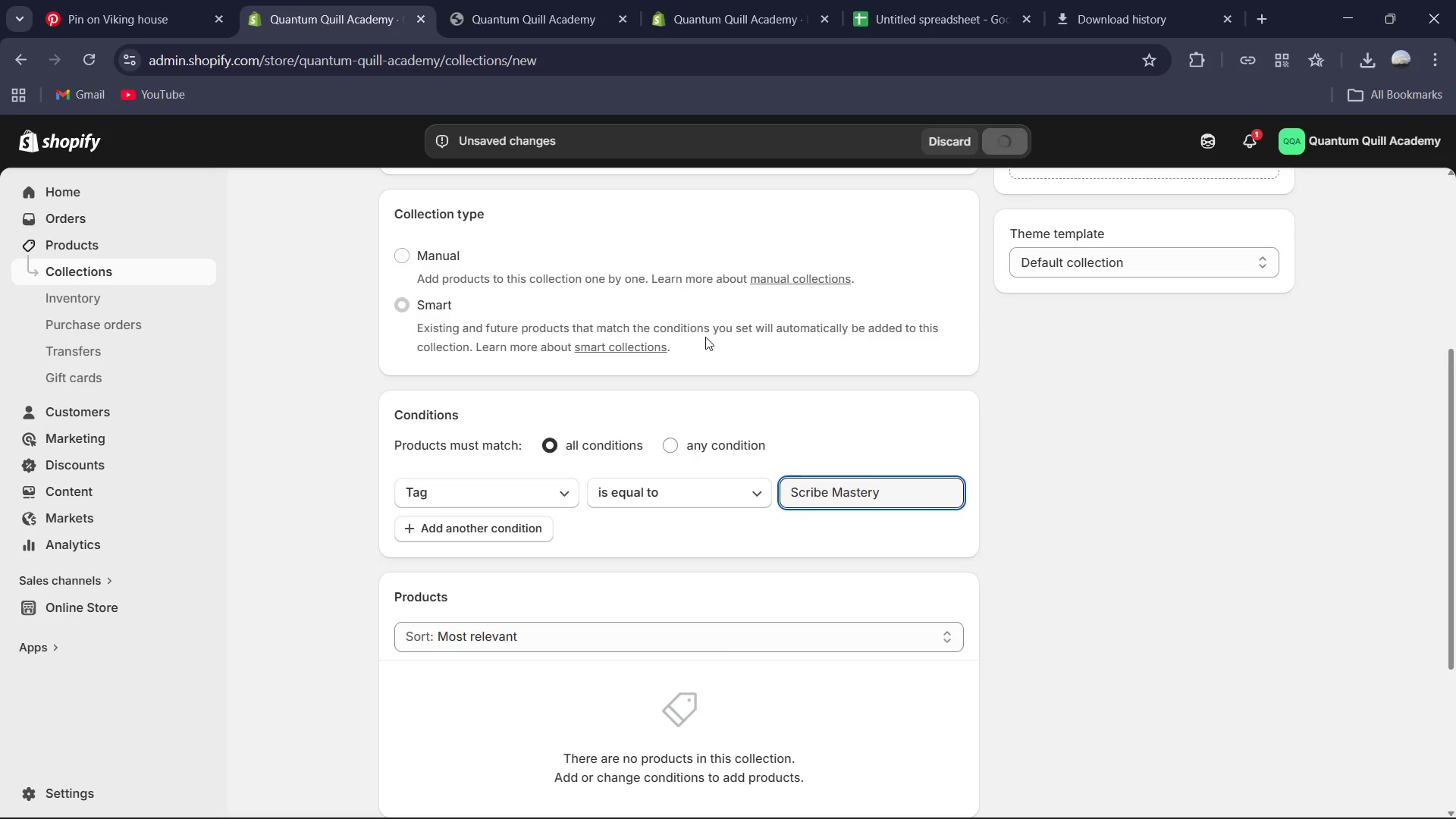 
scroll: coordinate [705, 337], scroll_direction: up, amount: 4.0
 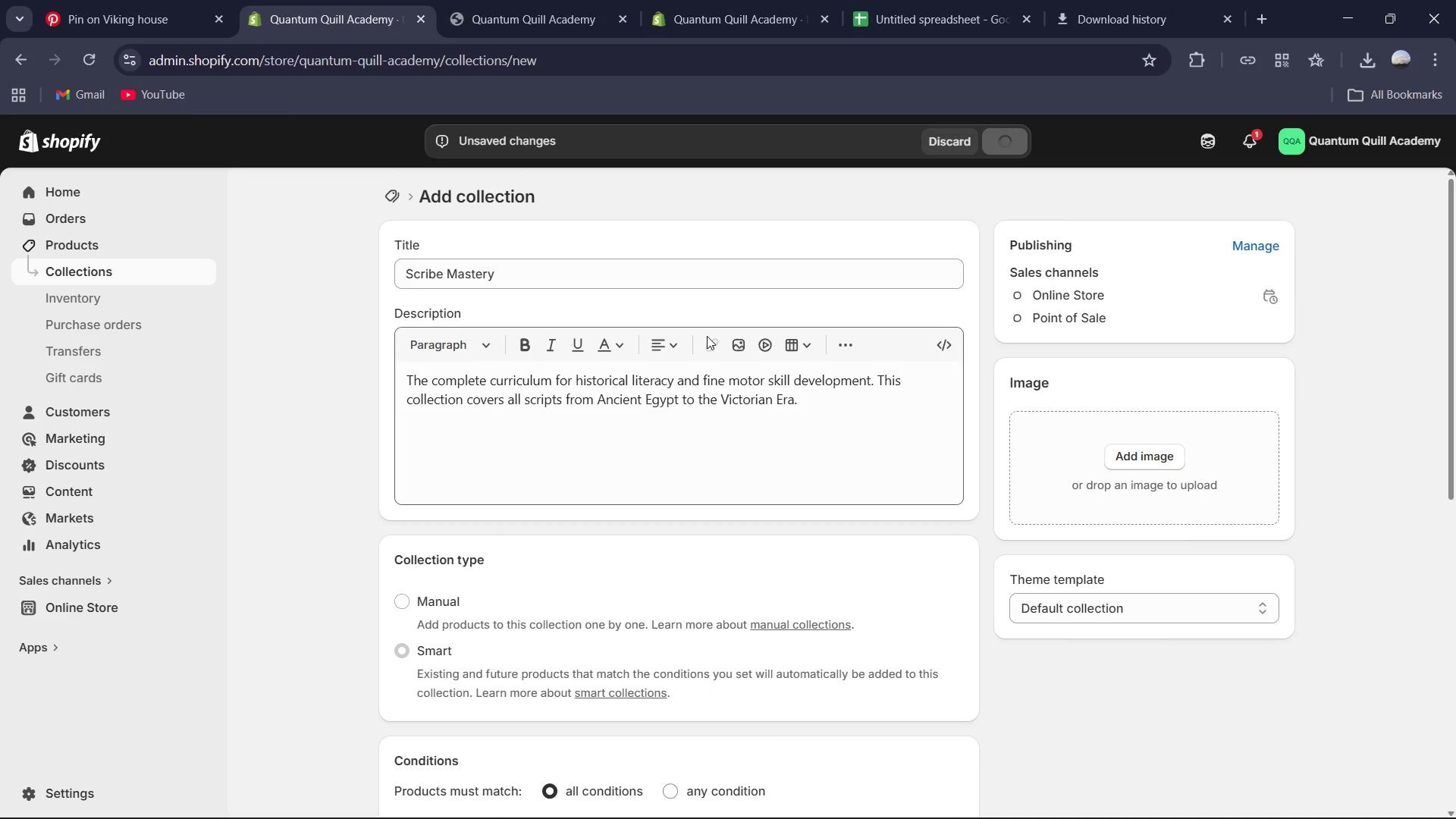 
scroll: coordinate [710, 331], scroll_direction: down, amount: 1.0
 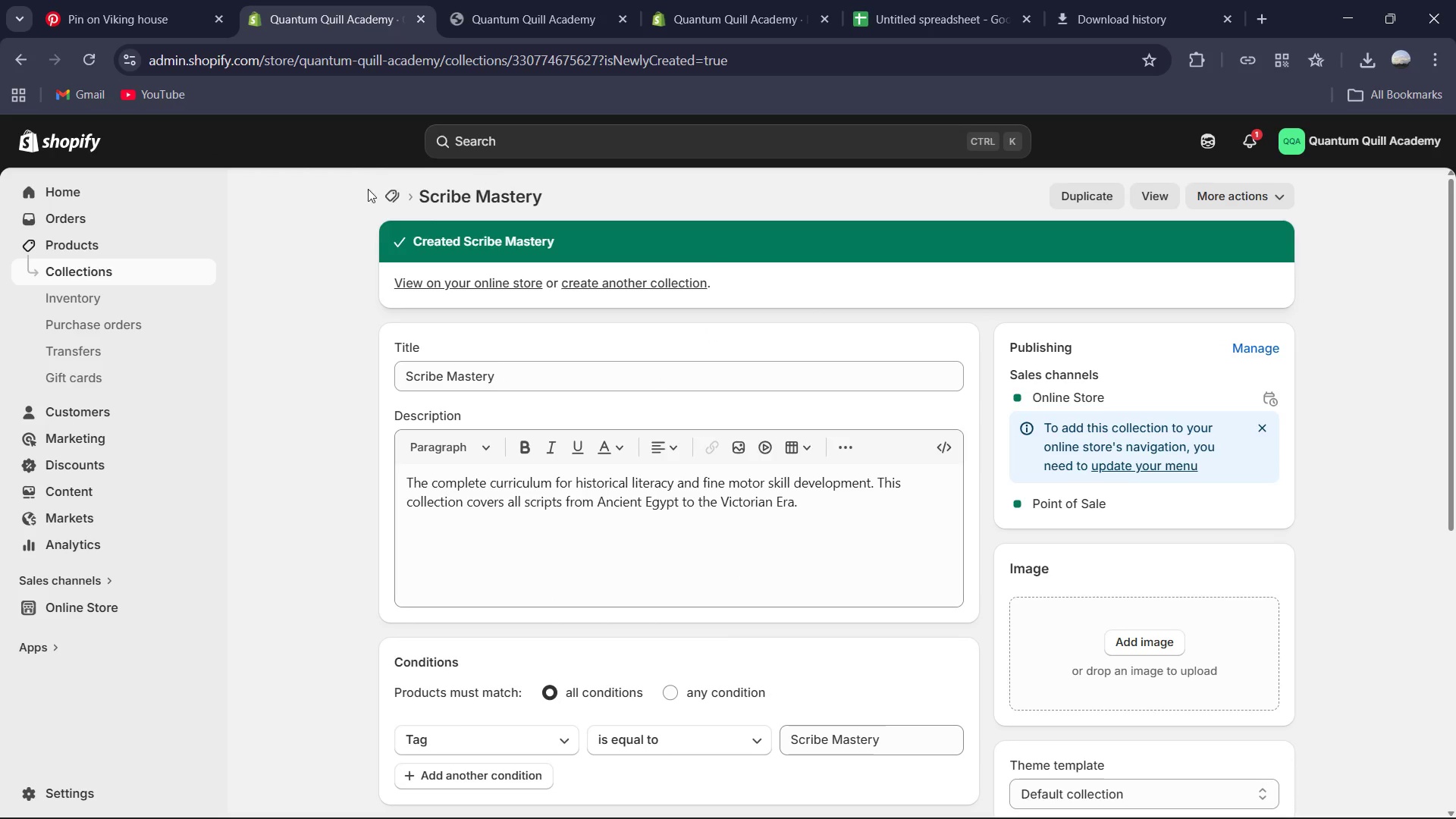 
left_click([396, 192])
 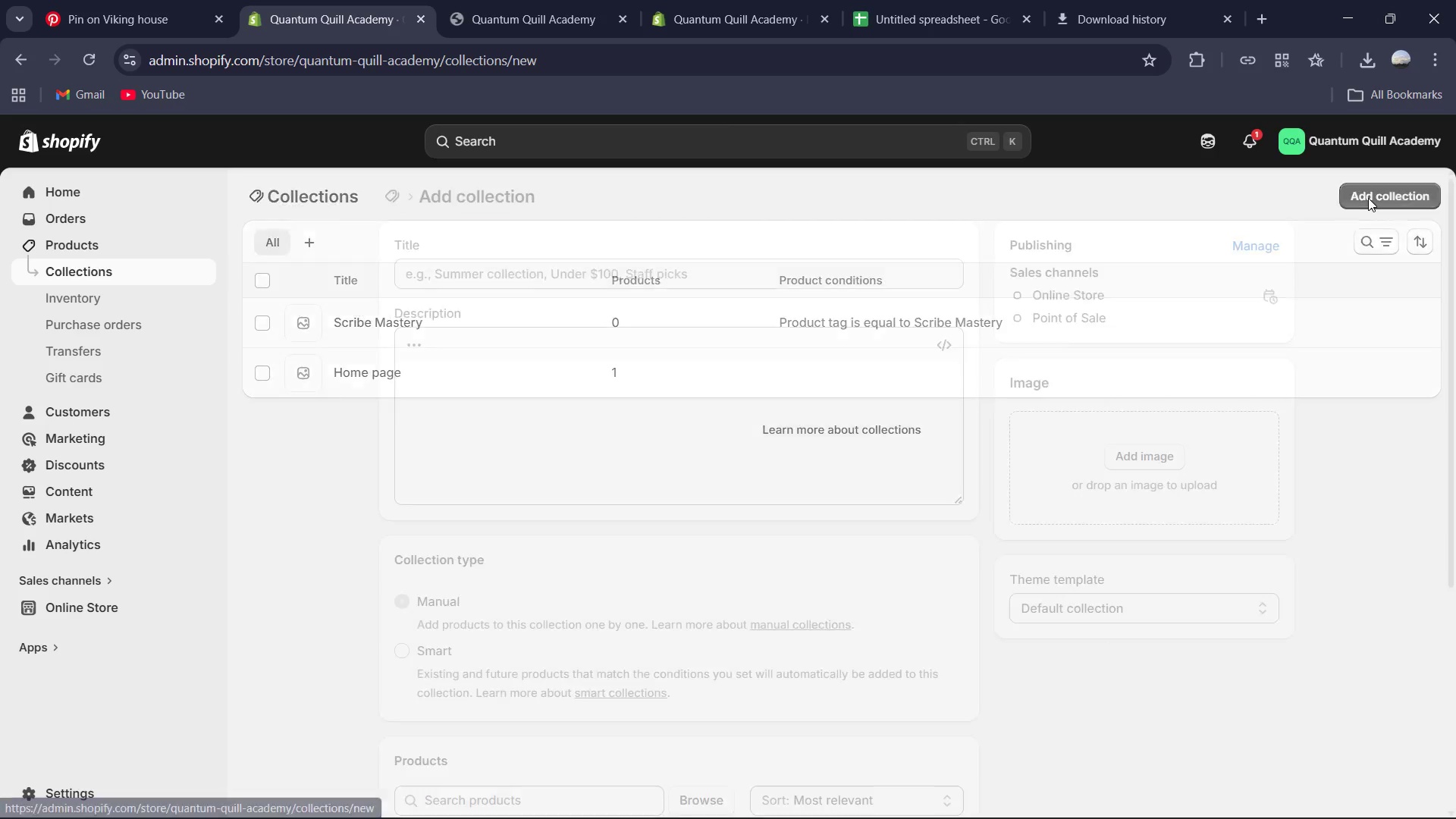 
wait(6.19)
 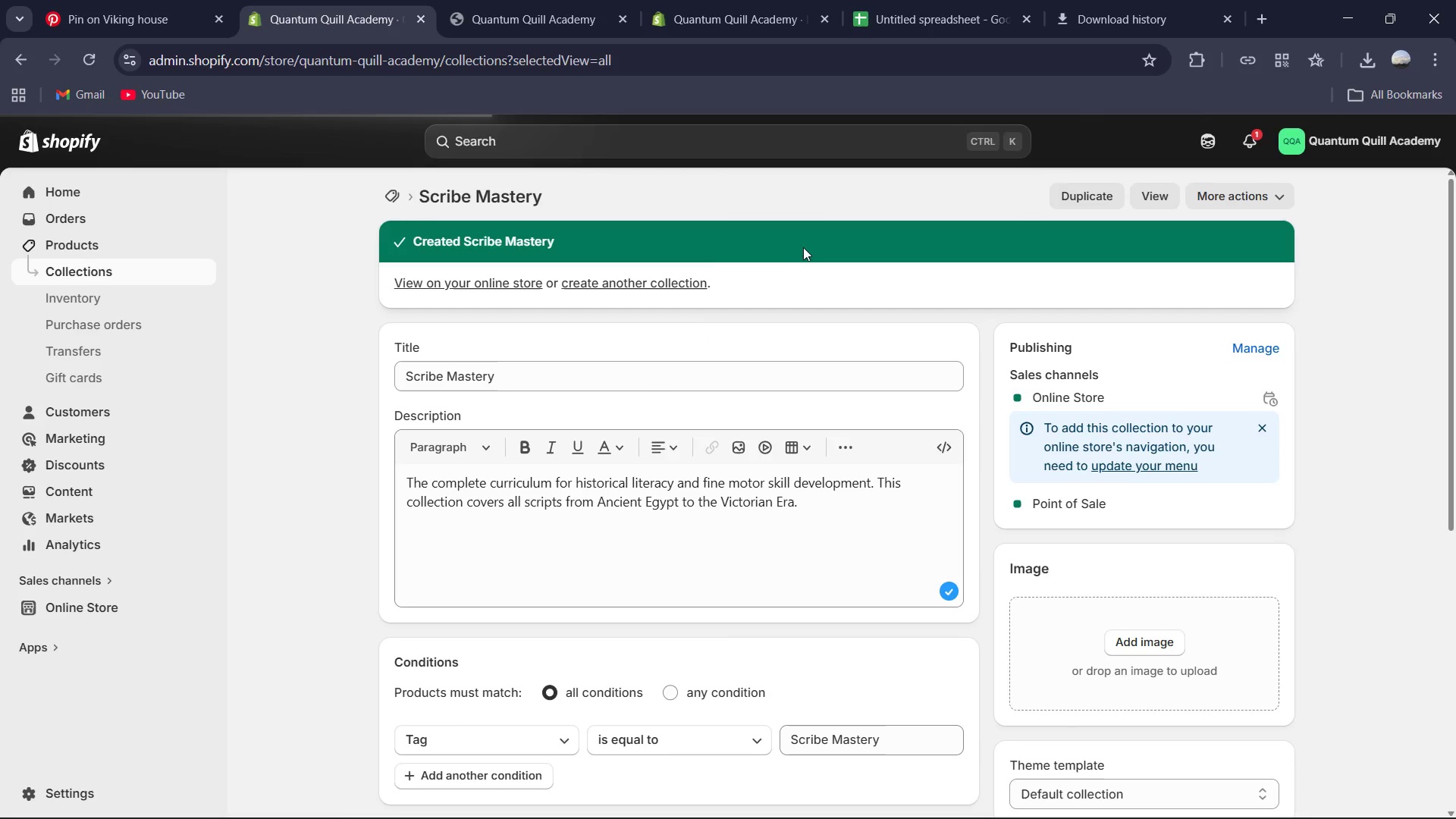 
left_click([844, 274])
 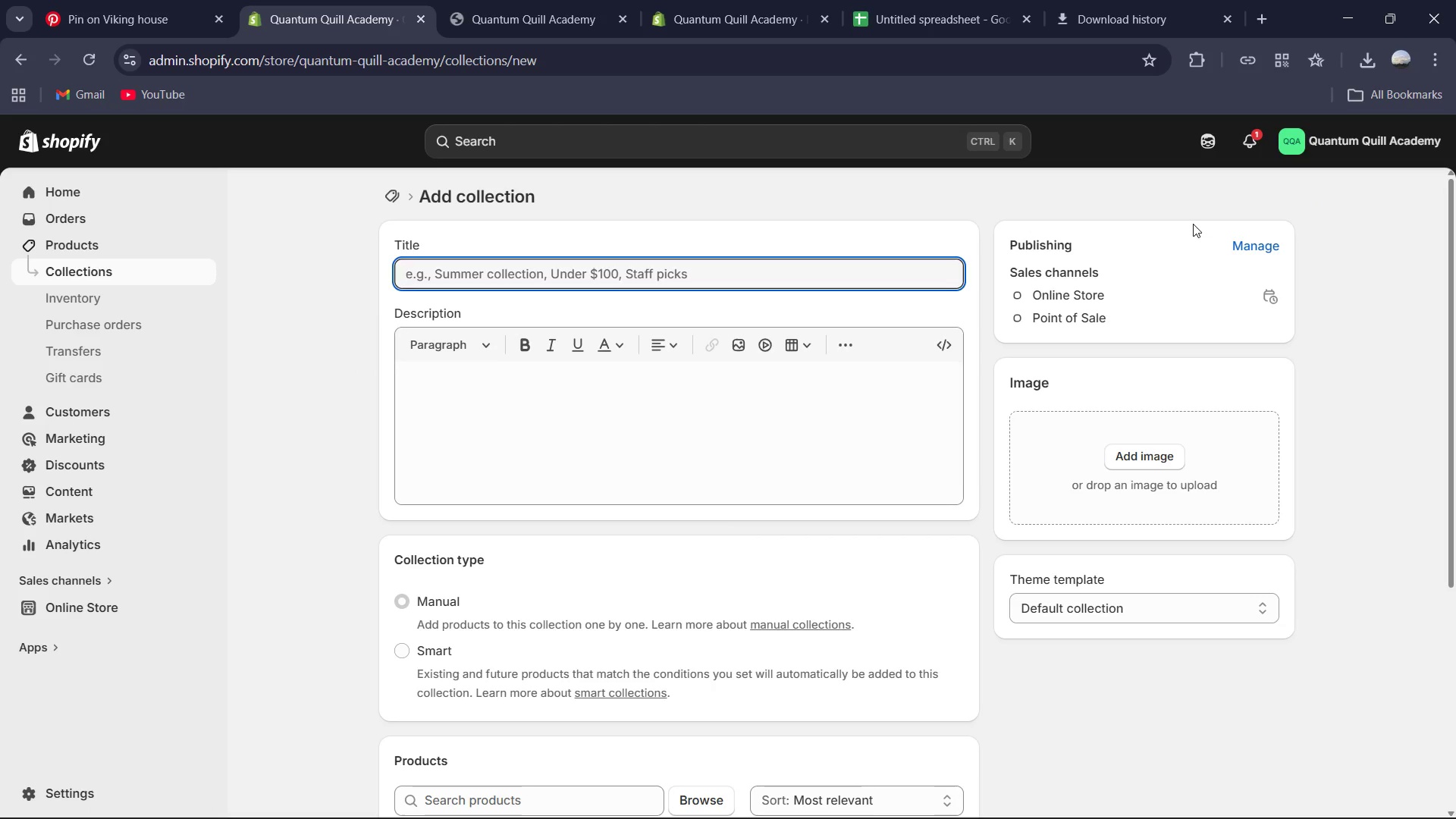 
type(Beginner Scripts)
 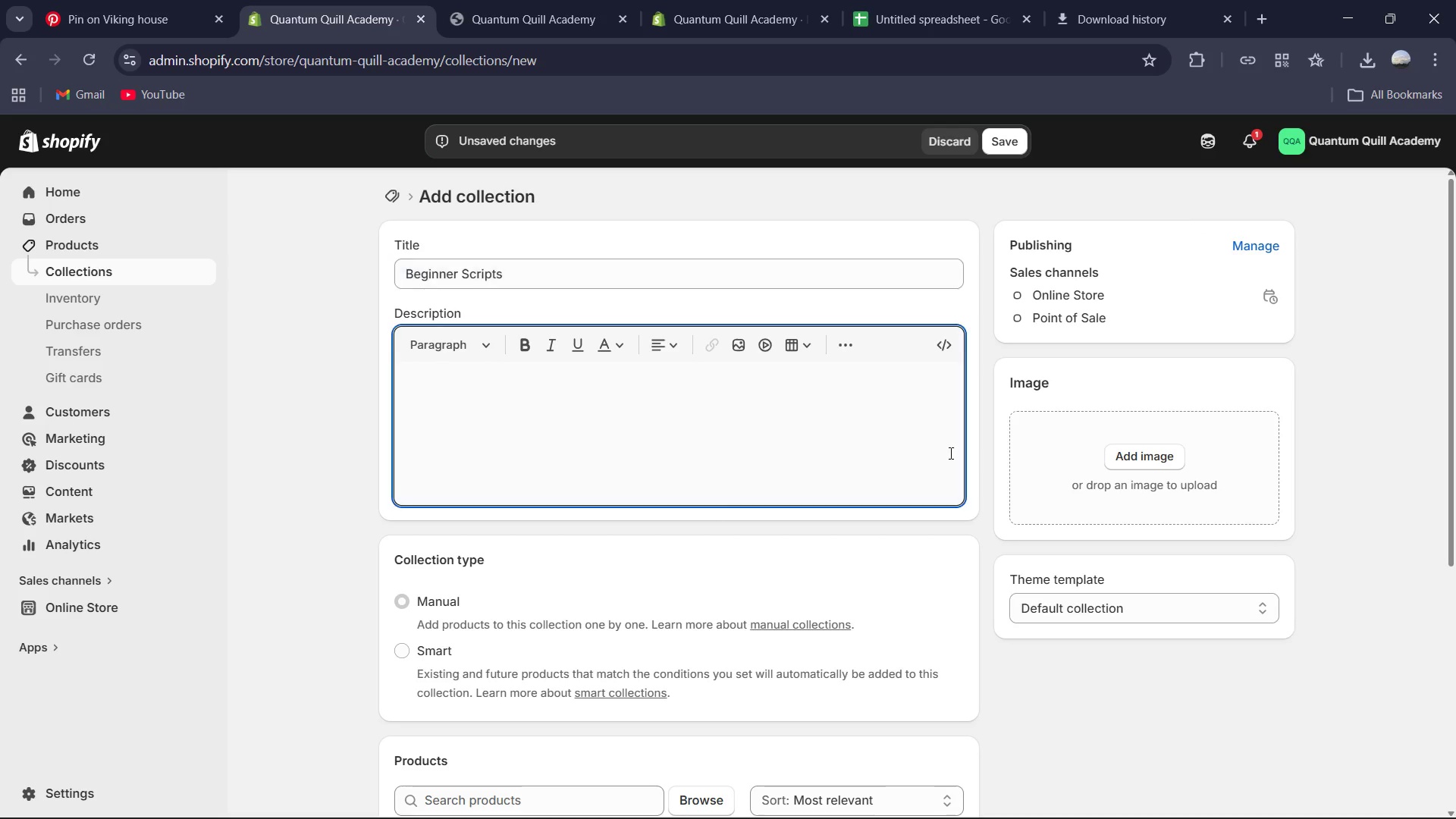 
type(Perfect for those starting their journey. These kits focus on foundational movements and basic SAT vocabulary throughout clear, structured letterforms. )
 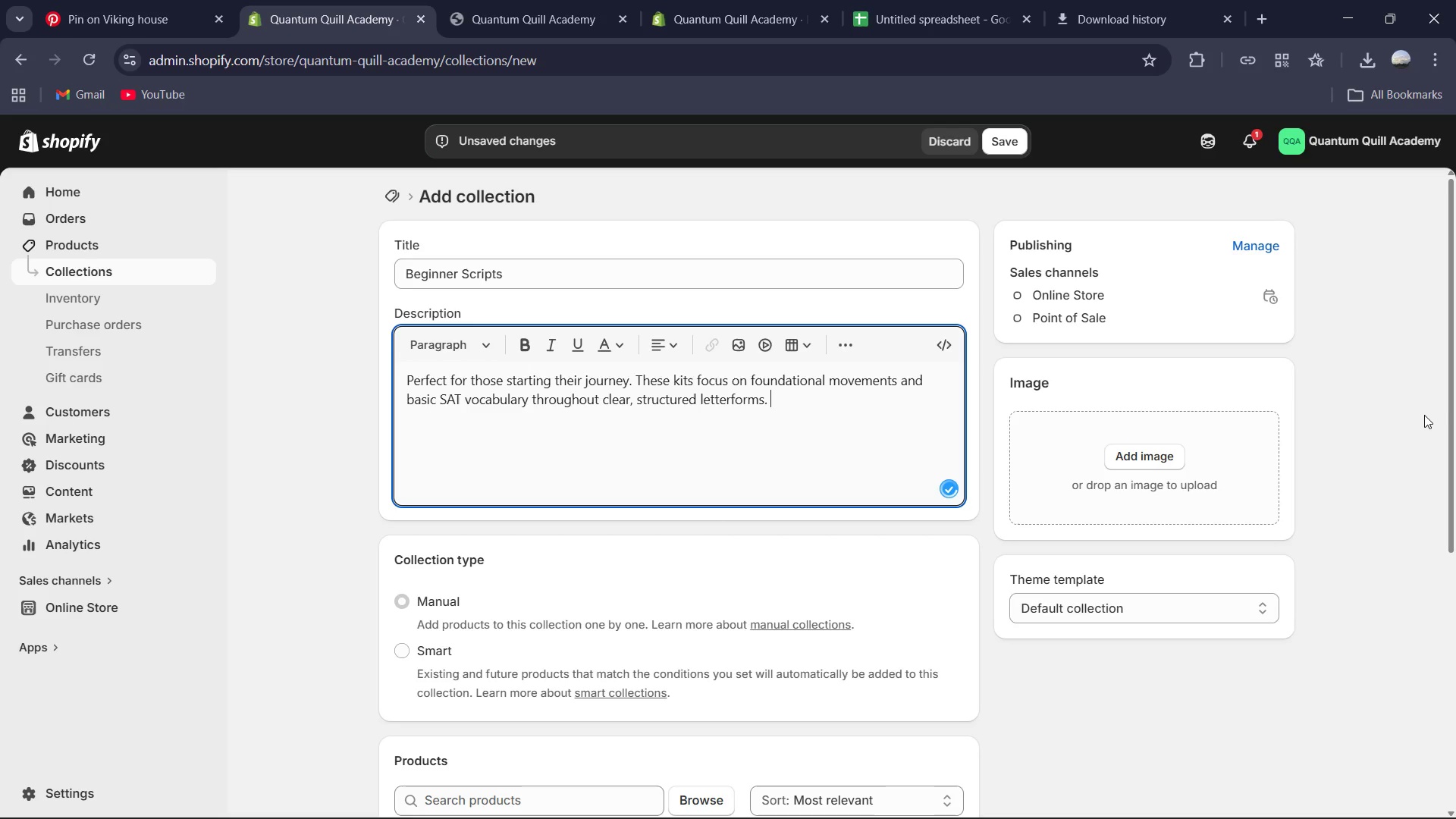 
scroll: coordinate [1283, 672], scroll_direction: up, amount: 1.0
 